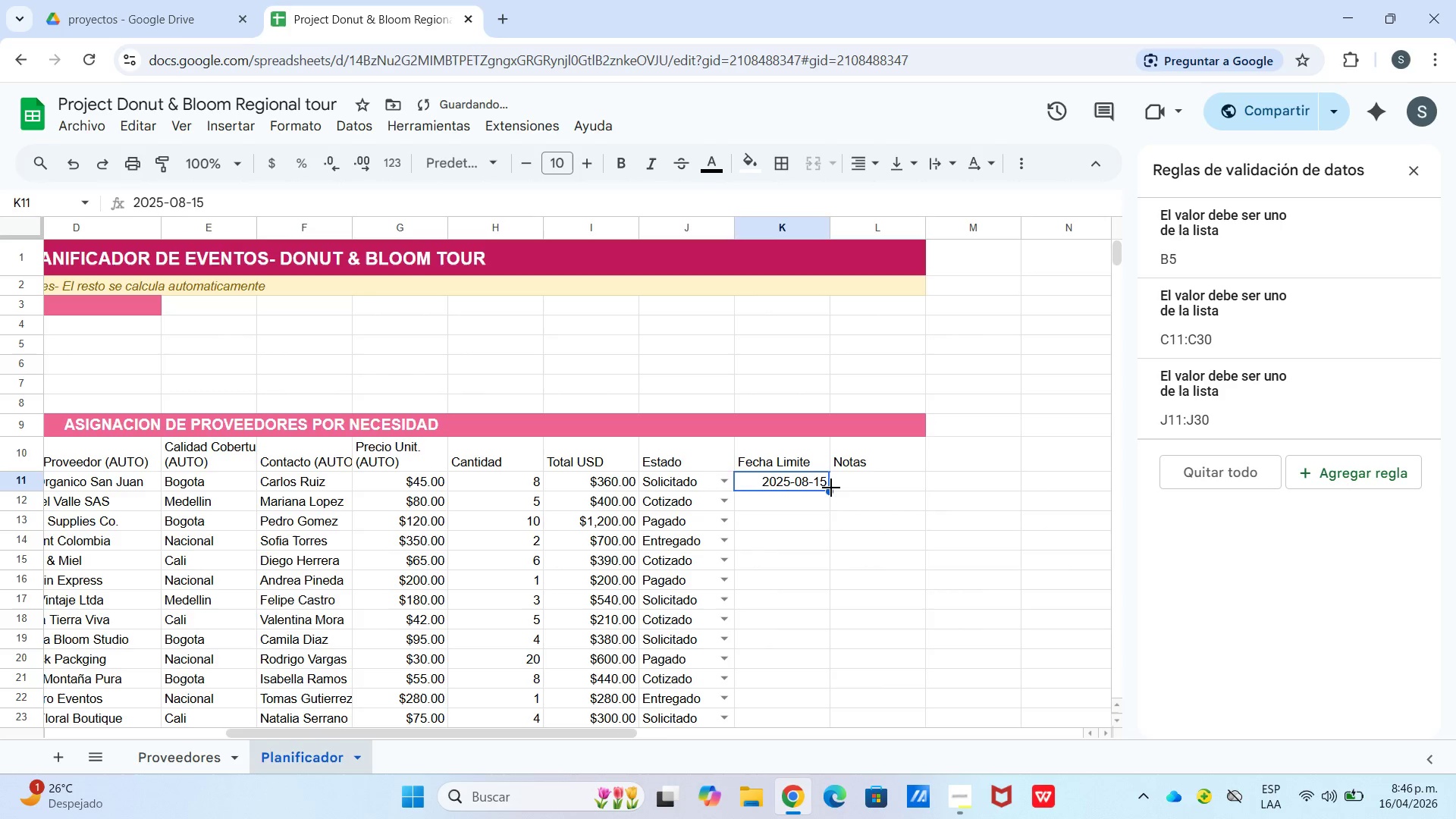 
left_click_drag(start_coordinate=[831, 488], to_coordinate=[770, 564])
 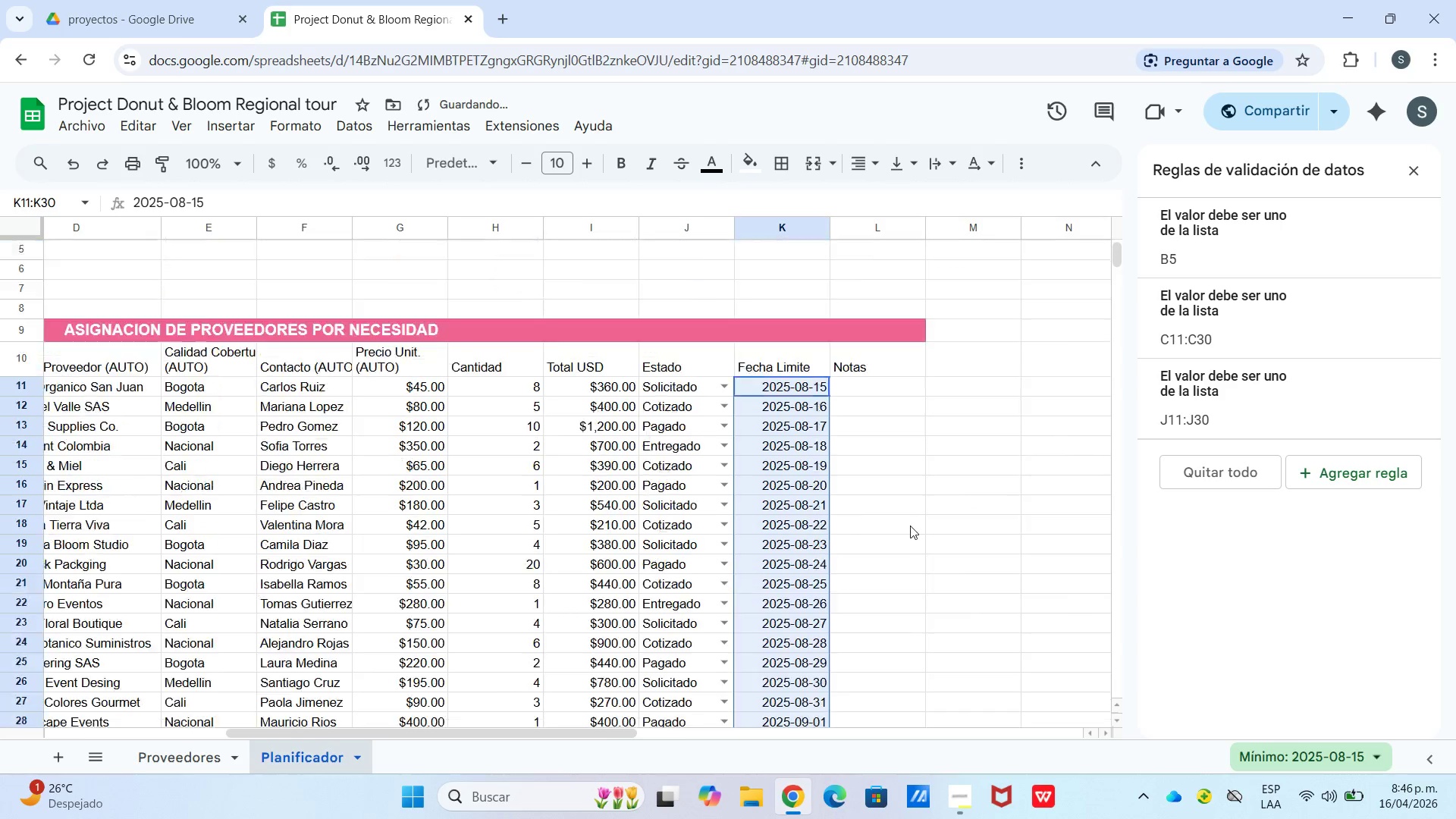 
scroll: coordinate [777, 691], scroll_direction: down, amount: 3.0
 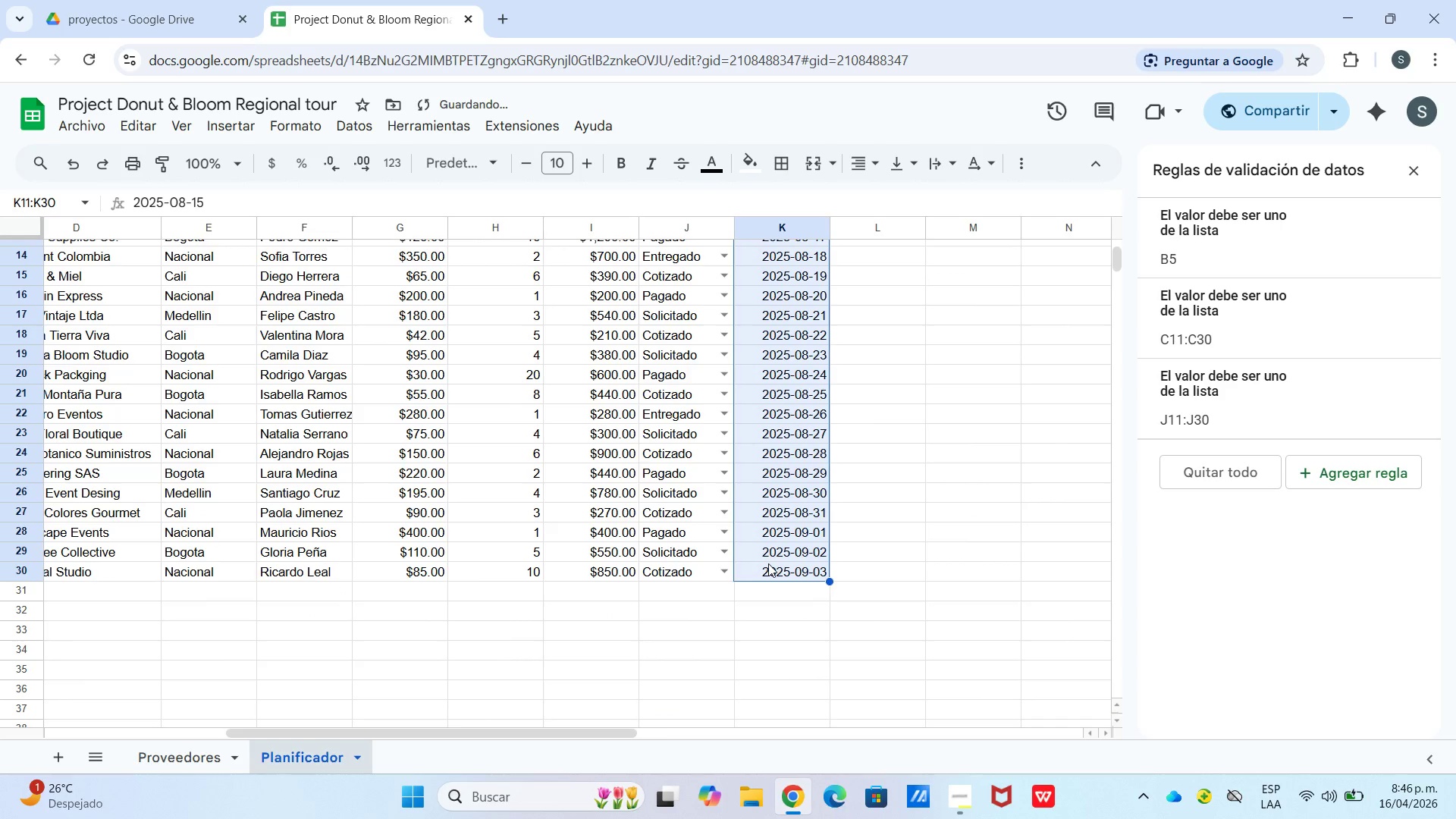 
scroll: coordinate [910, 526], scroll_direction: up, amount: 4.0
 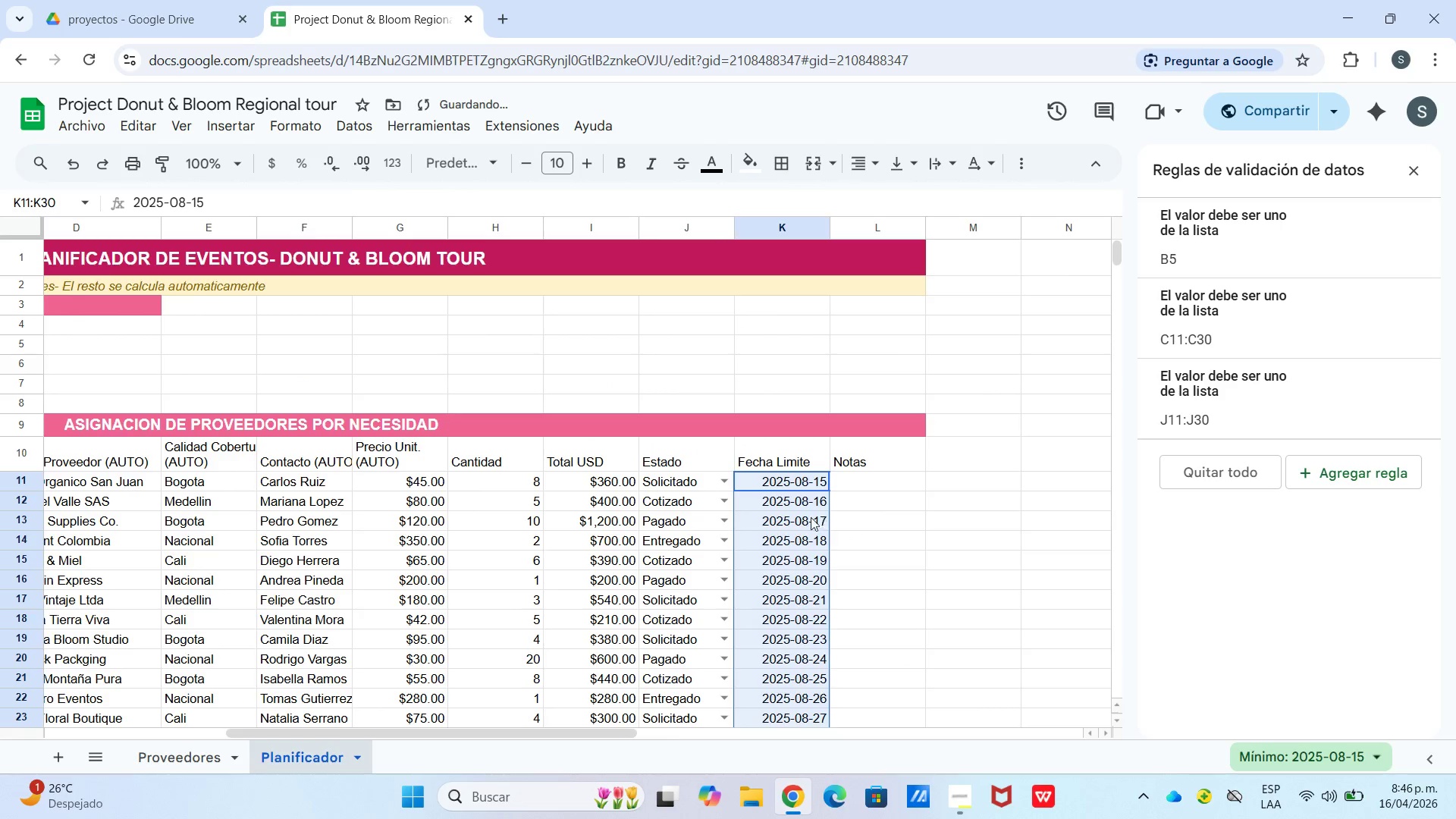 
left_click([802, 516])
 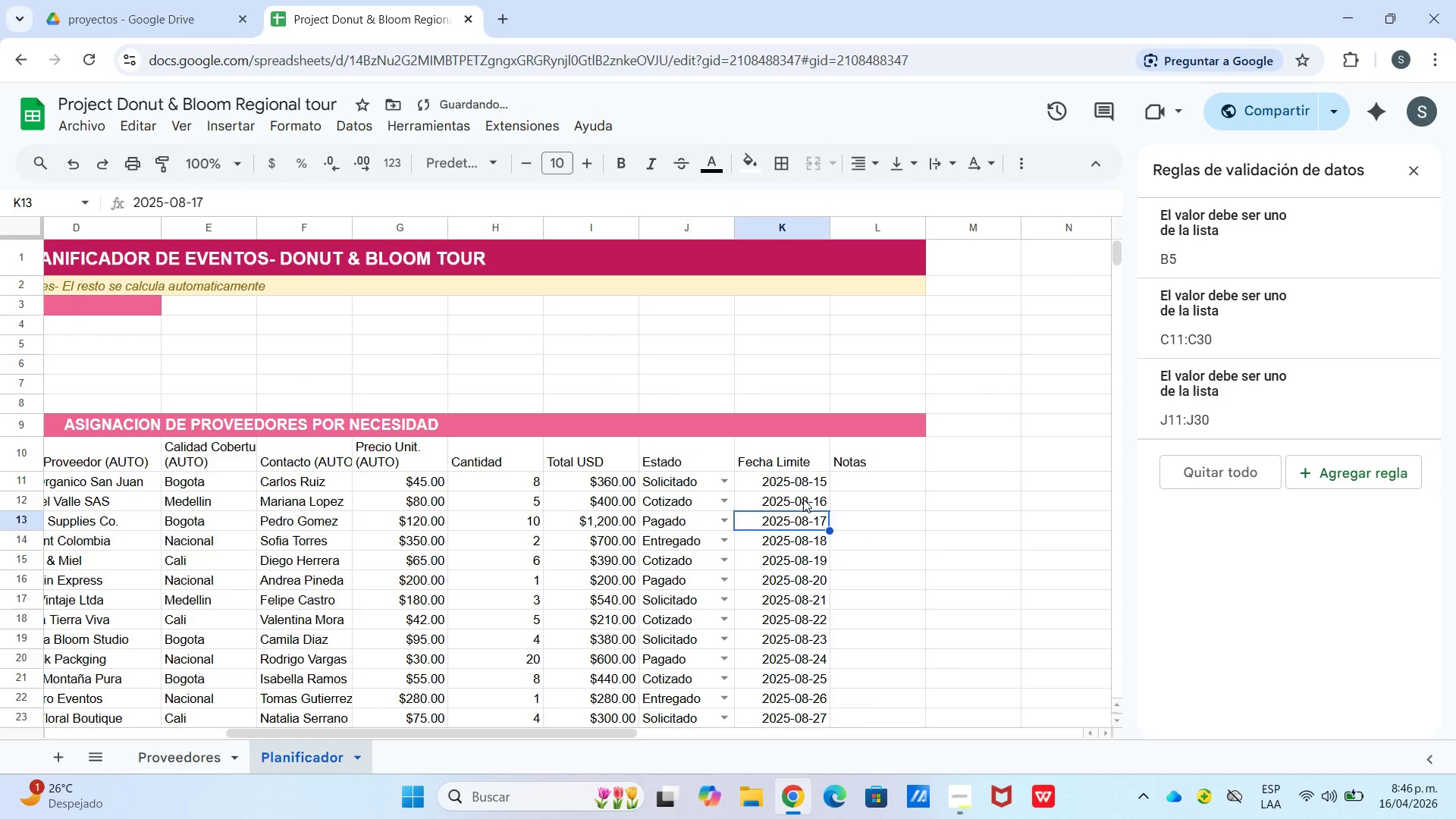 
left_click([803, 499])
 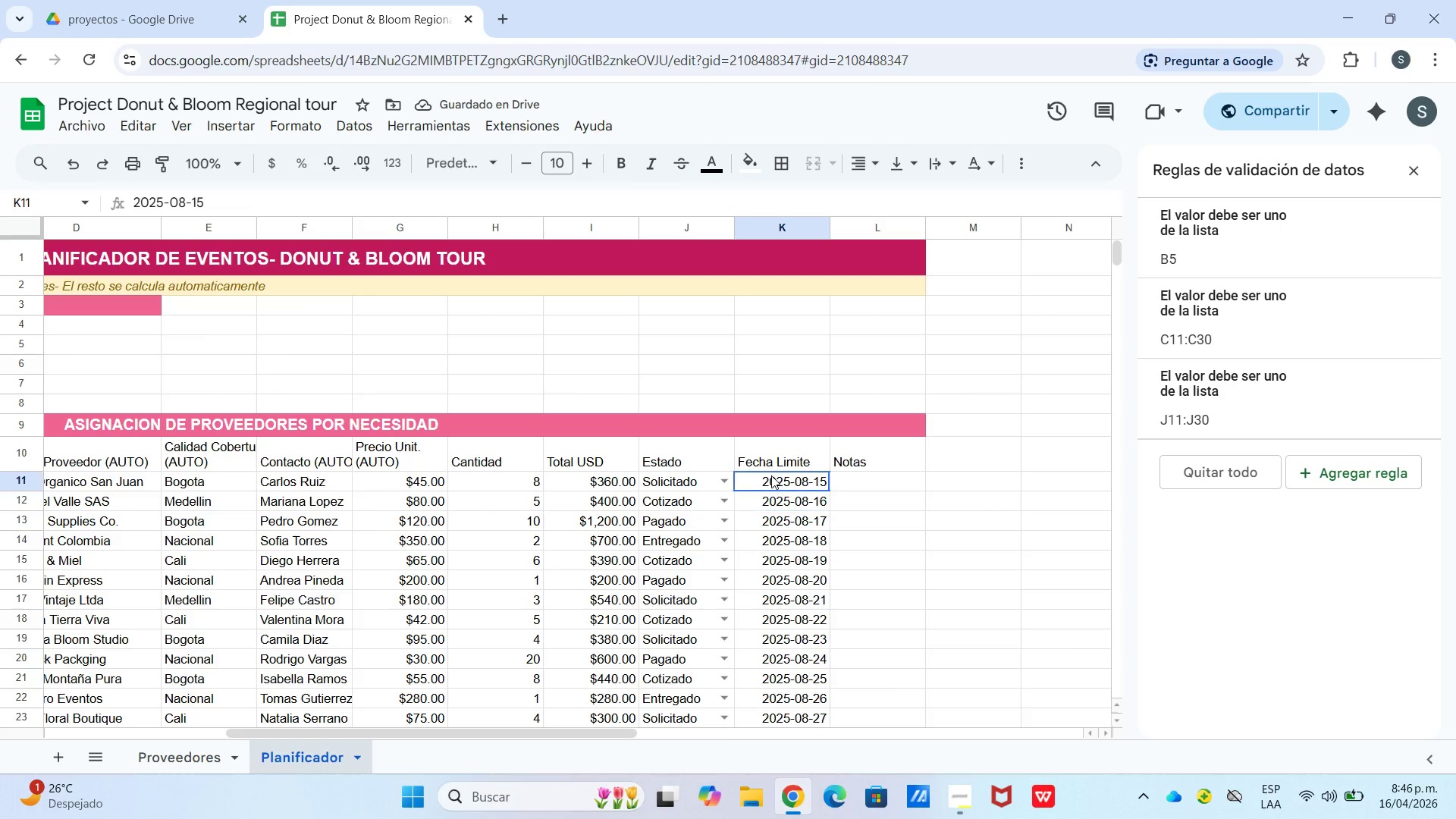 
left_click_drag(start_coordinate=[774, 479], to_coordinate=[807, 571])
 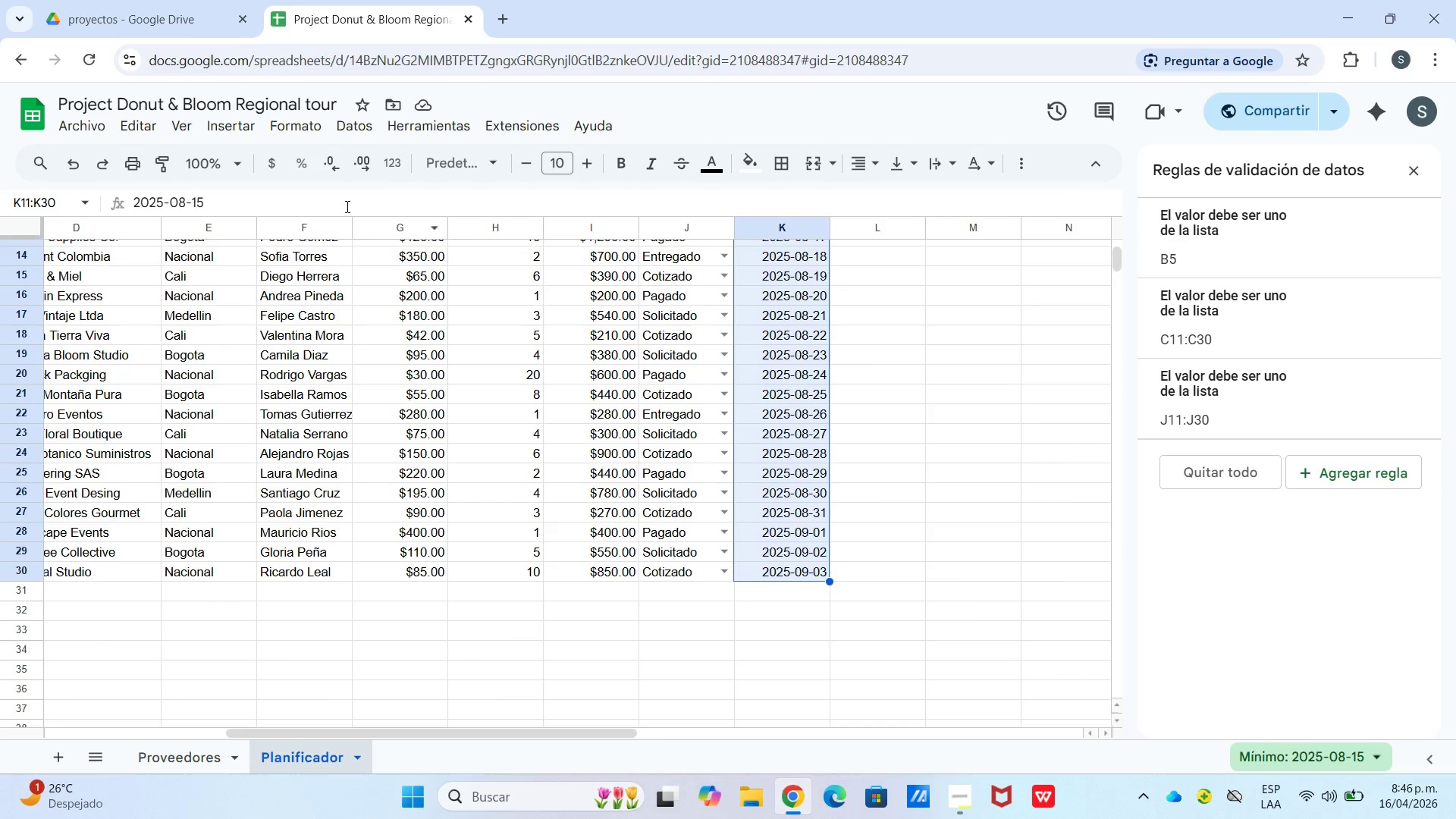 
scroll: coordinate [805, 632], scroll_direction: down, amount: 3.0
 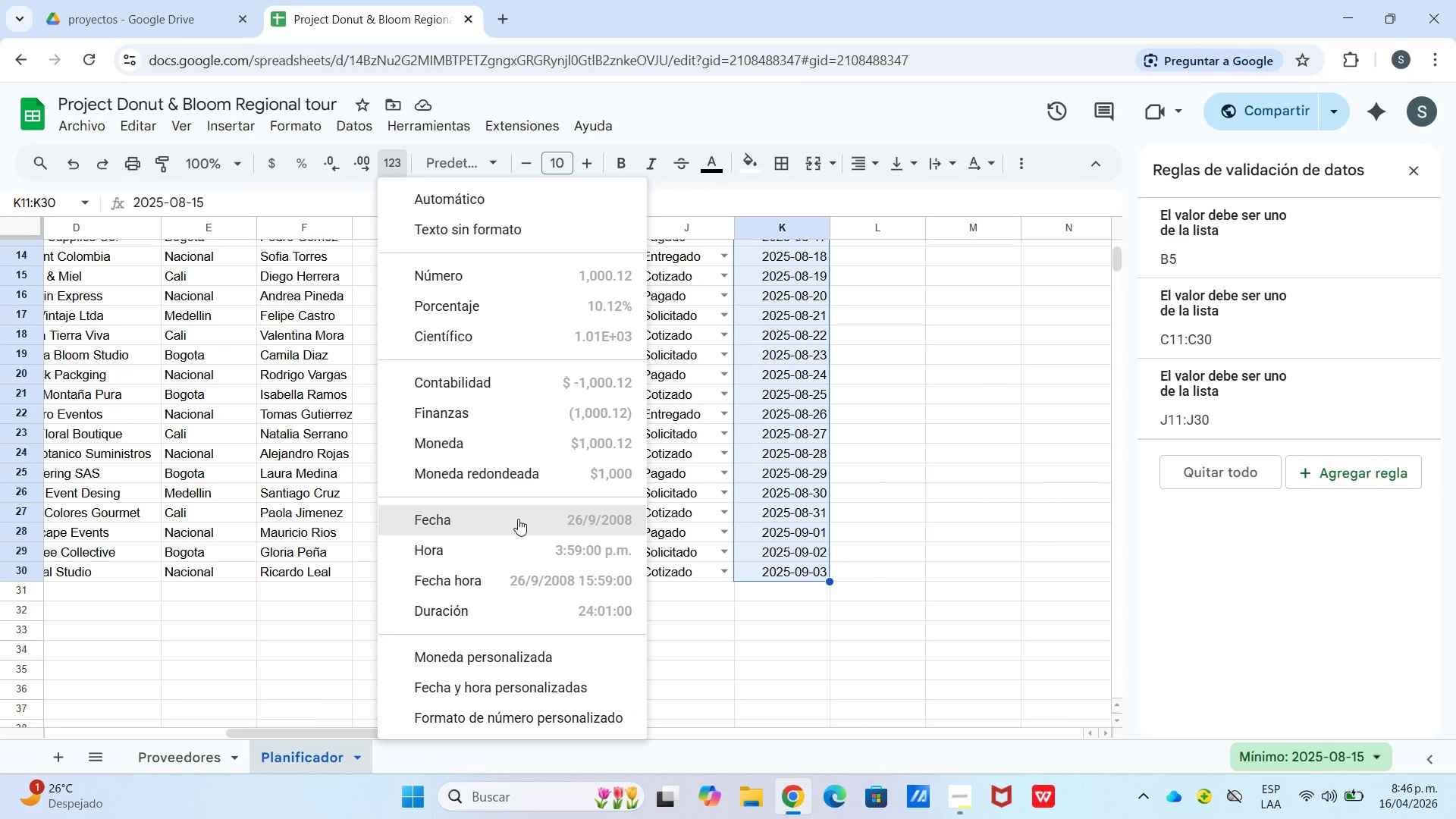 
wait(9.05)
 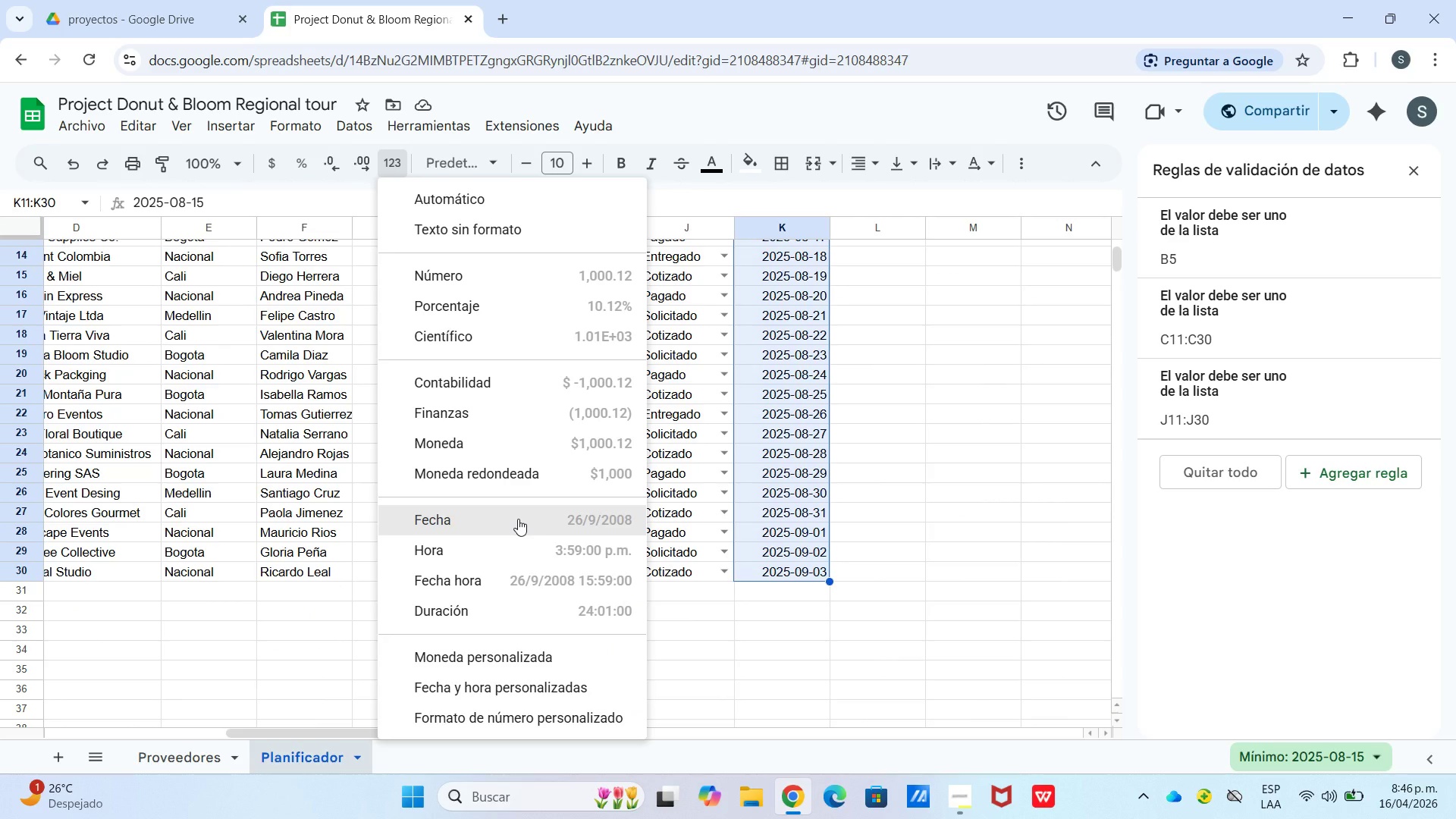 
left_click([516, 519])
 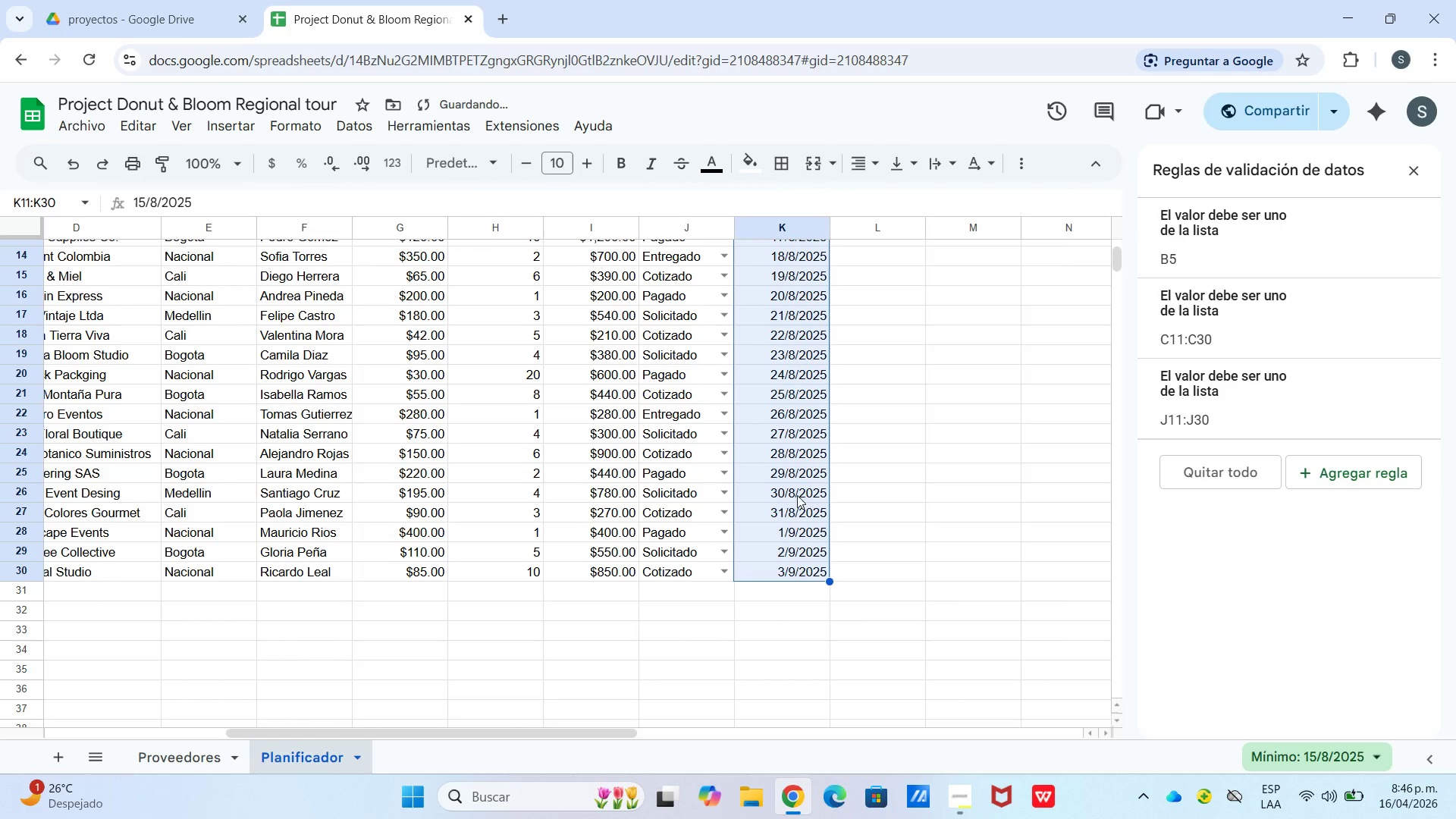 
scroll: coordinate [828, 516], scroll_direction: up, amount: 2.0
 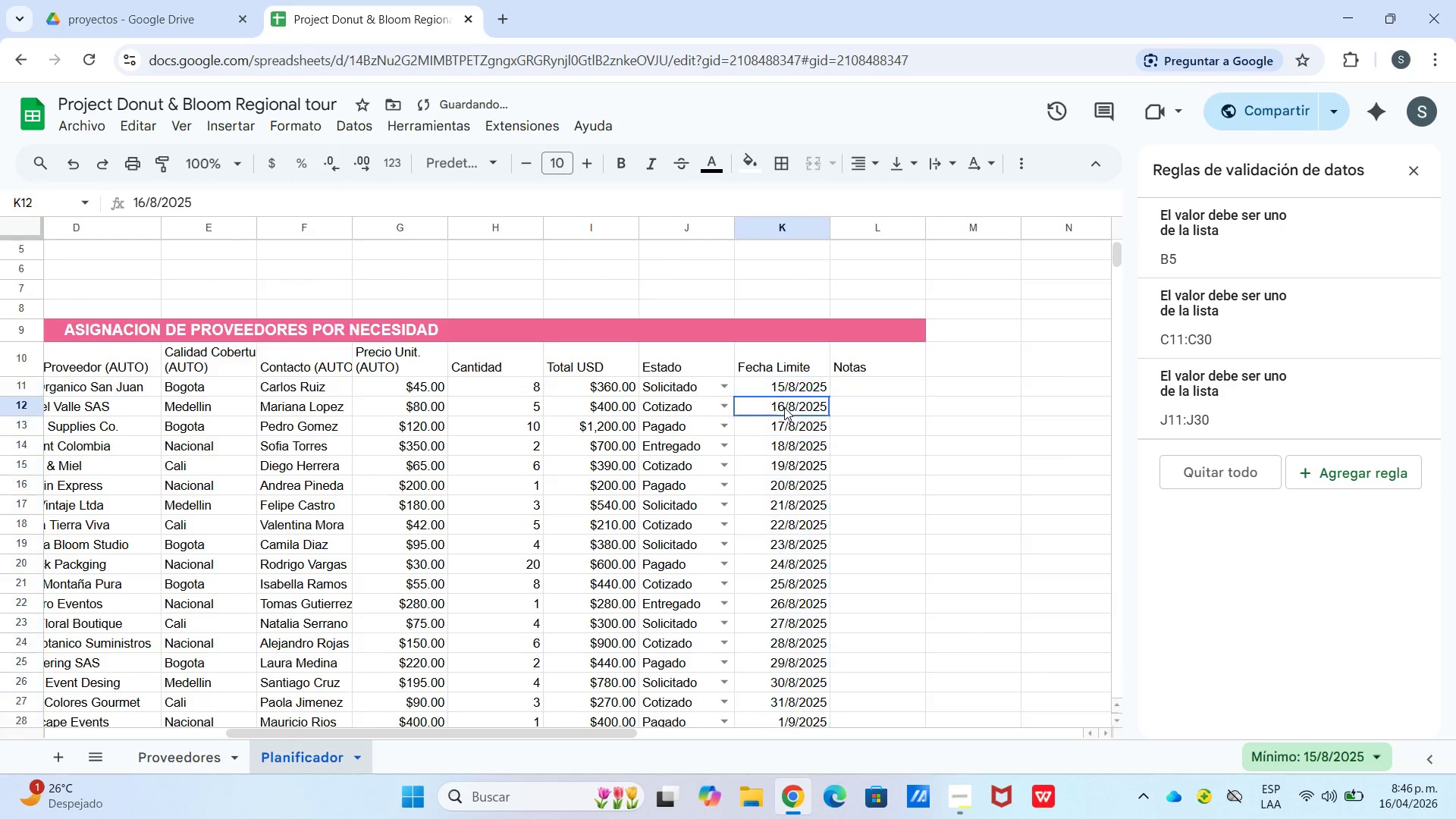 
double_click([784, 407])
 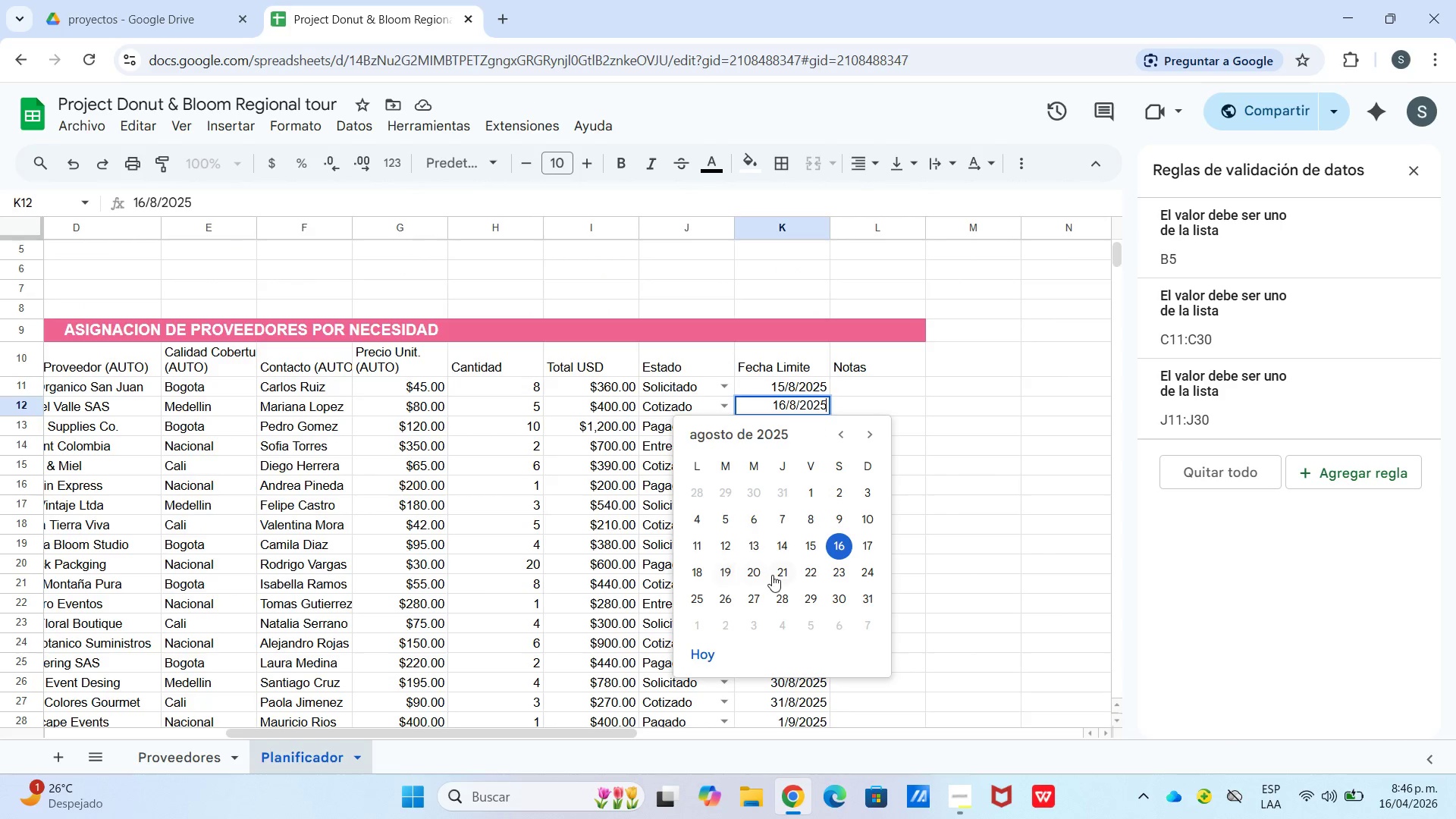 
wait(5.8)
 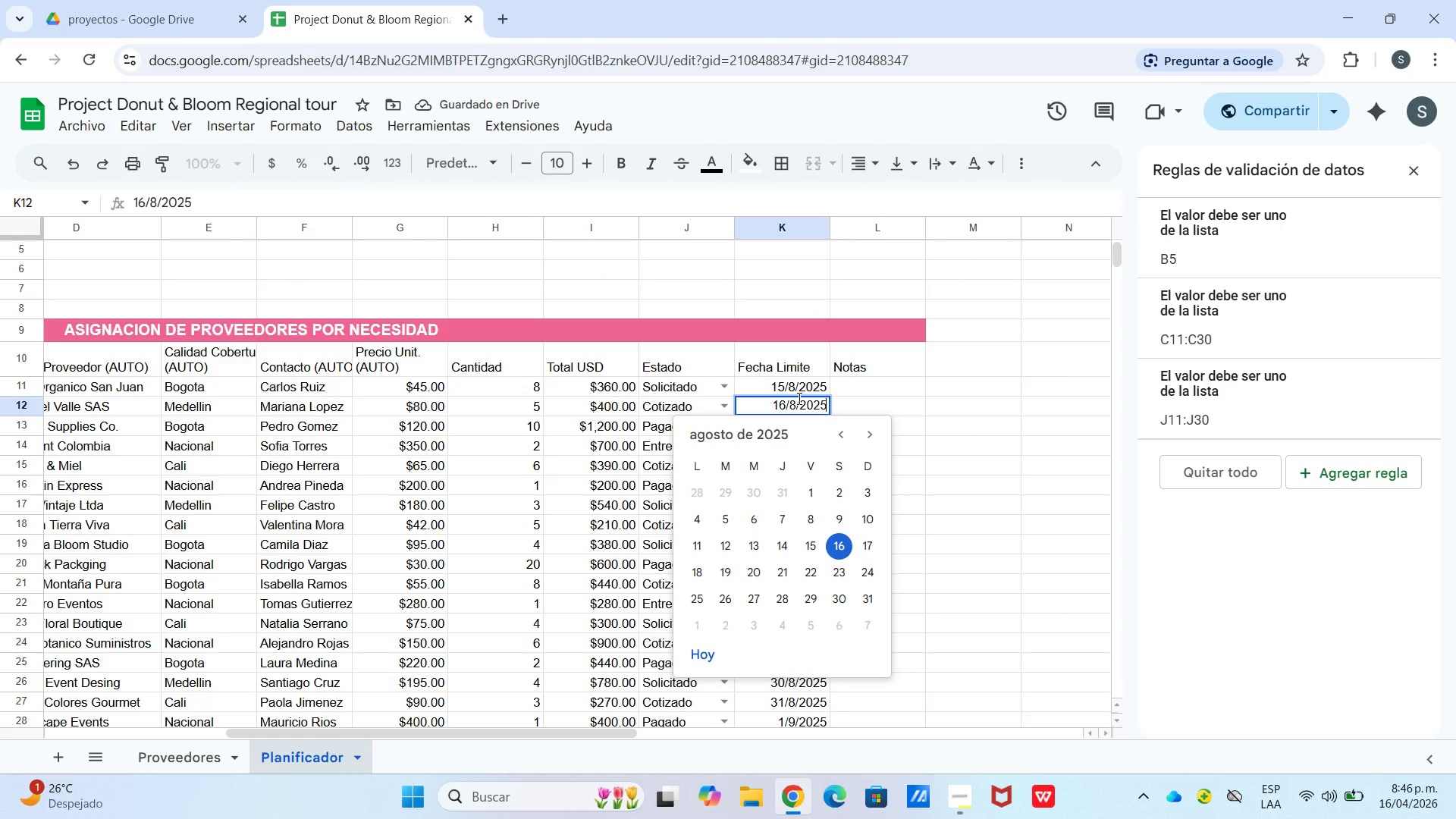 
left_click([808, 425])
 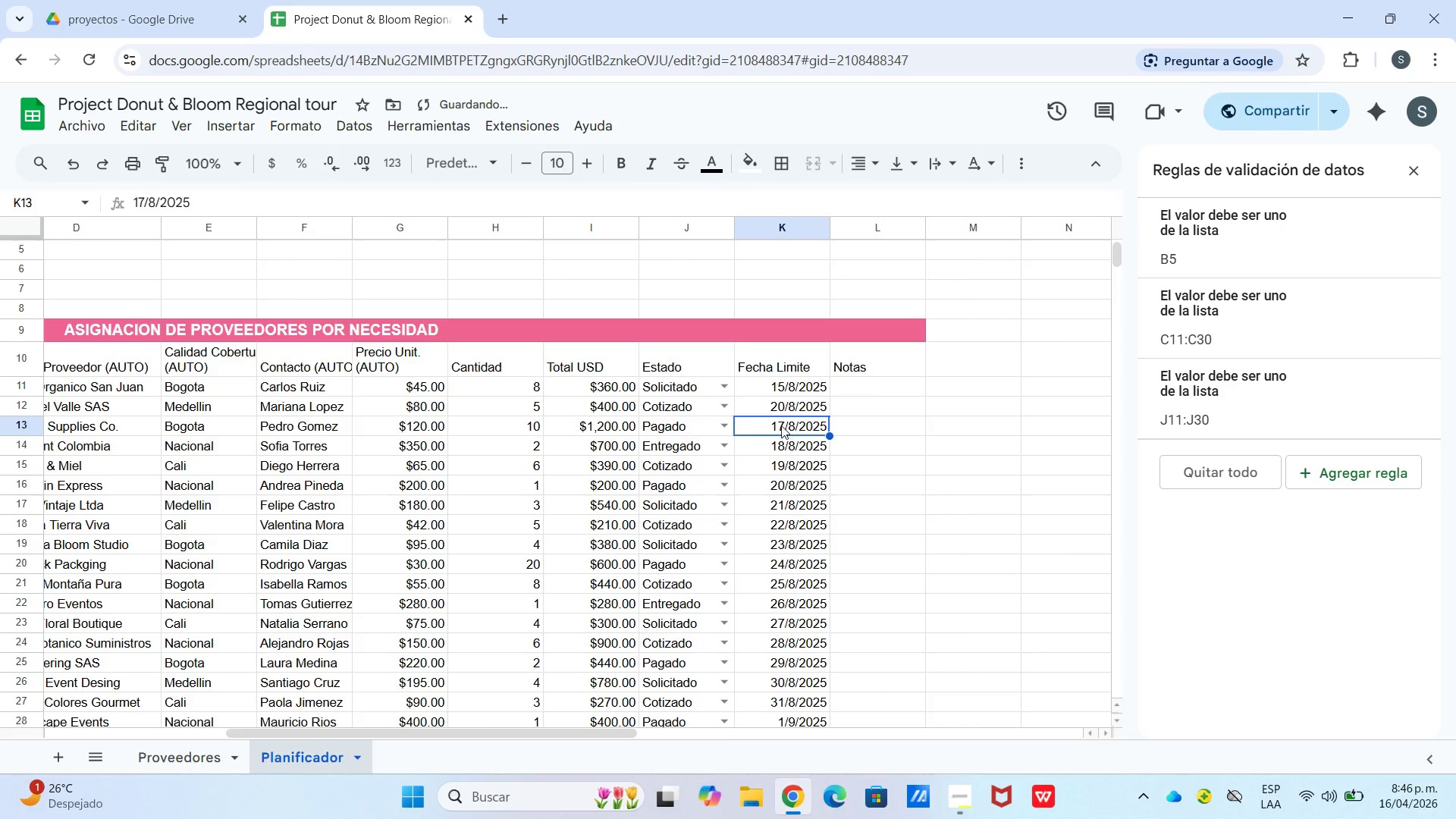 
left_click([781, 425])
 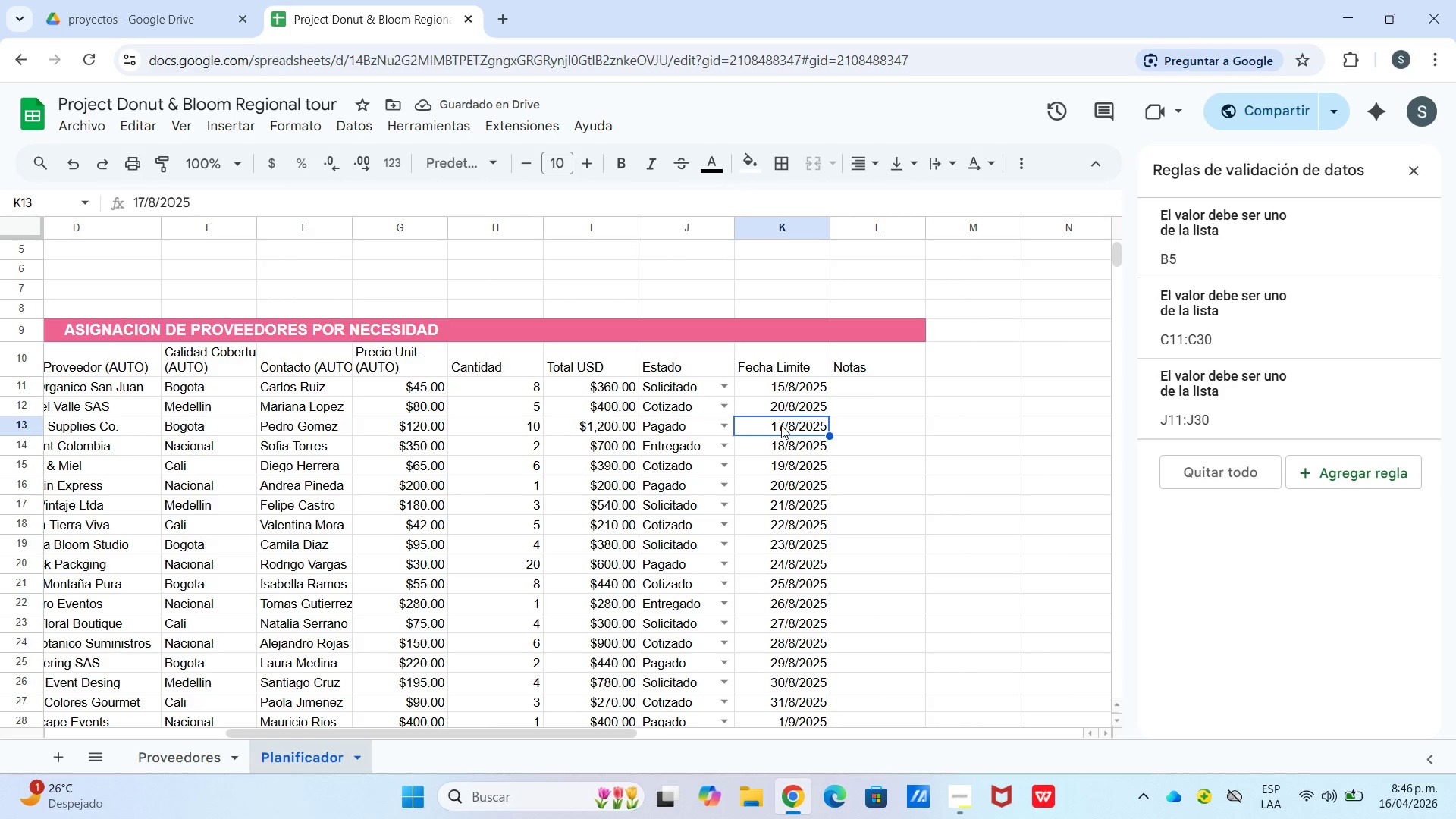 
double_click([780, 425])
 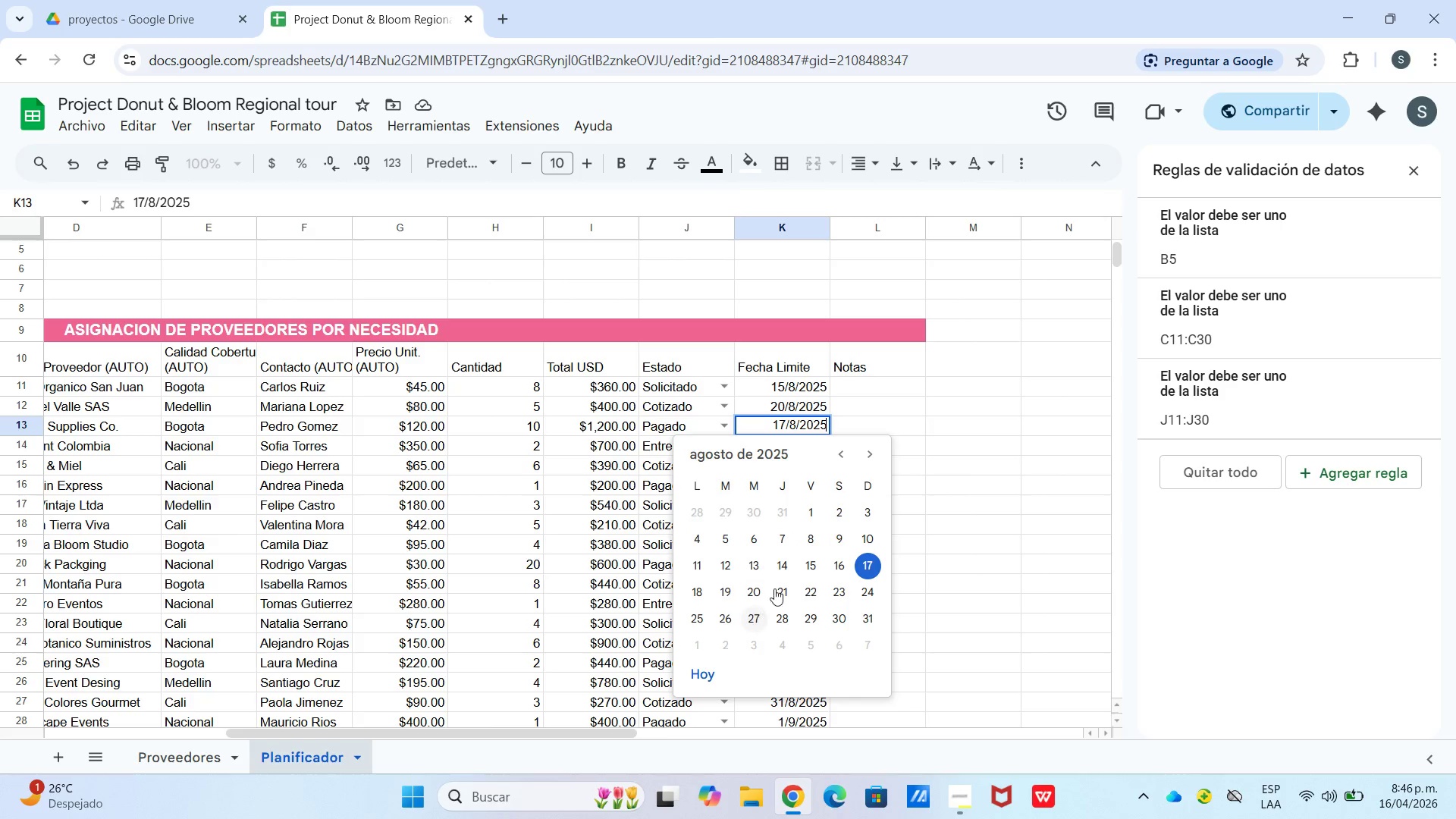 
wait(7.92)
 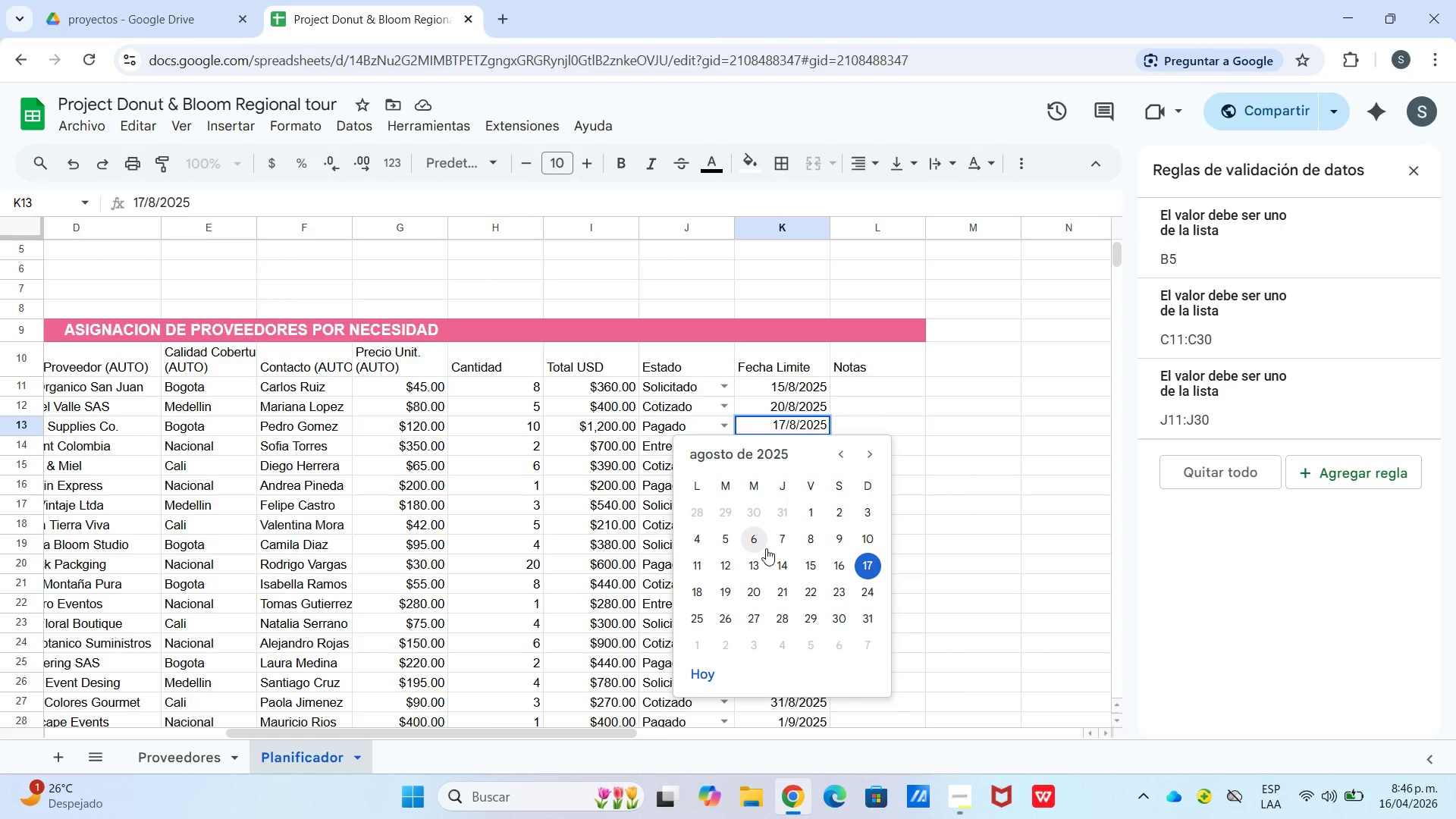 
left_click([876, 537])
 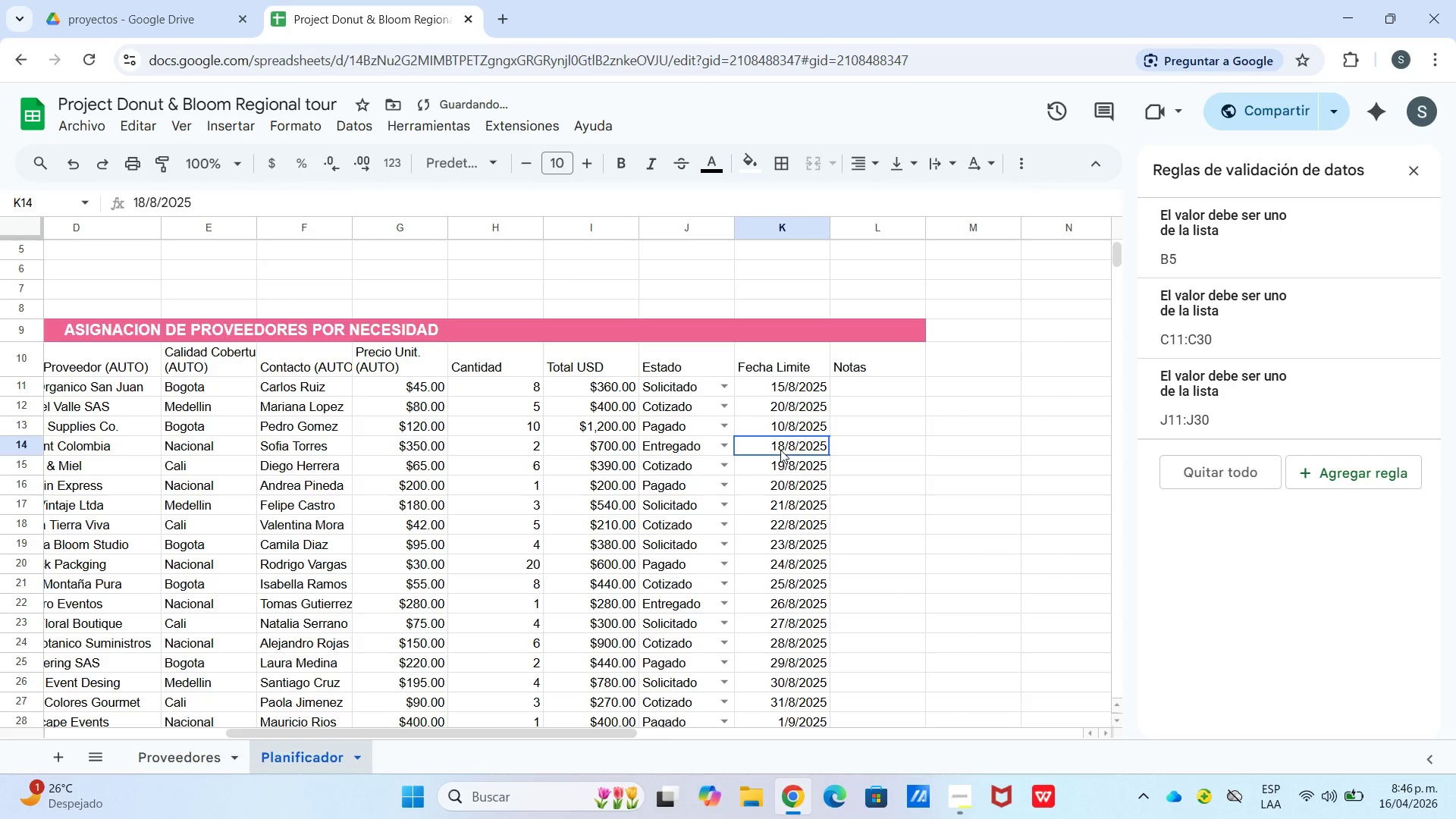 
double_click([780, 450])
 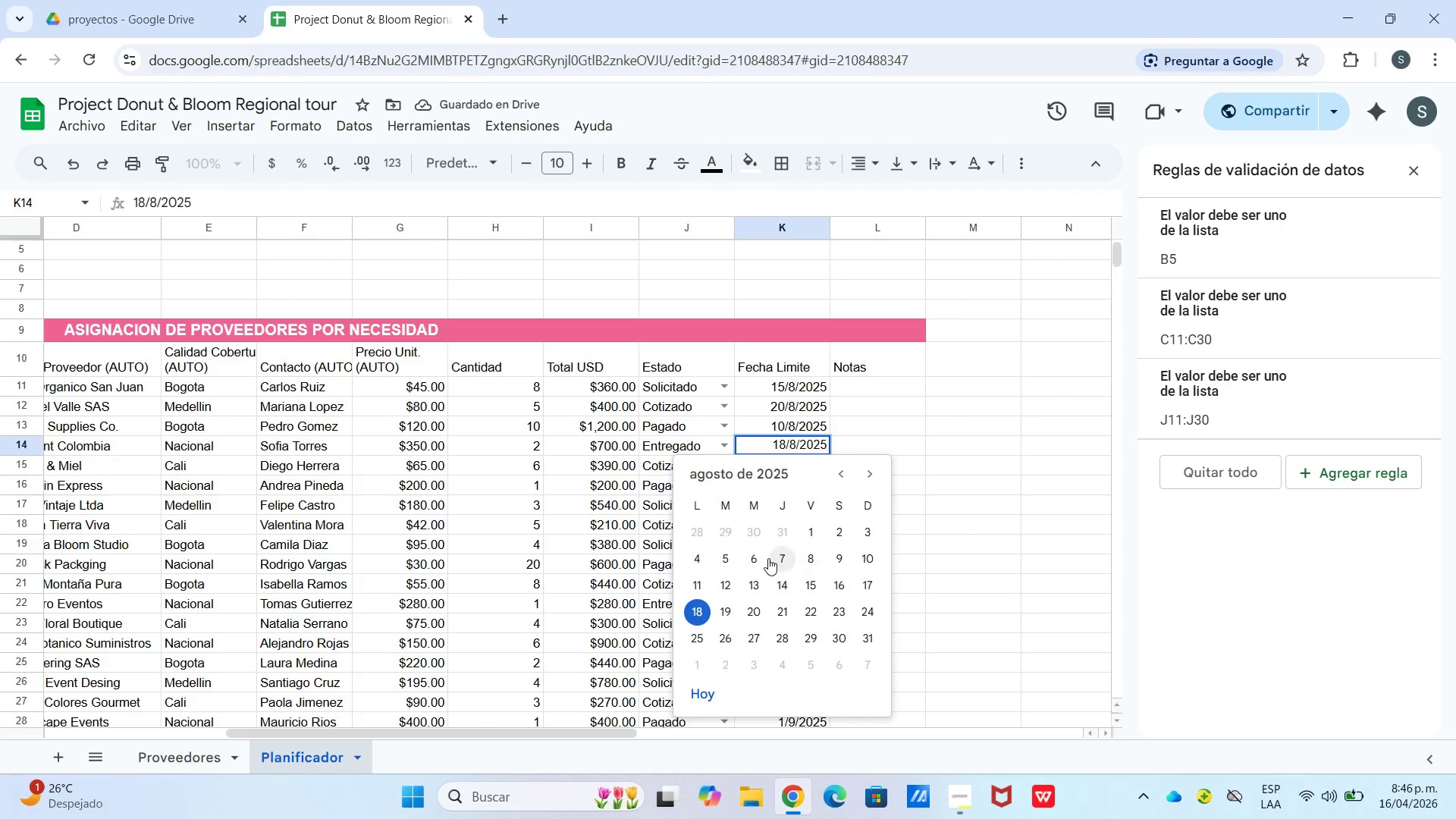 
left_click([730, 556])
 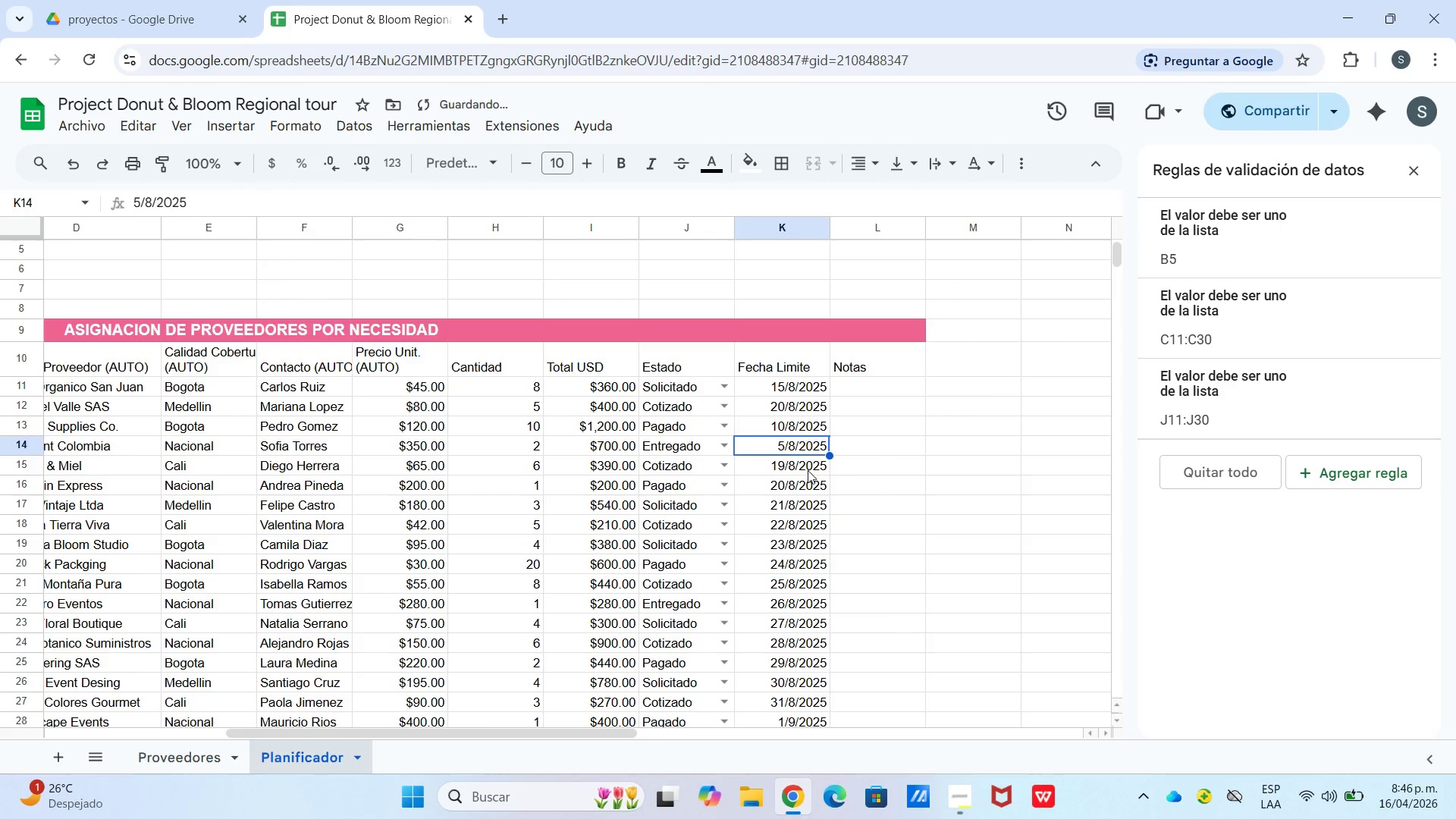 
double_click([807, 470])
 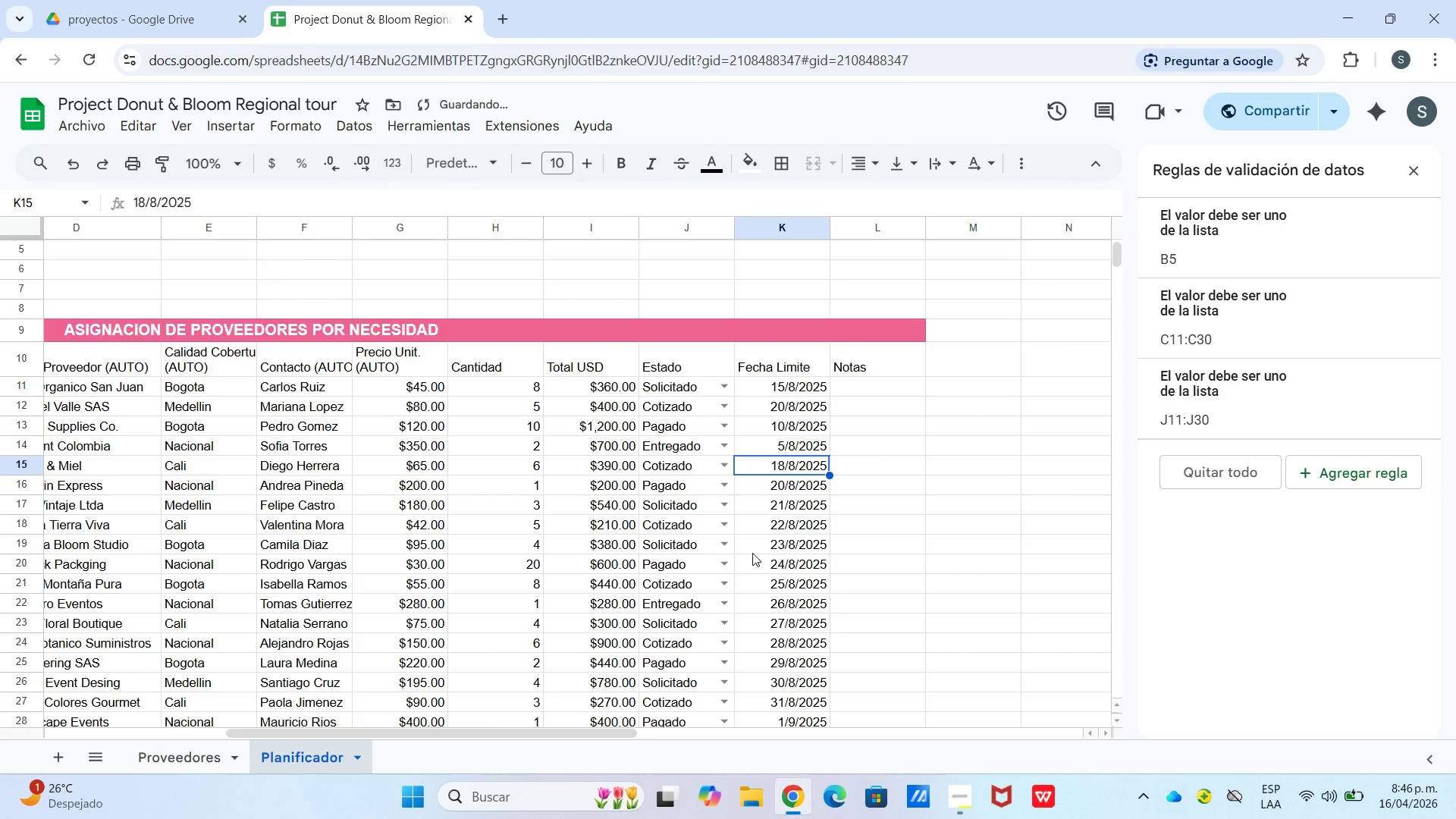 
left_click([783, 485])
 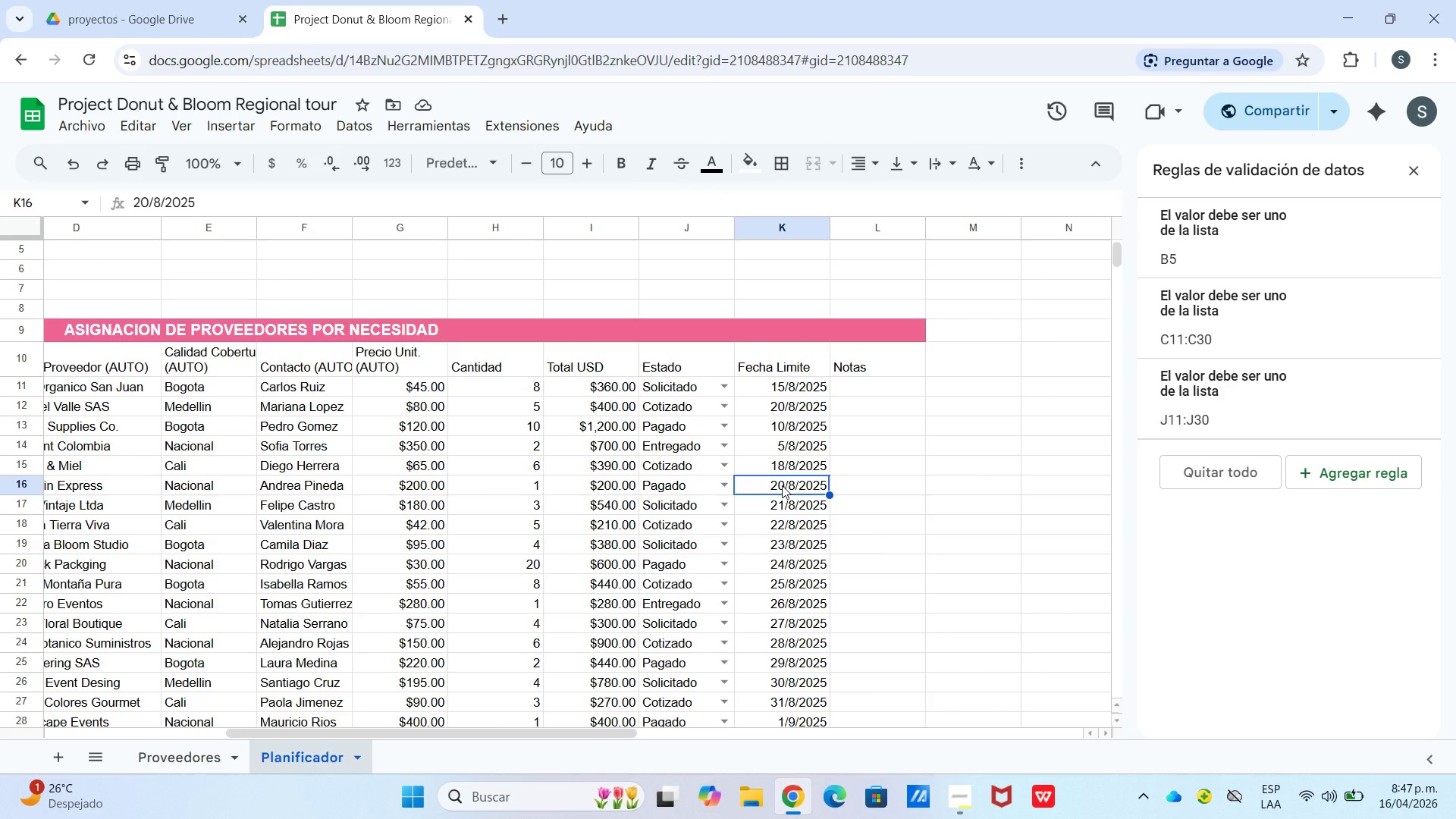 
wait(7.66)
 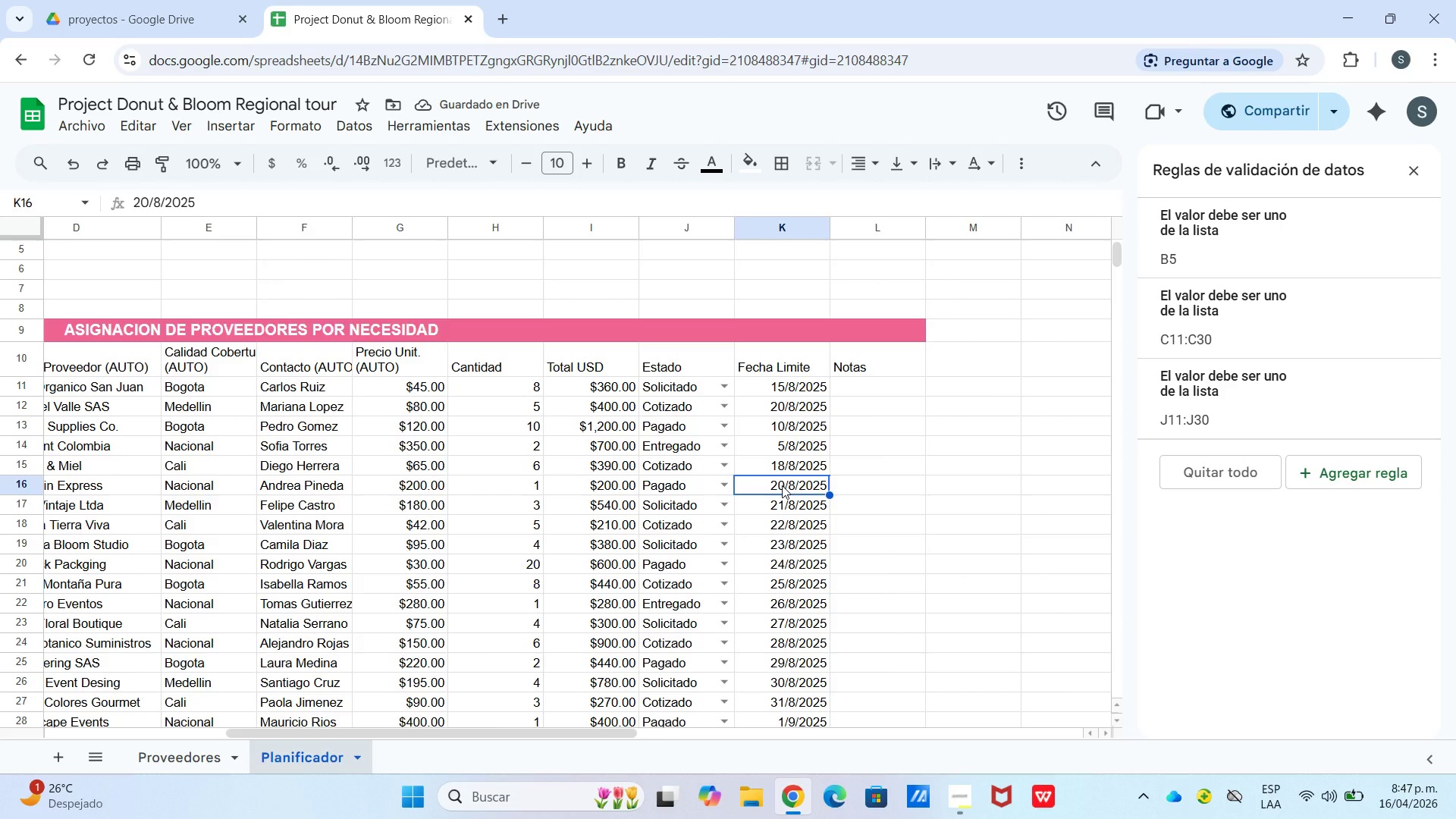 
double_click([782, 485])
 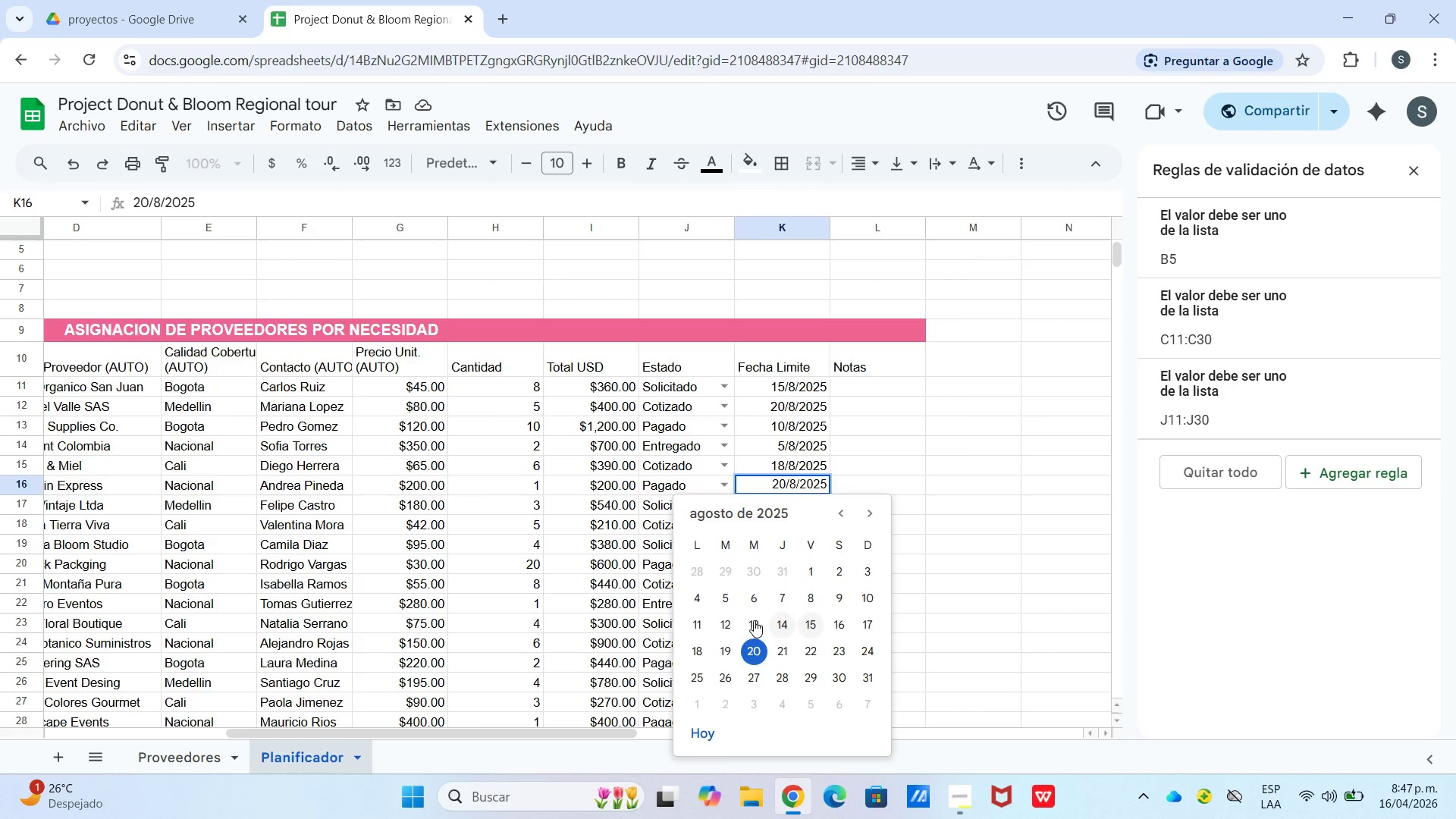 
left_click([721, 624])
 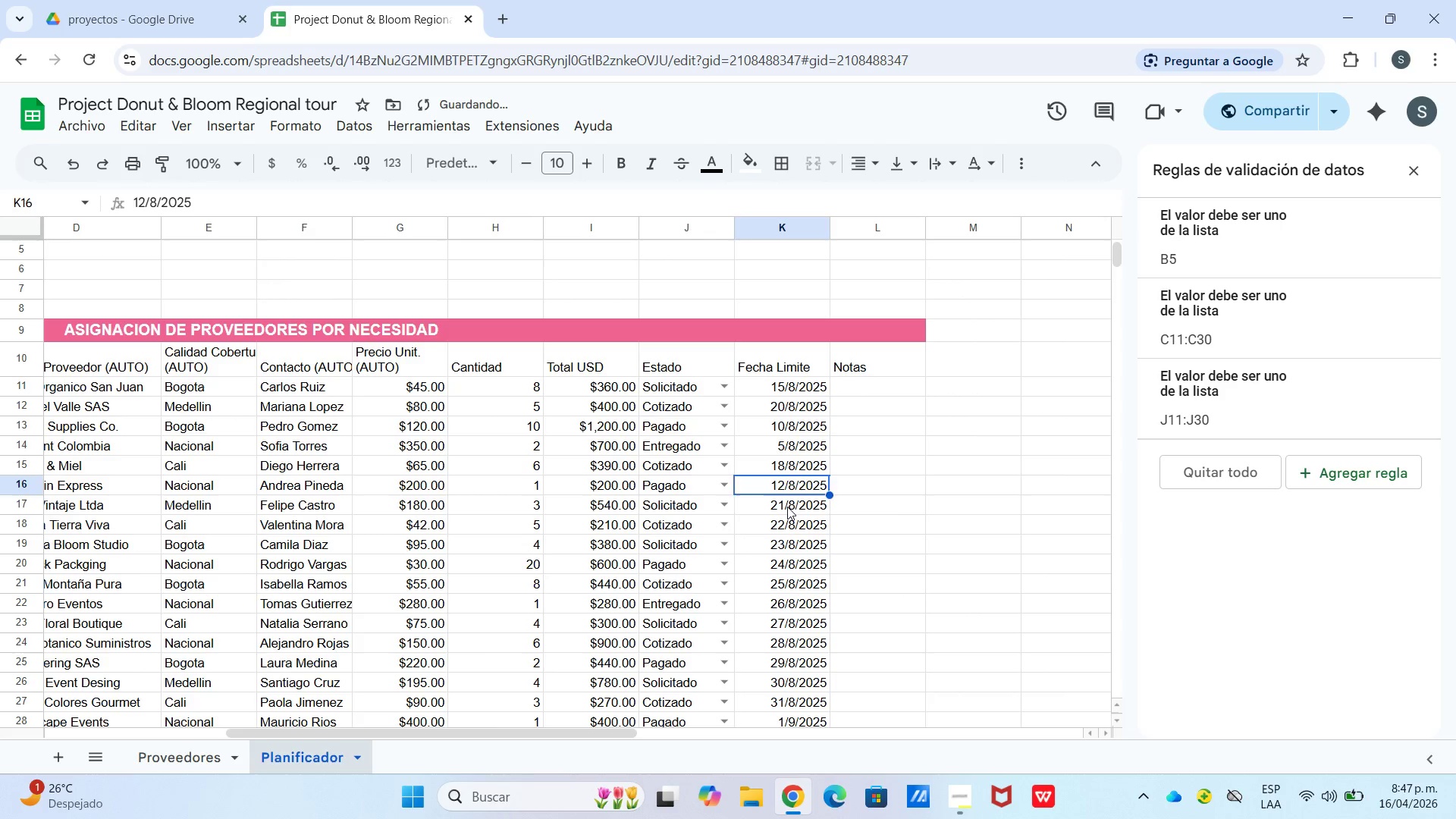 
double_click([787, 507])
 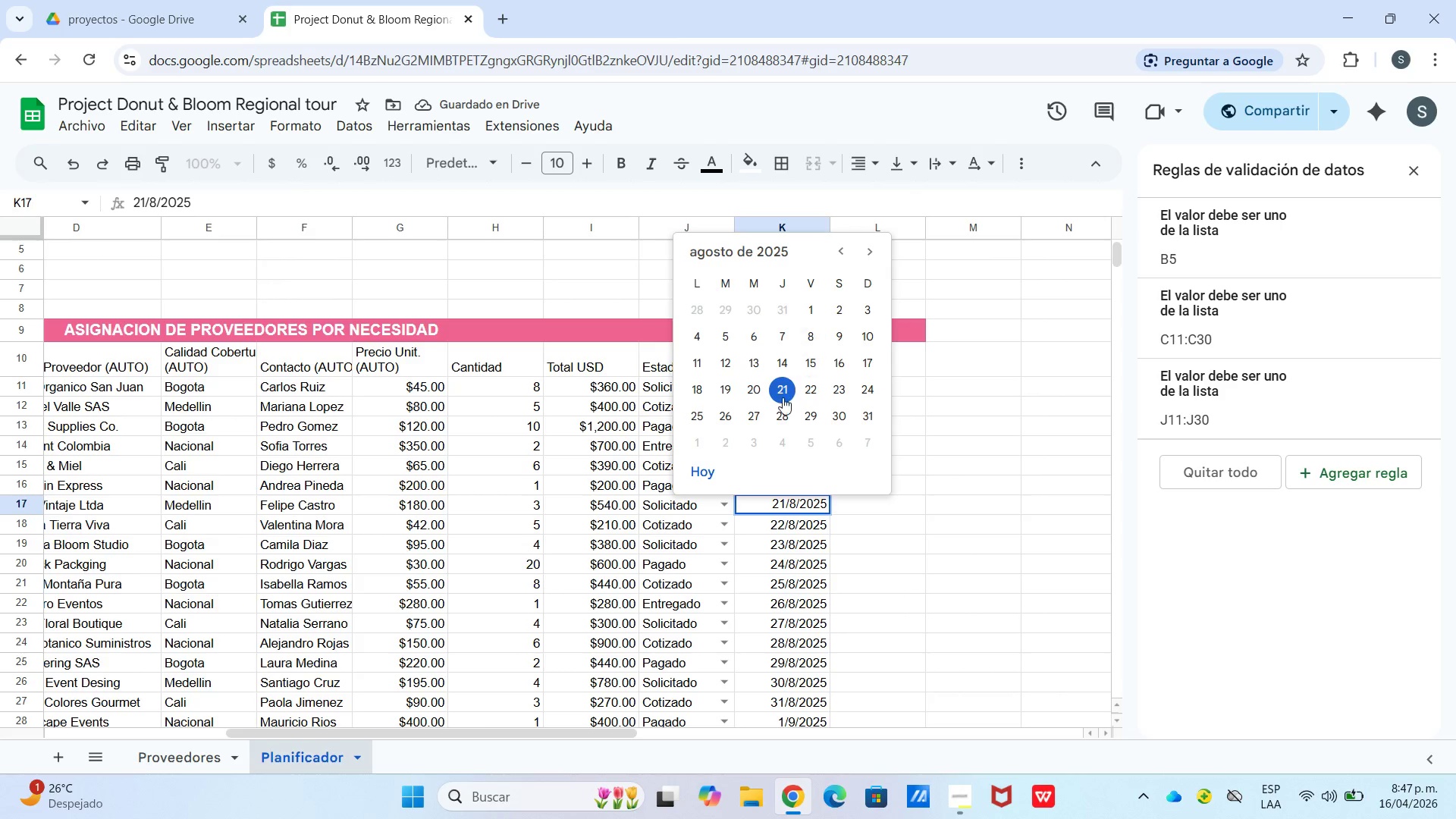 
left_click([804, 391])
 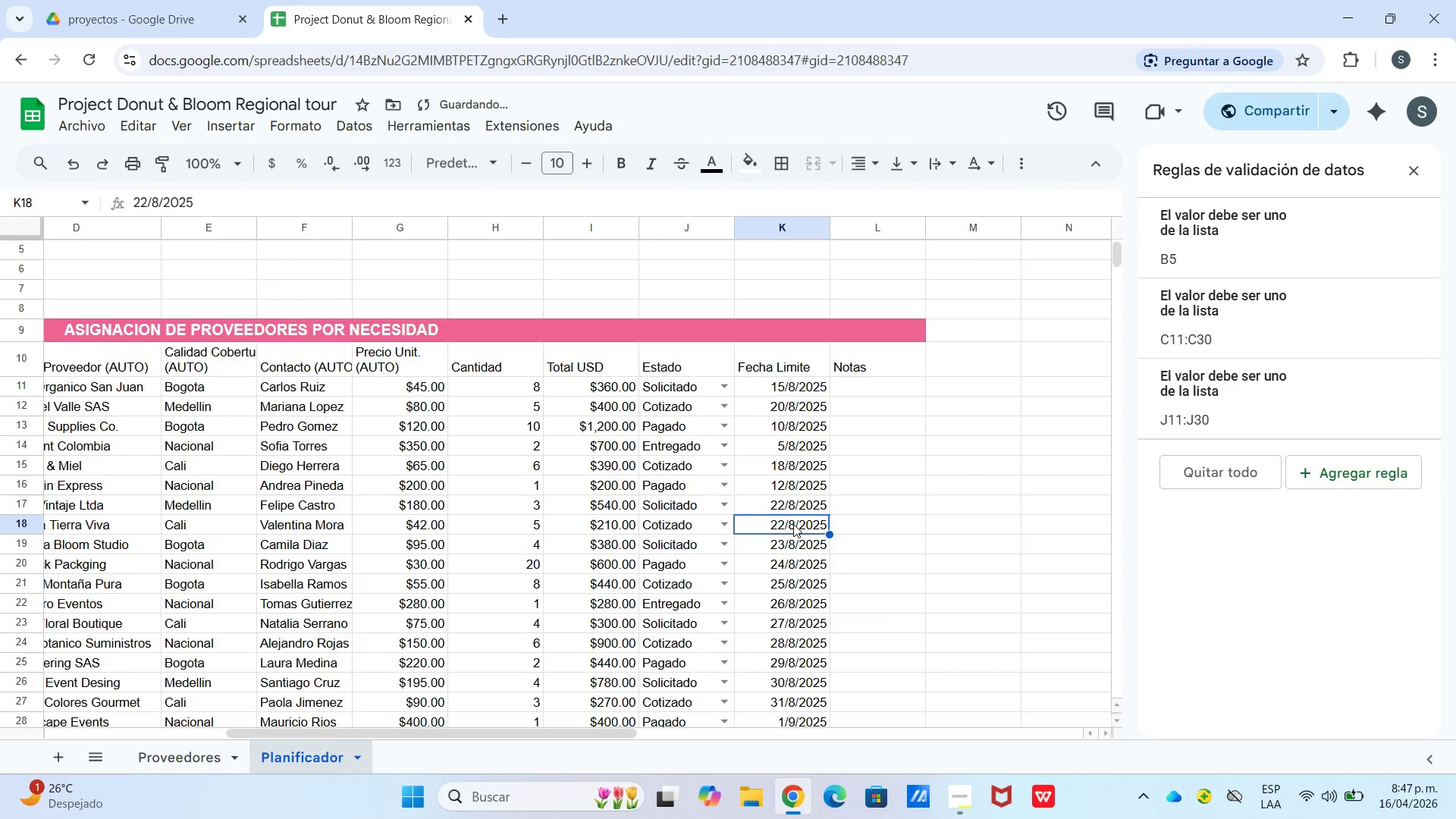 
double_click([793, 524])
 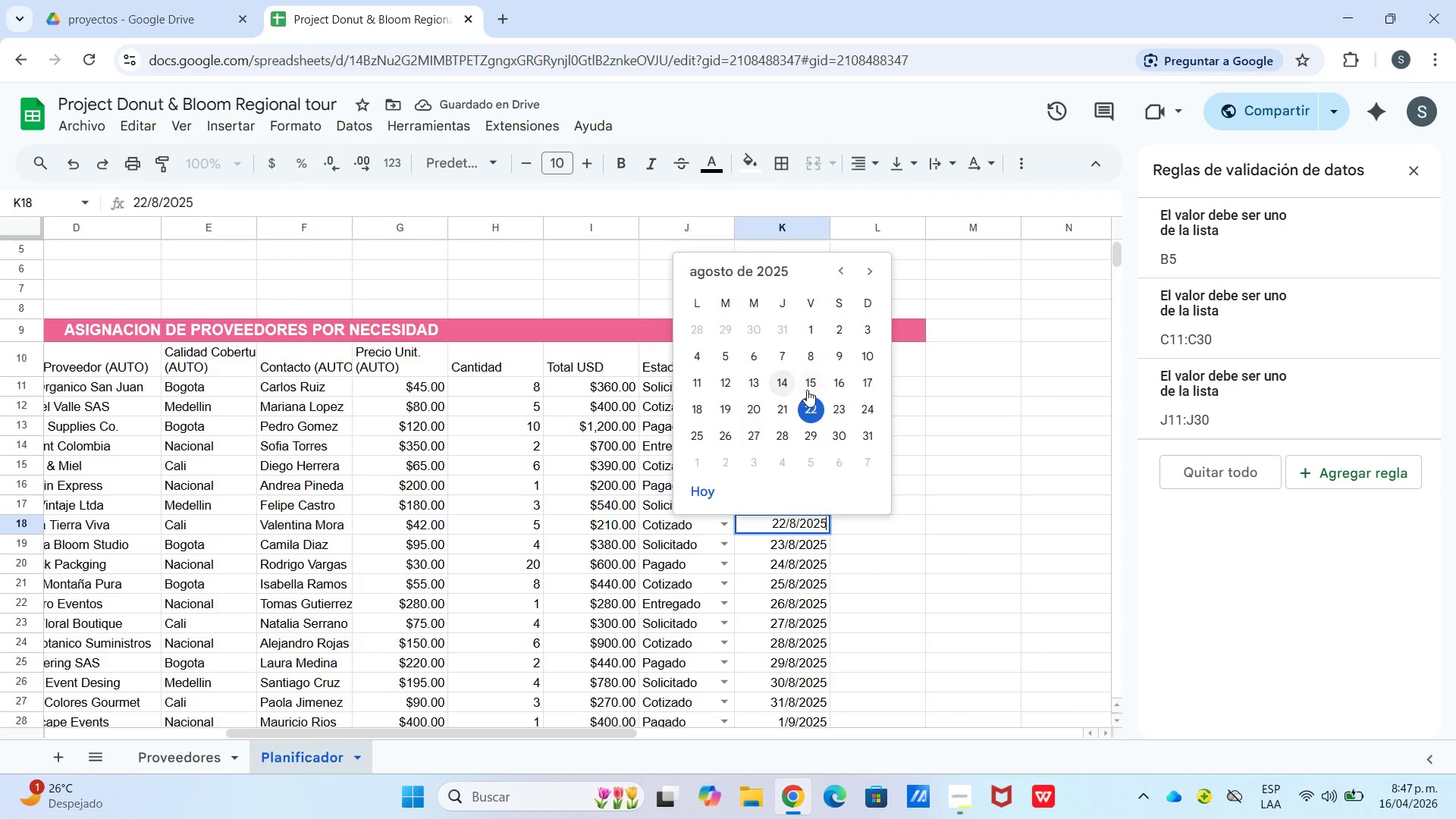 
left_click([854, 381])
 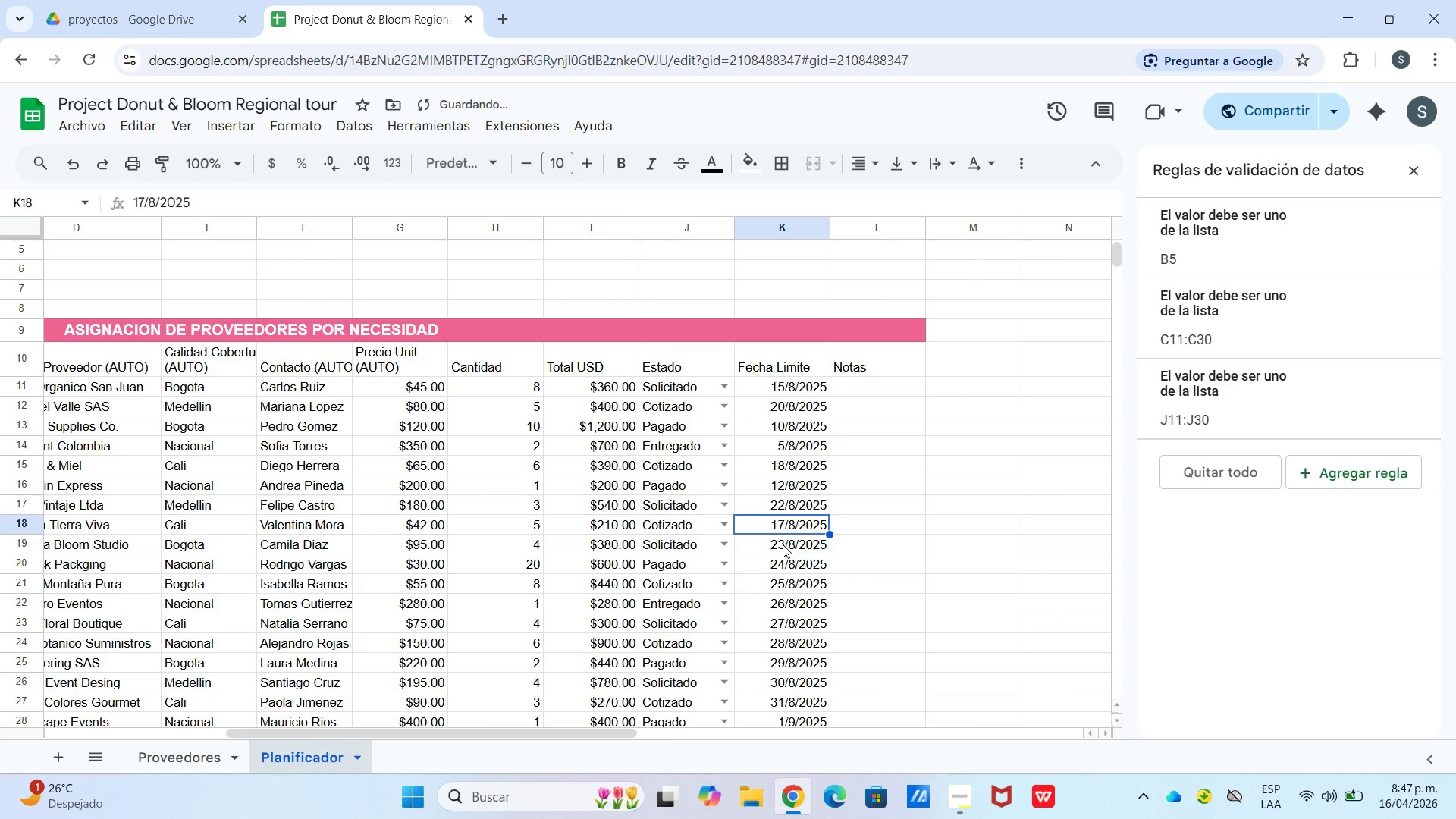 
left_click([783, 544])
 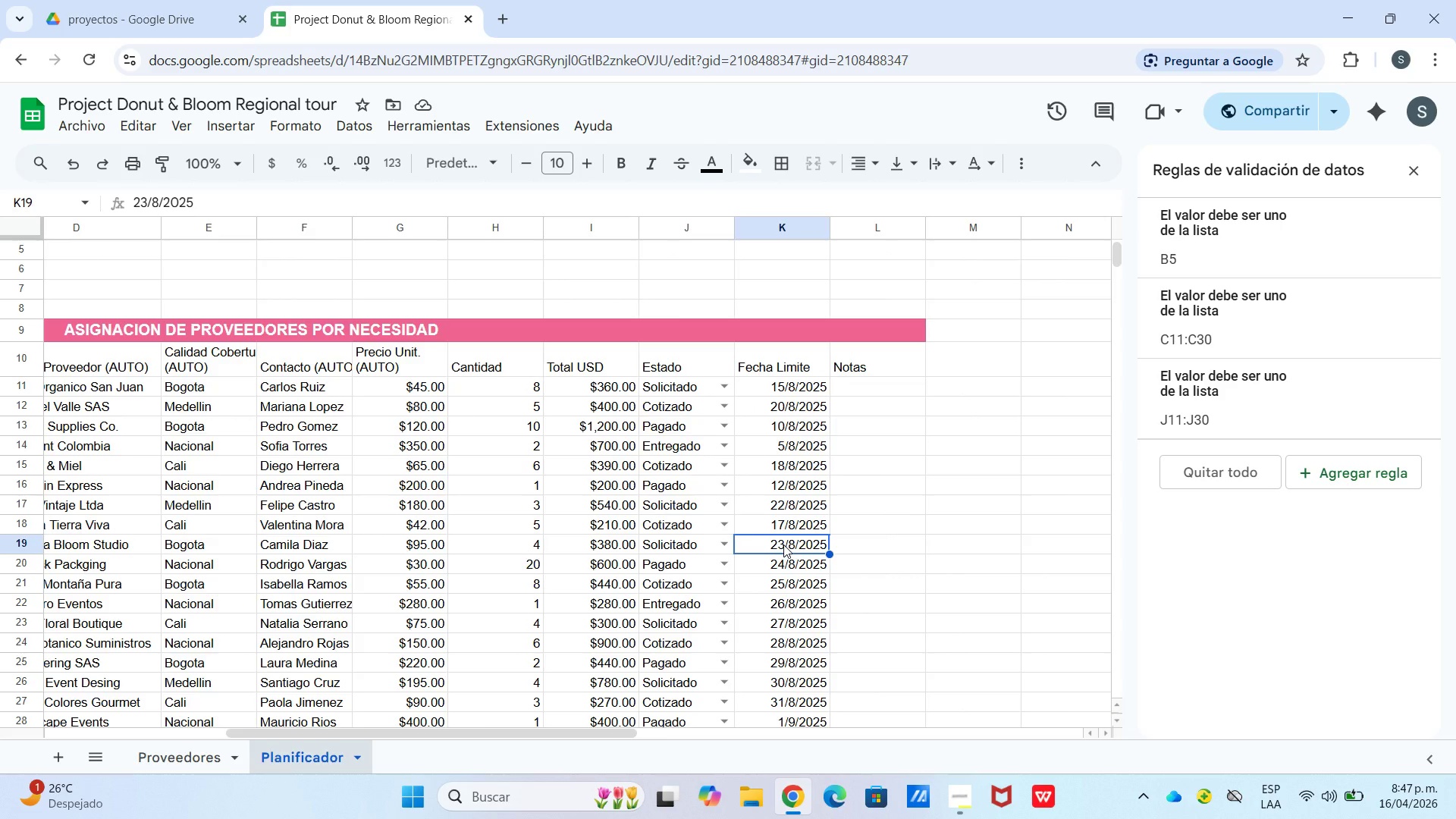 
wait(6.22)
 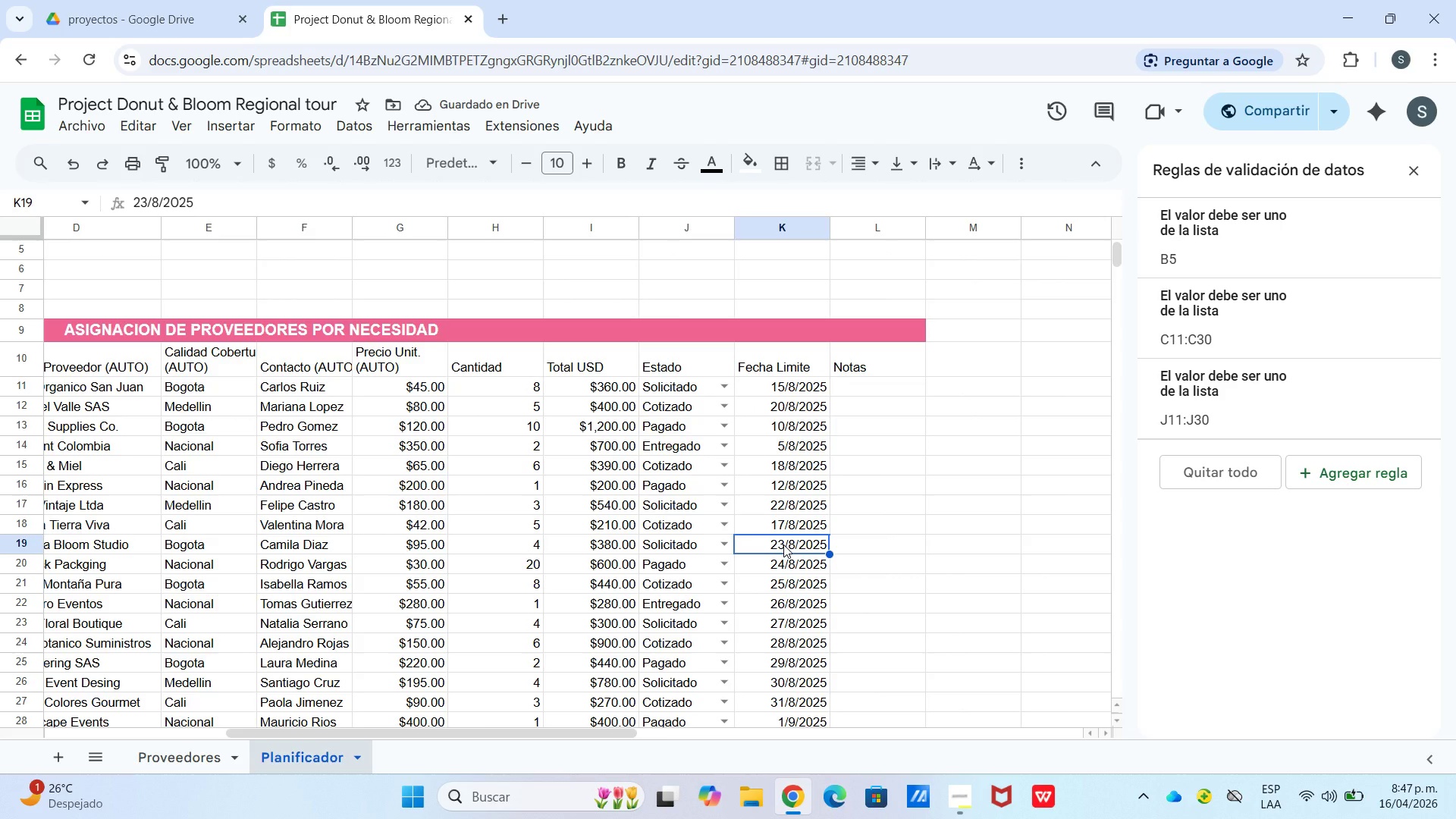 
double_click([784, 543])
 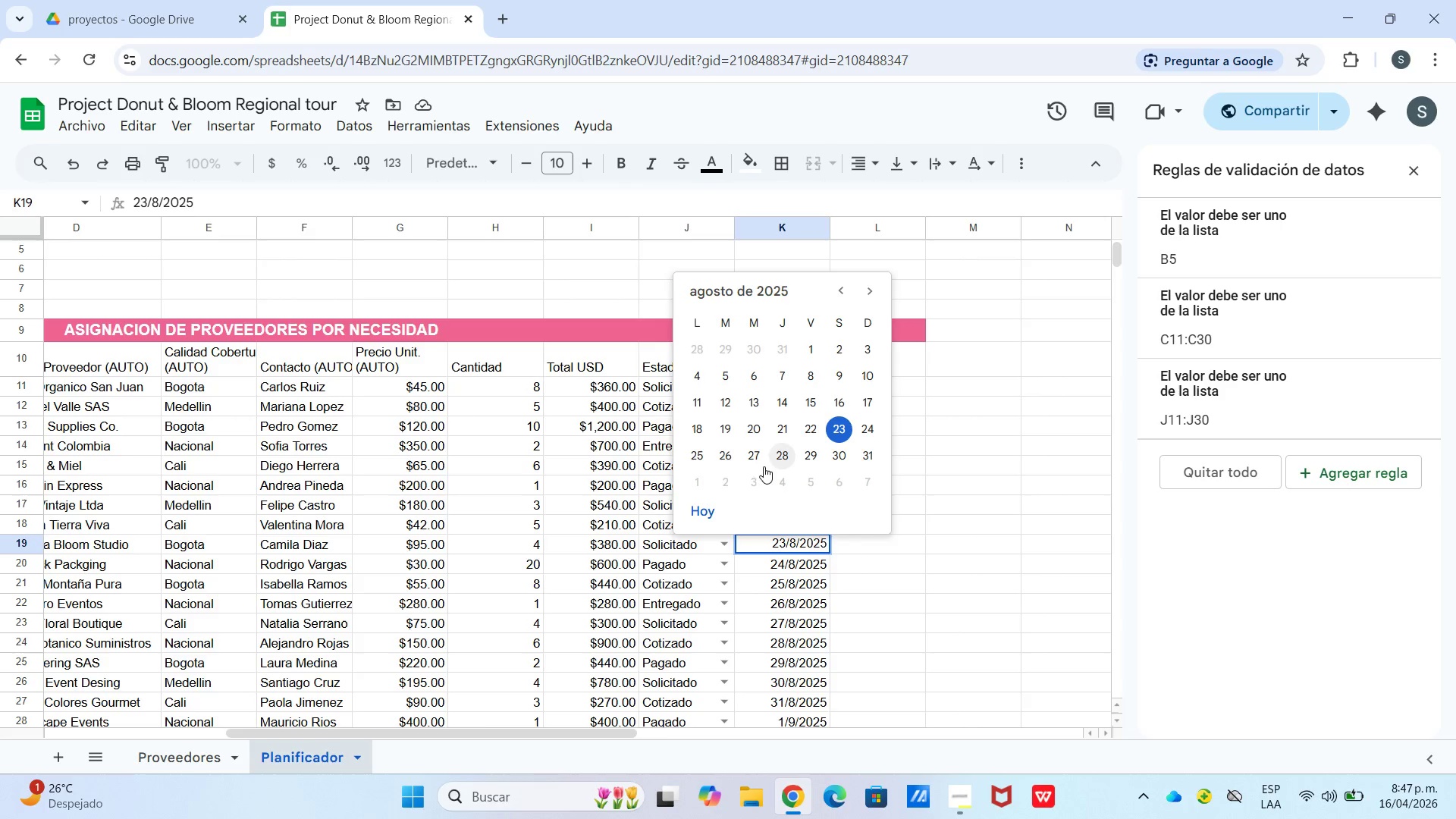 
left_click([703, 454])
 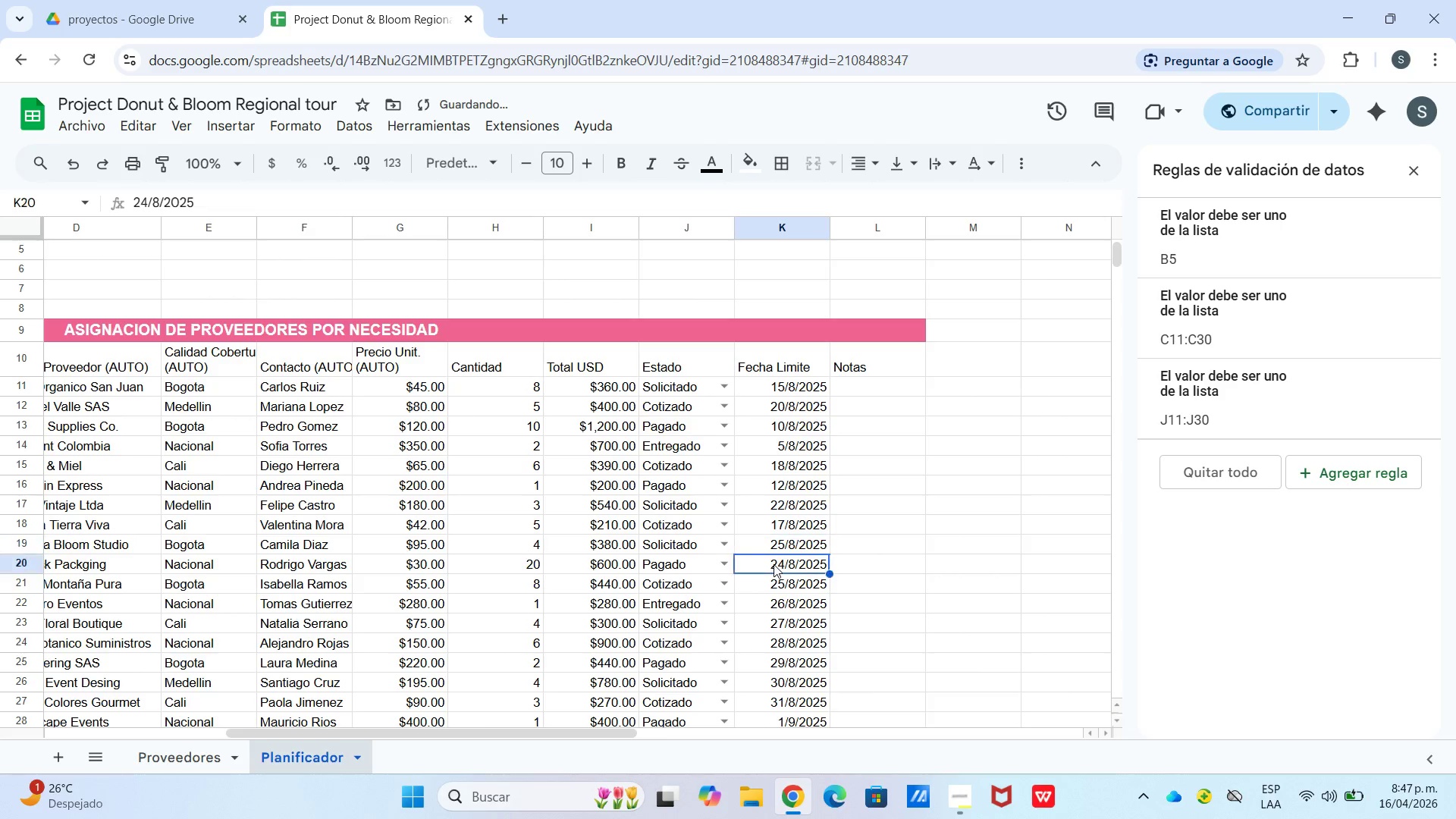 
double_click([775, 563])
 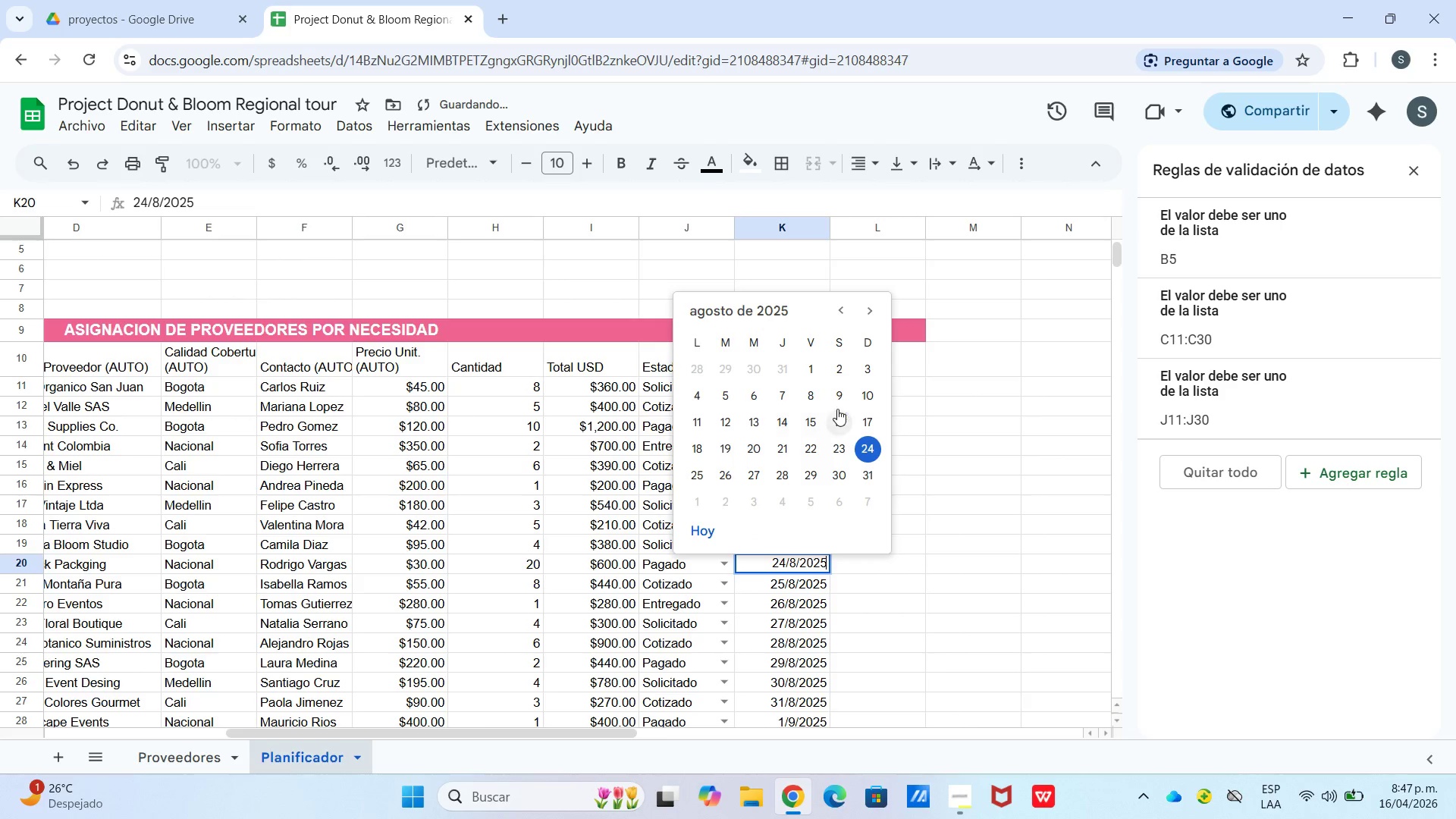 
left_click([814, 402])
 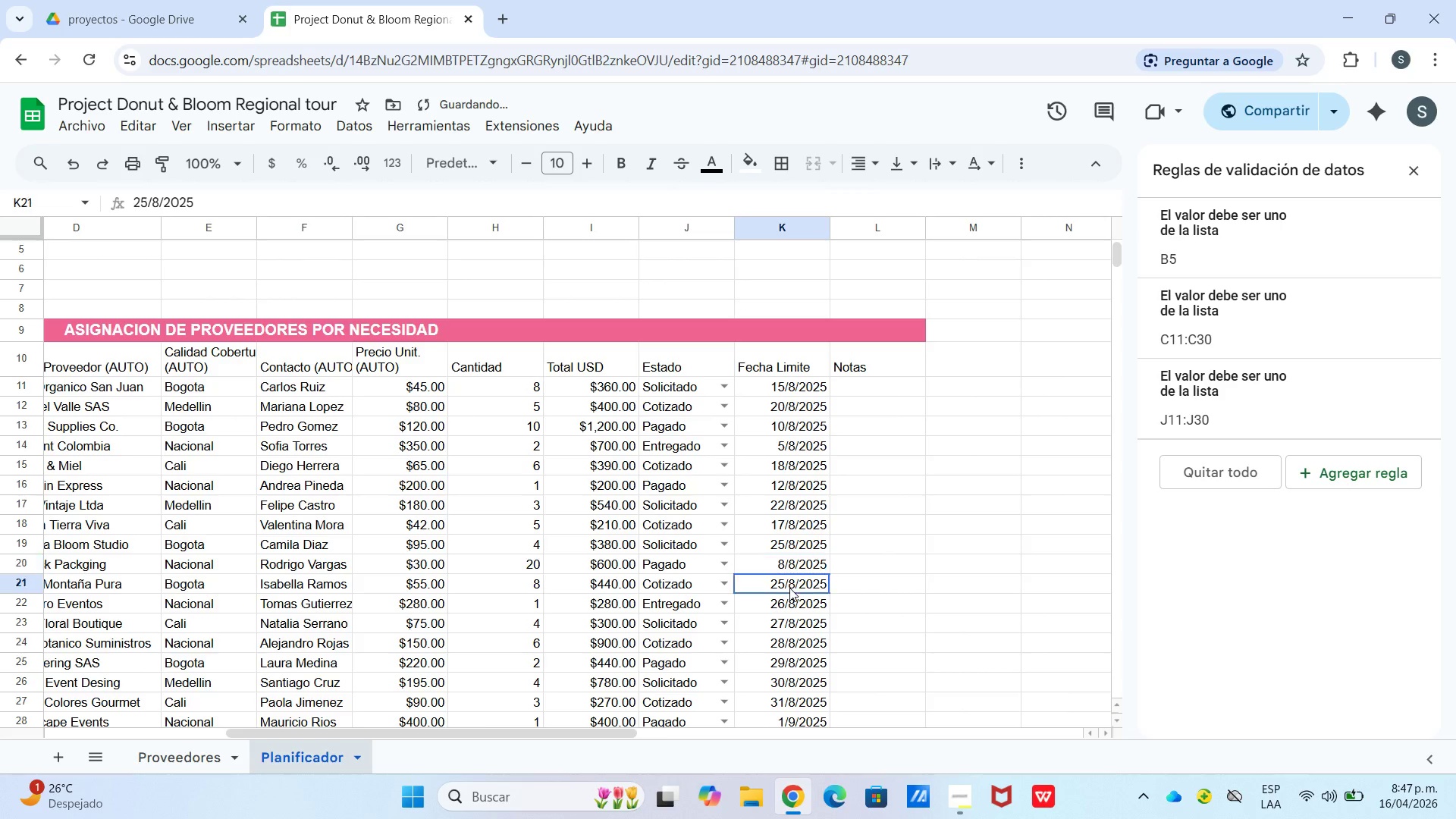 
double_click([790, 586])
 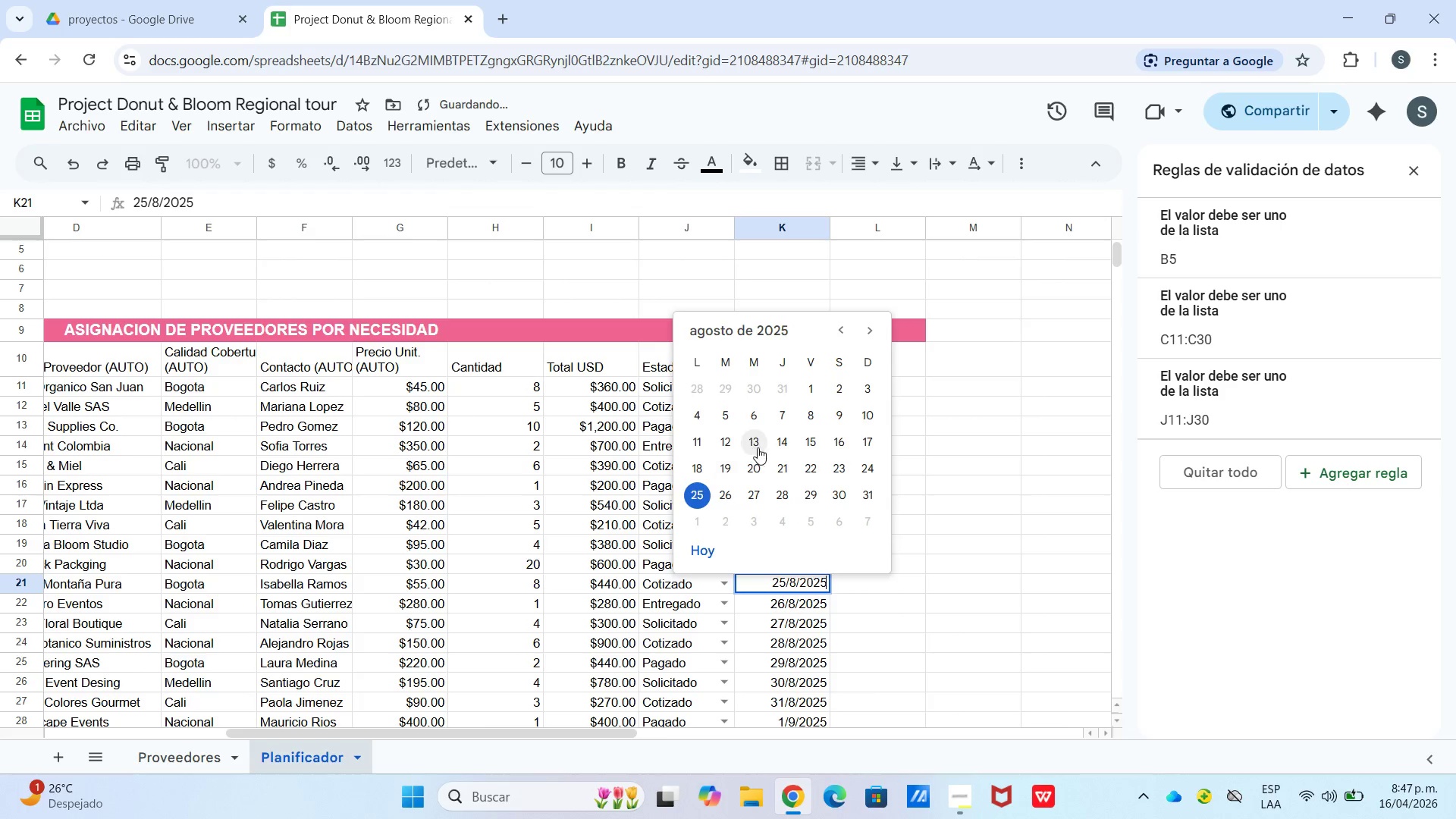 
left_click([784, 442])
 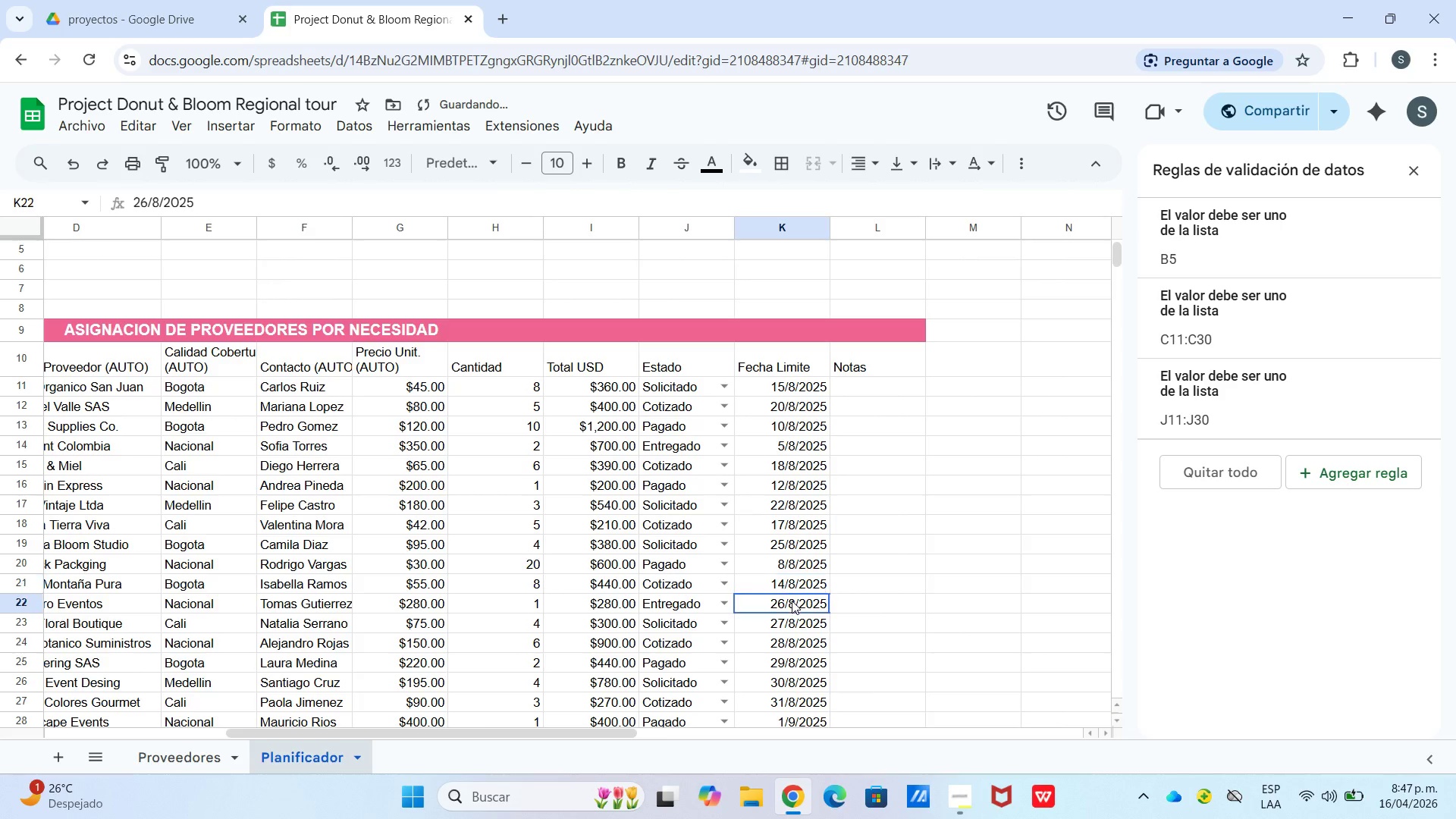 
double_click([792, 601])
 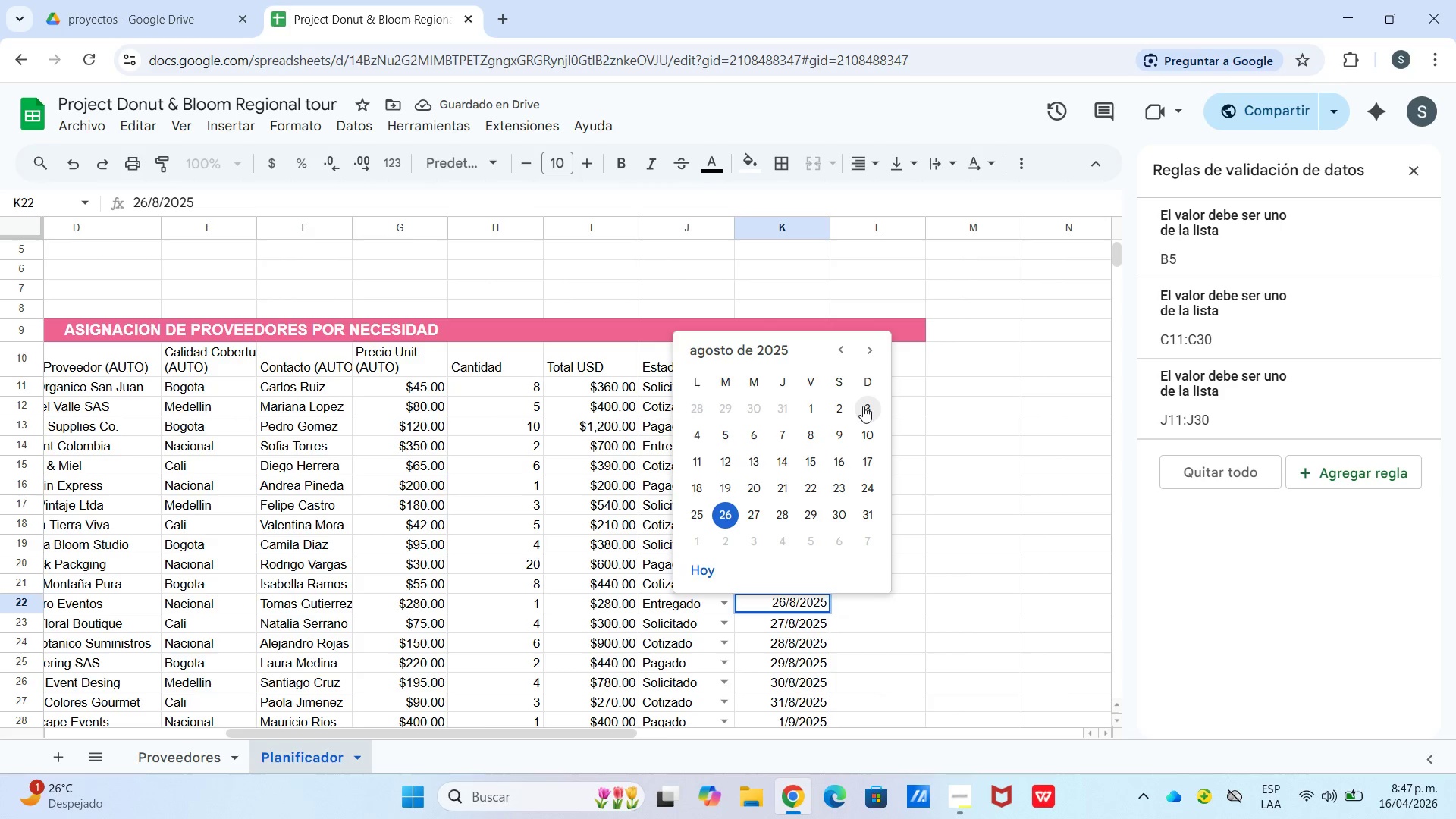 
wait(5.12)
 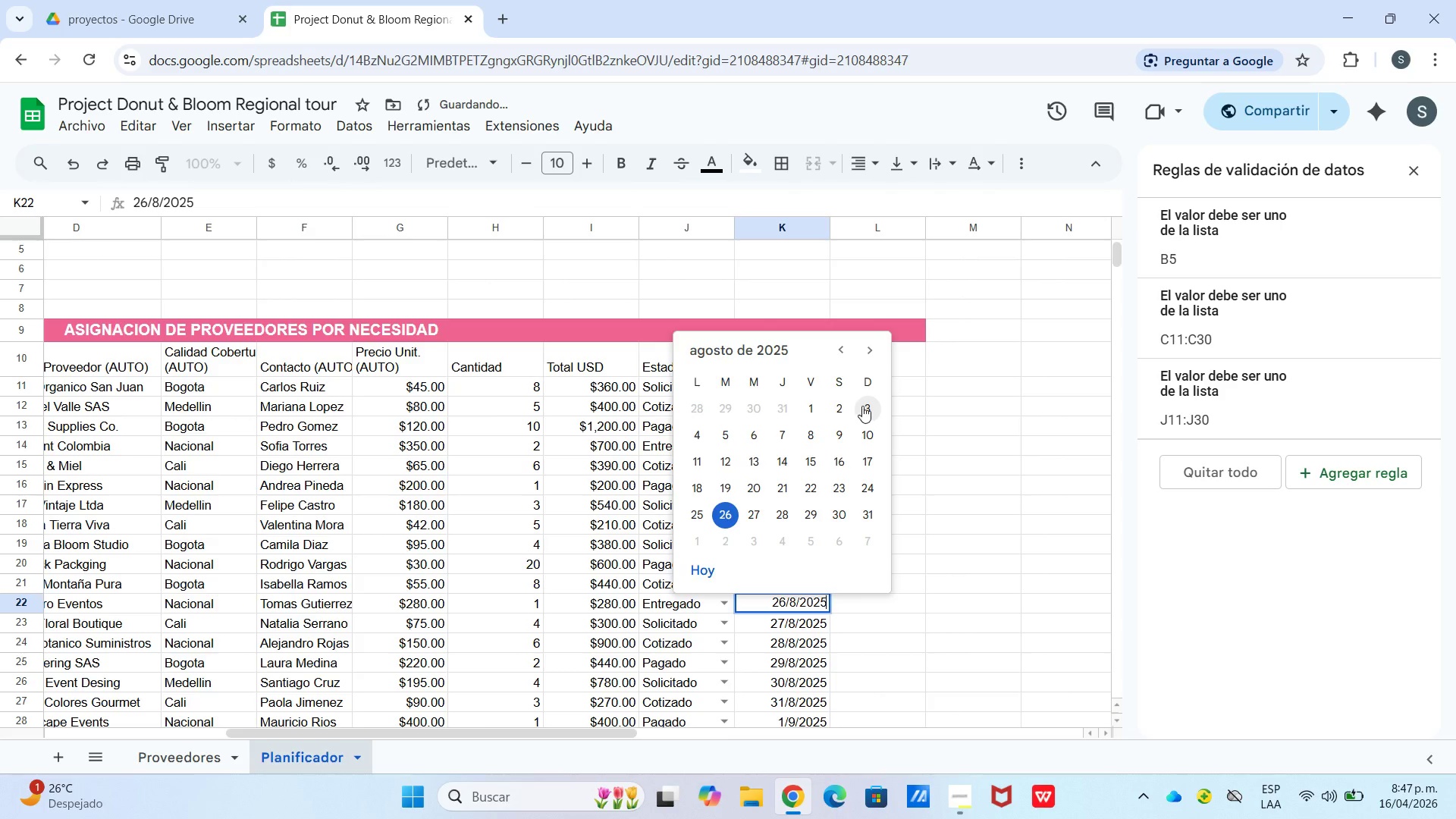 
left_click([863, 406])
 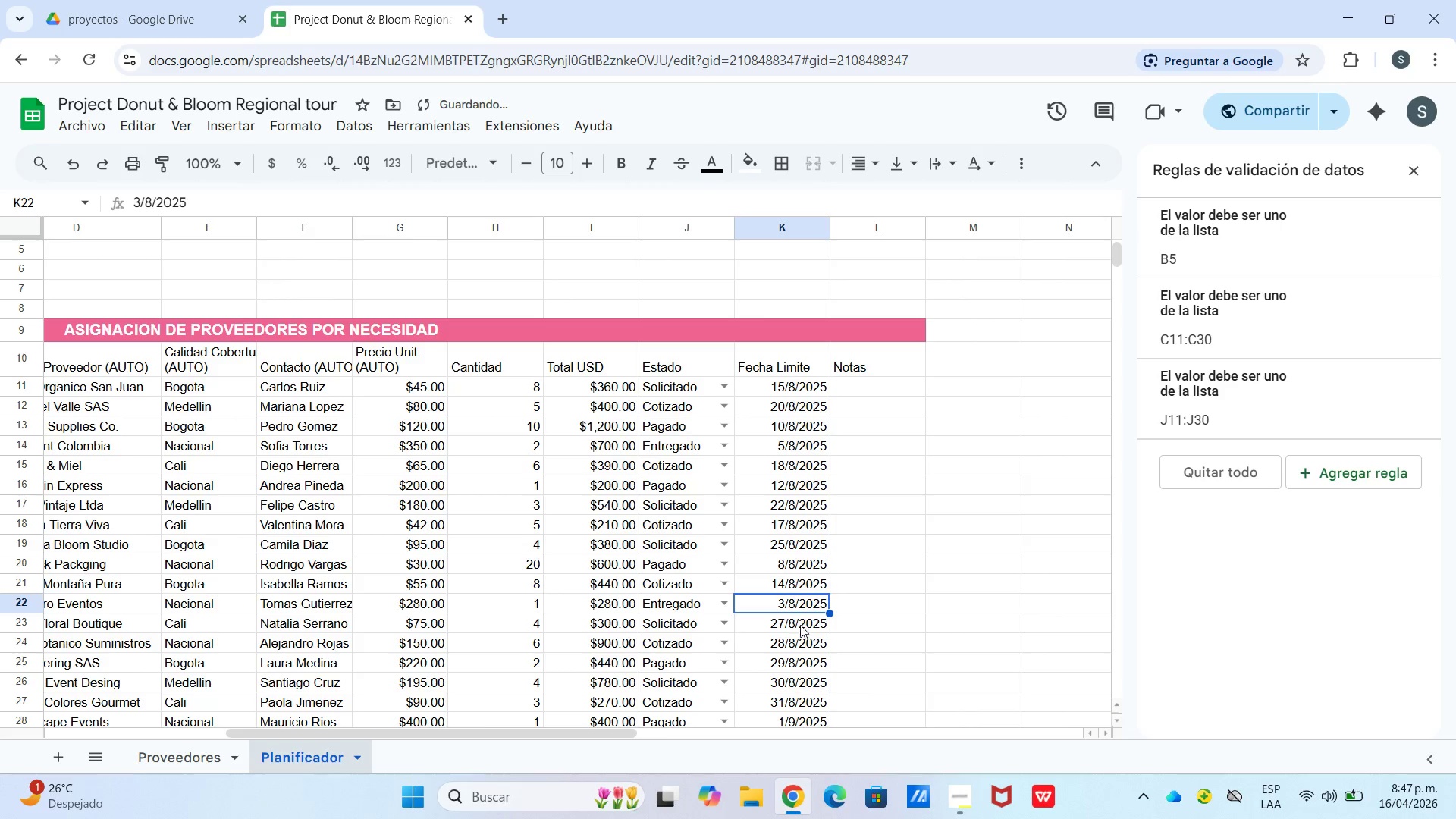 
double_click([799, 626])
 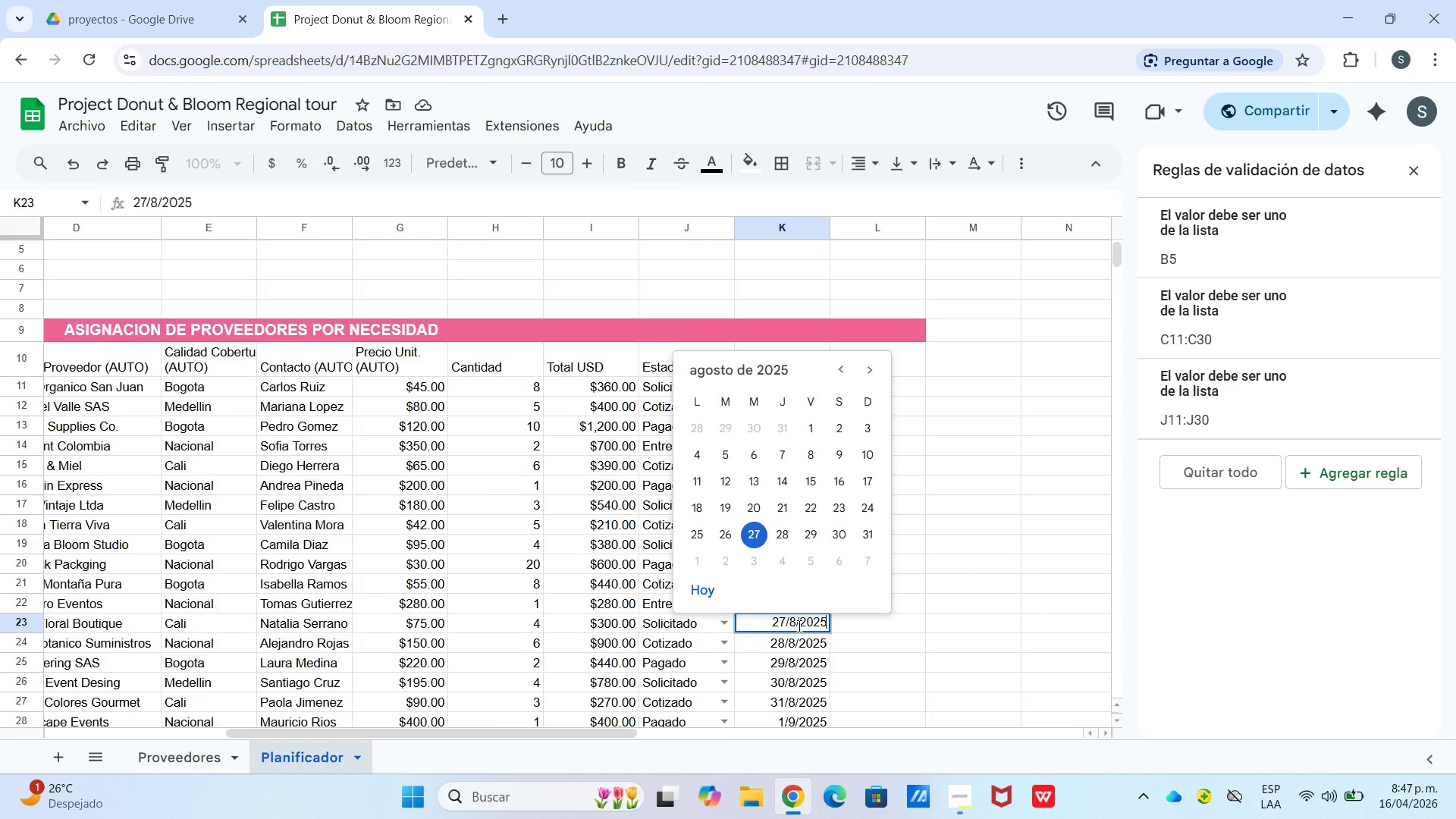 
wait(7.31)
 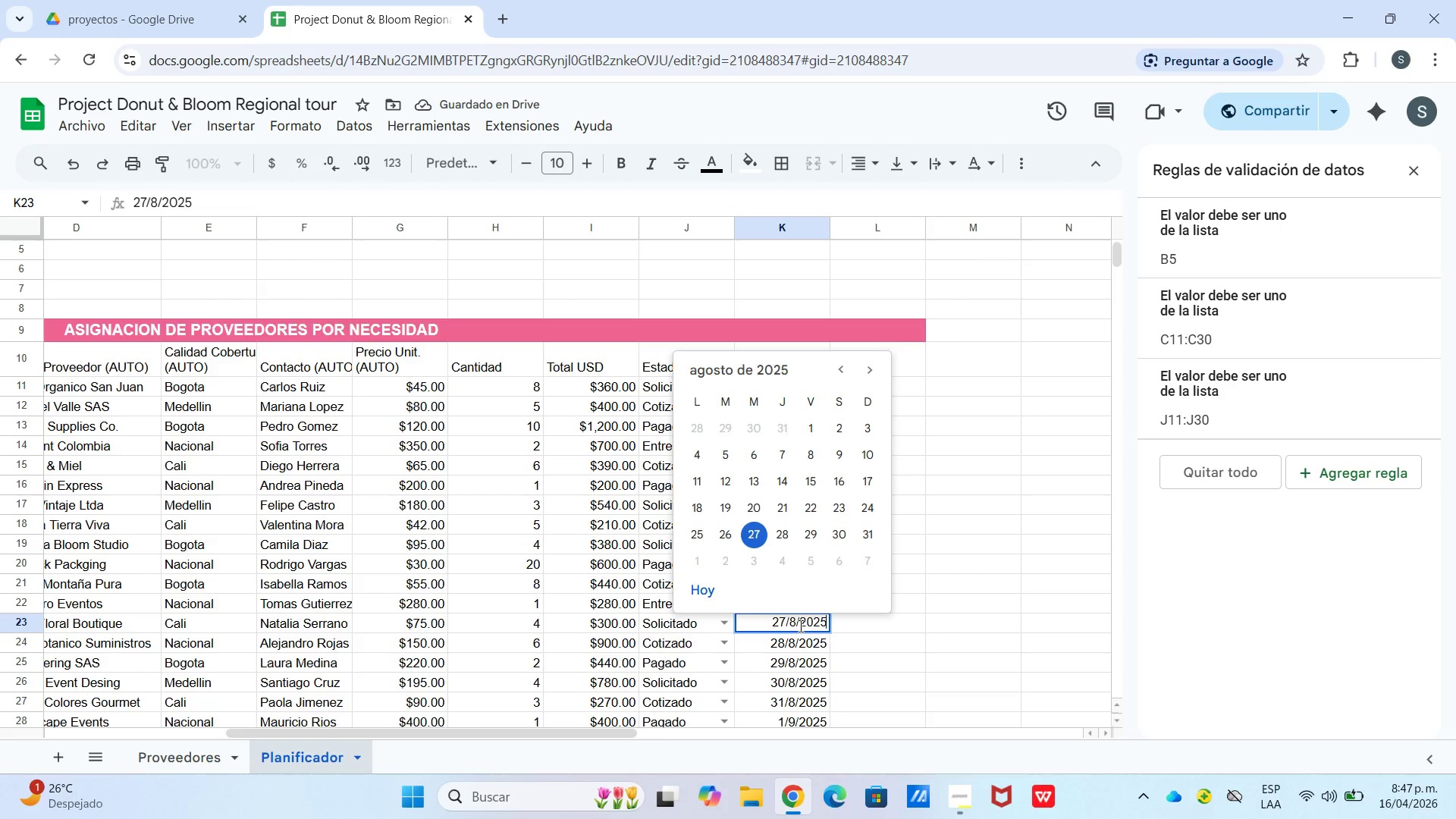 
left_click([748, 506])
 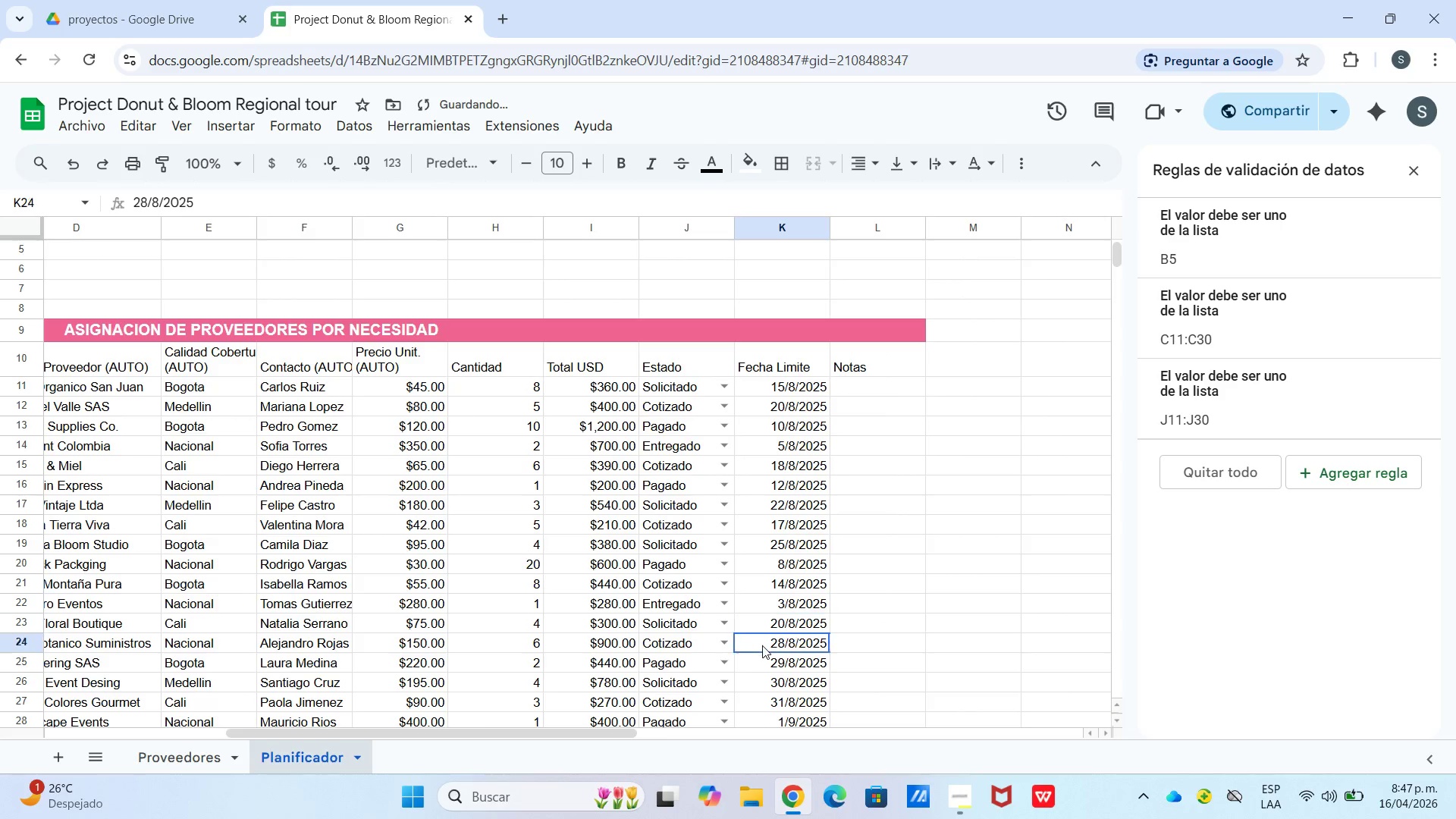 
double_click([762, 645])
 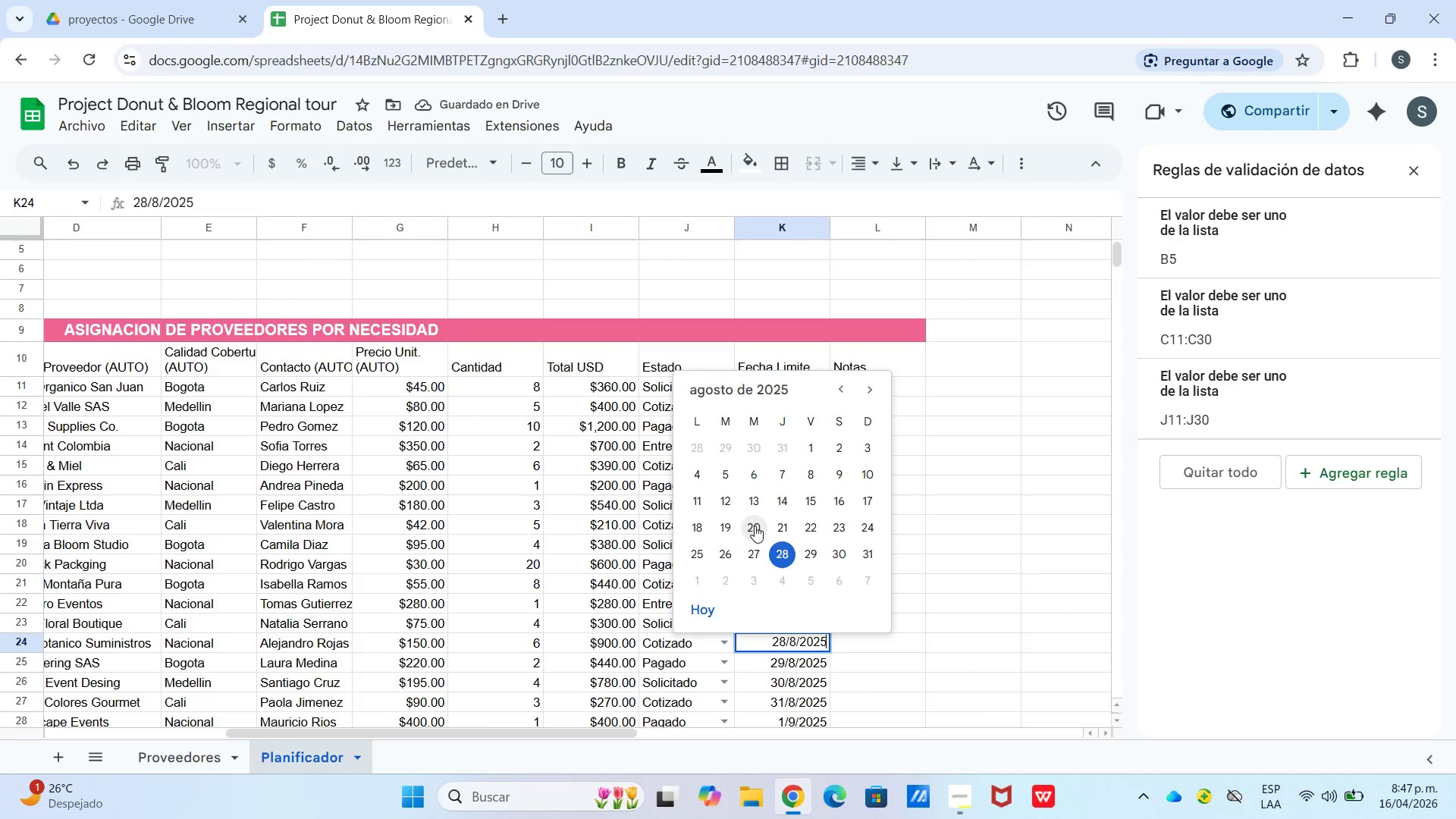 
left_click([730, 529])
 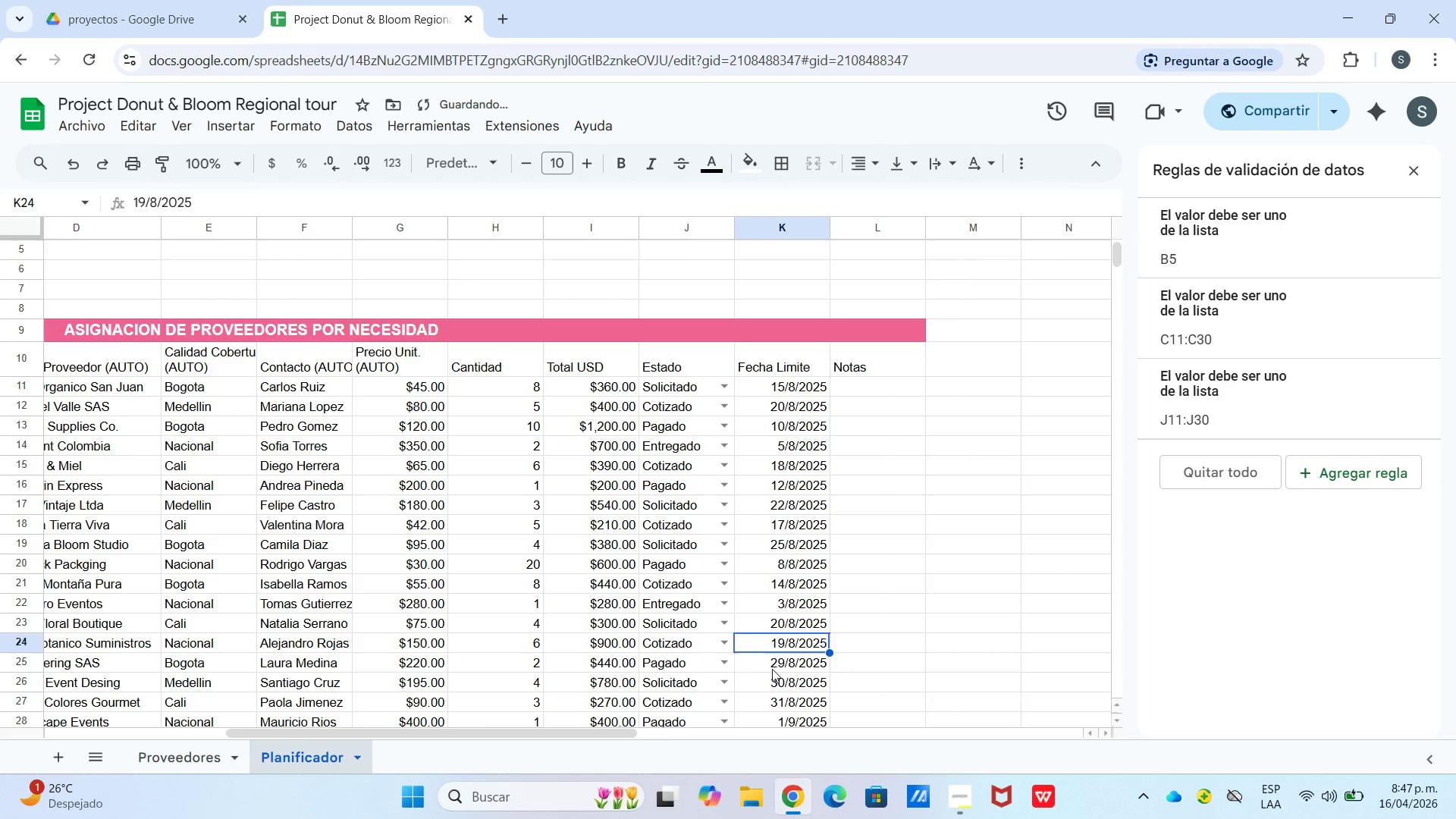 
left_click([774, 662])
 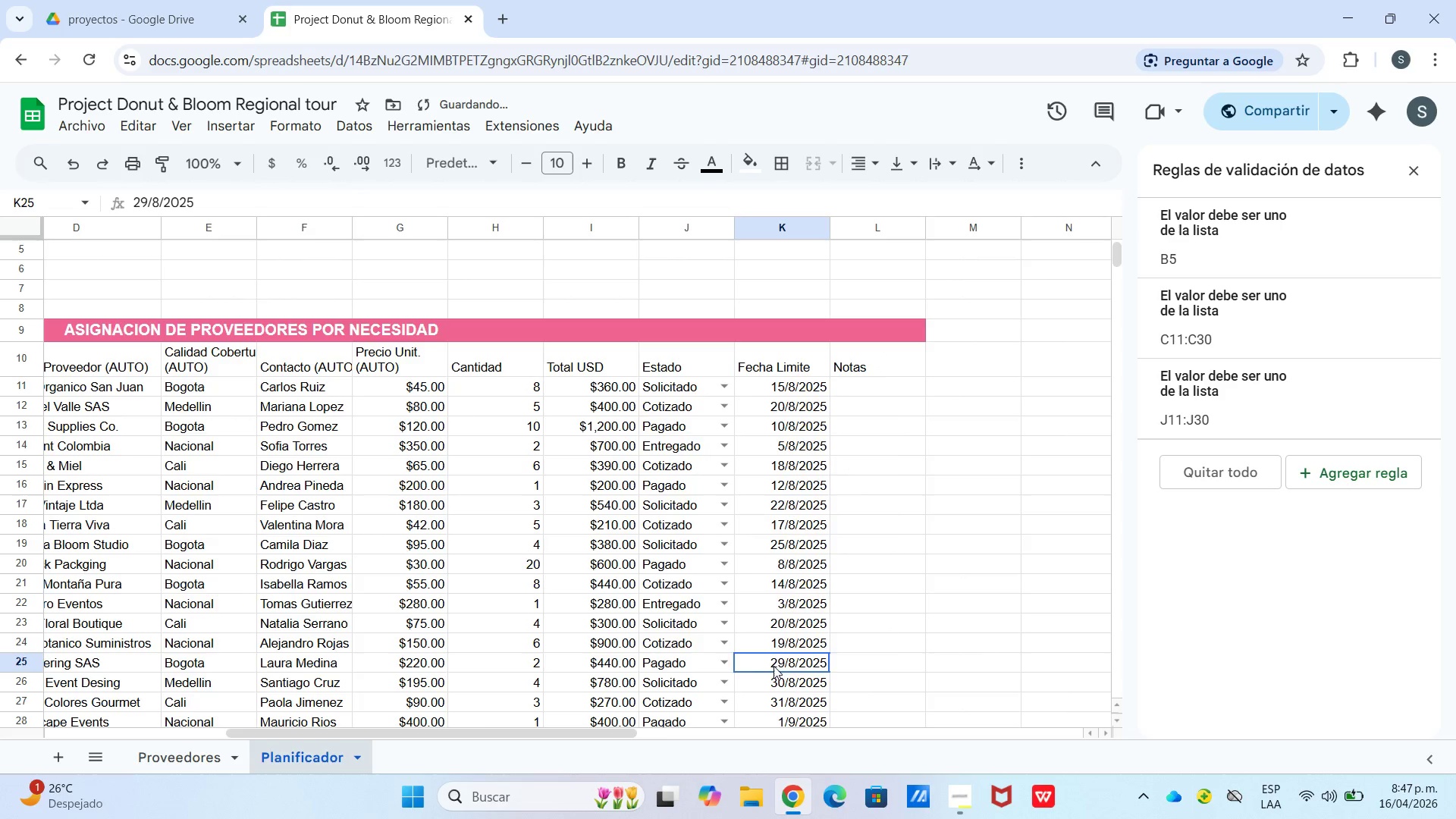 
left_click_drag(start_coordinate=[774, 662], to_coordinate=[773, 667])
 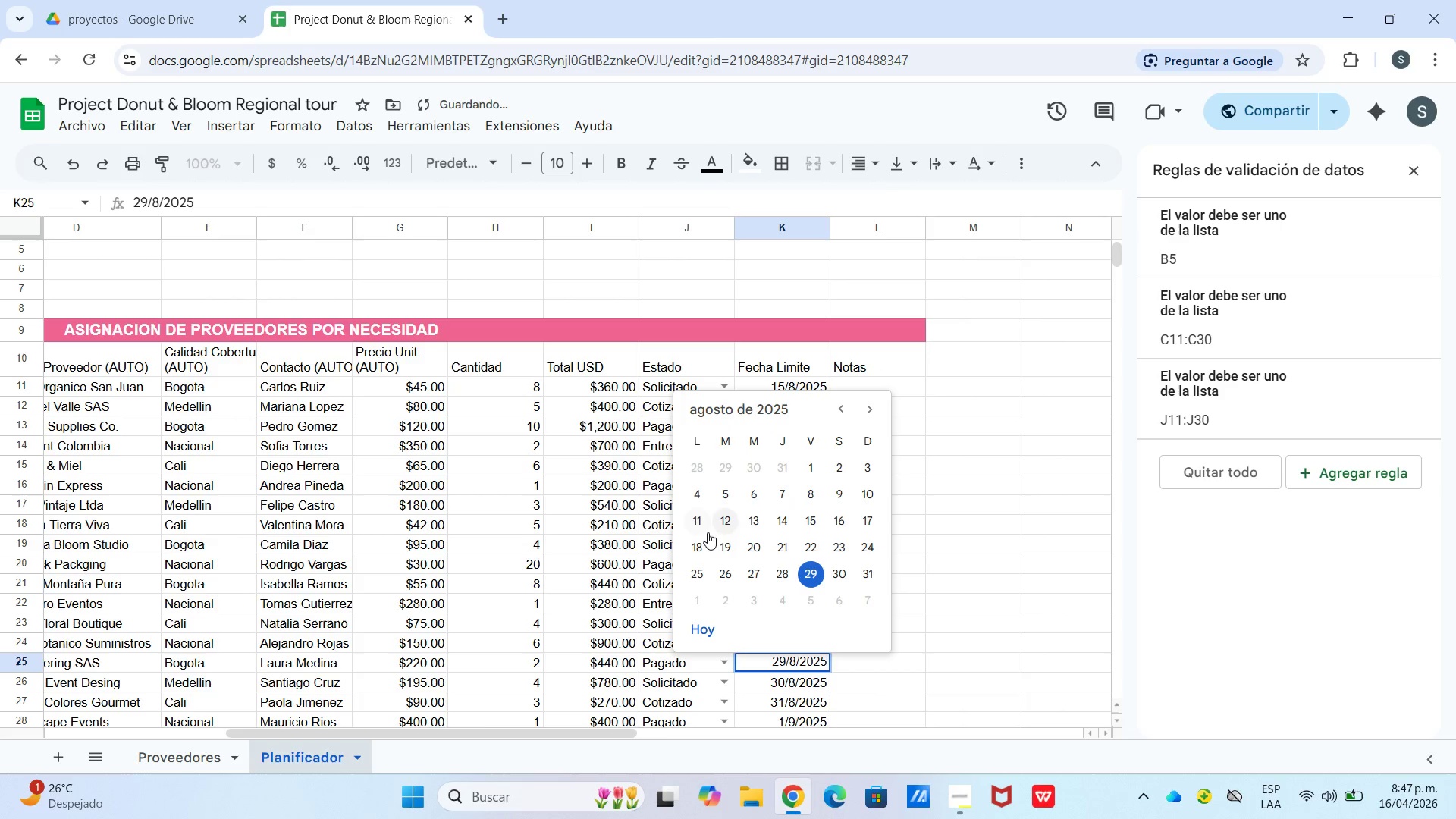 
left_click([701, 530])
 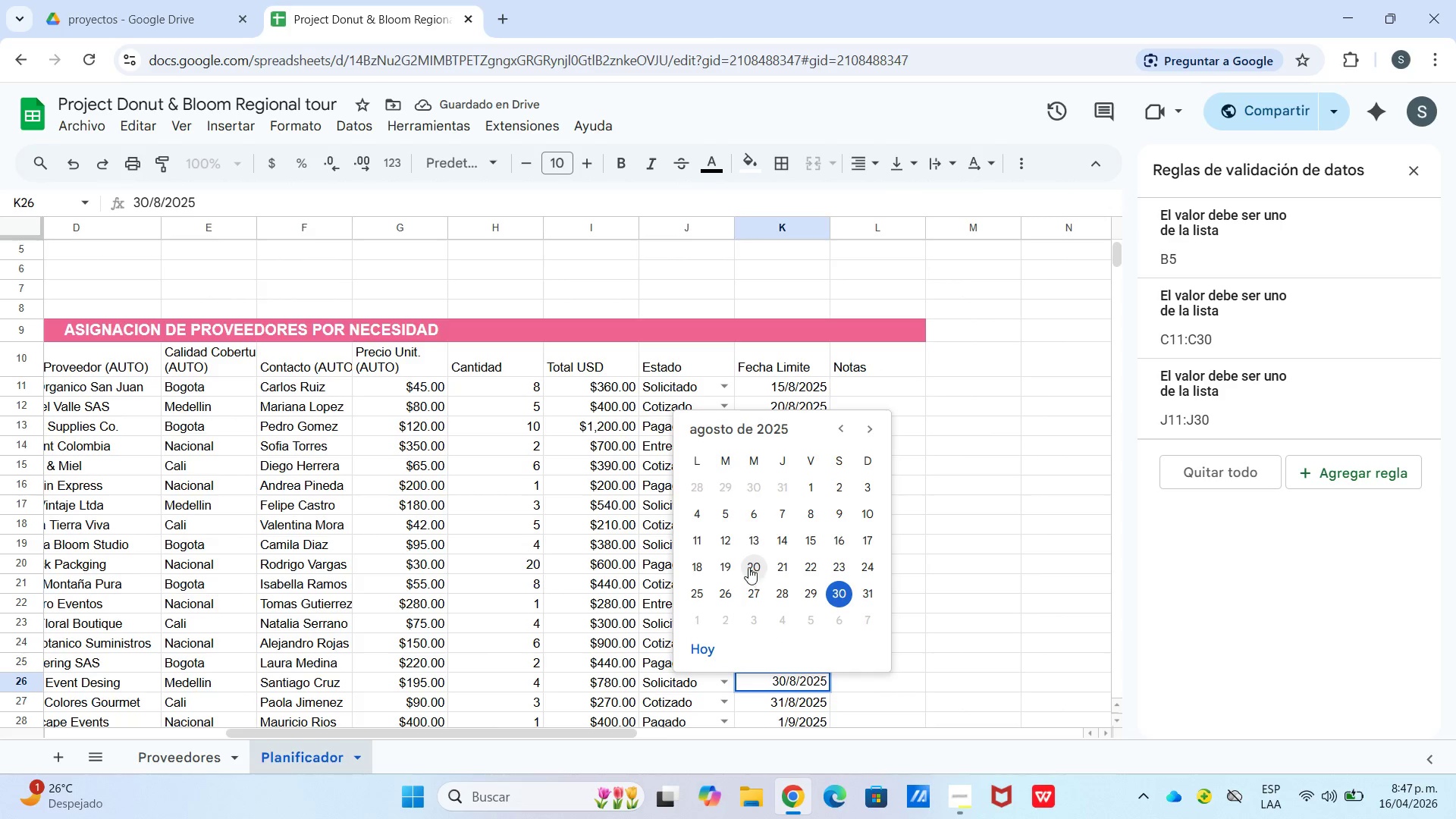 
left_click([868, 561])
 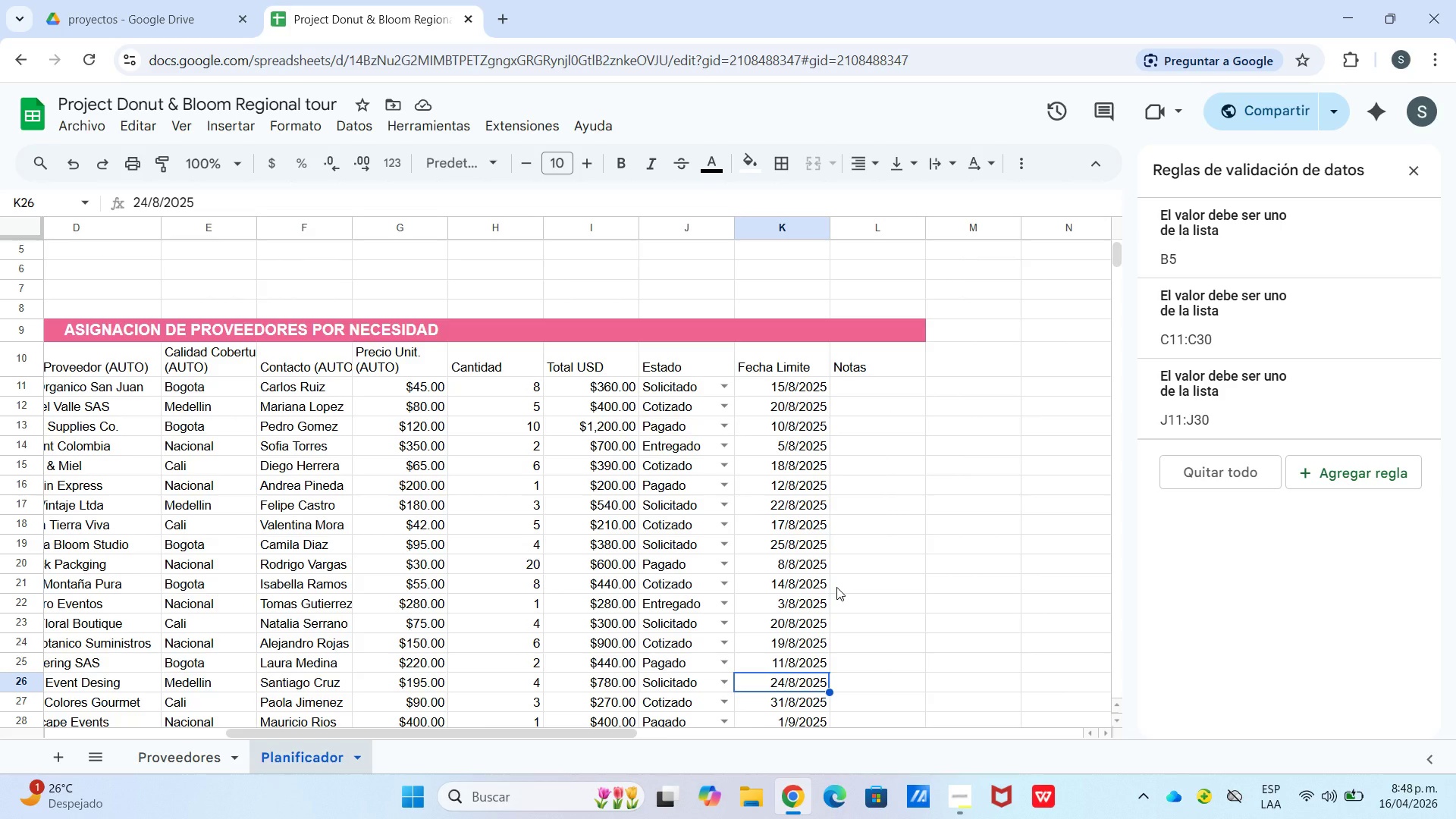 
wait(7.78)
 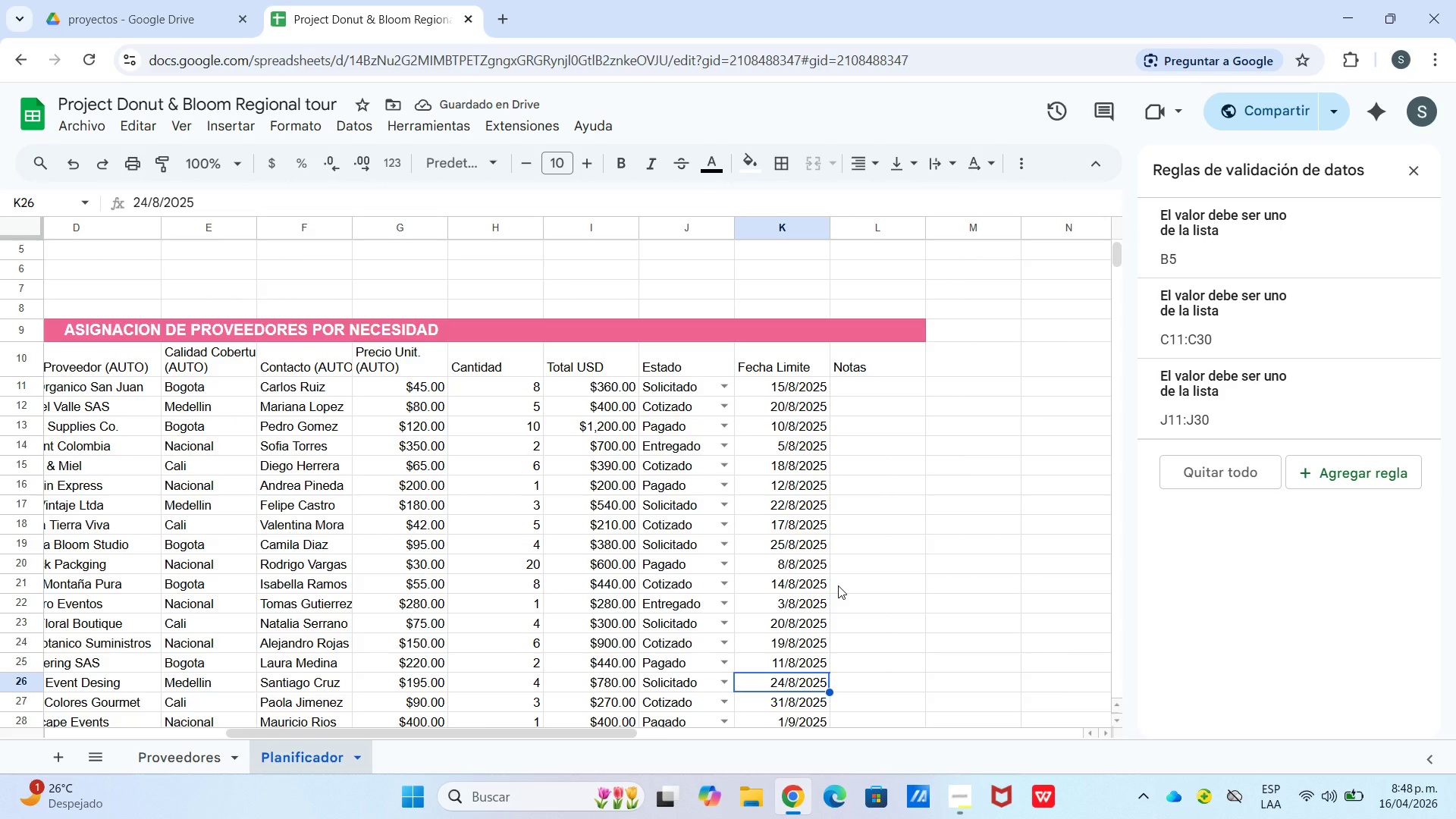 
double_click([804, 678])
 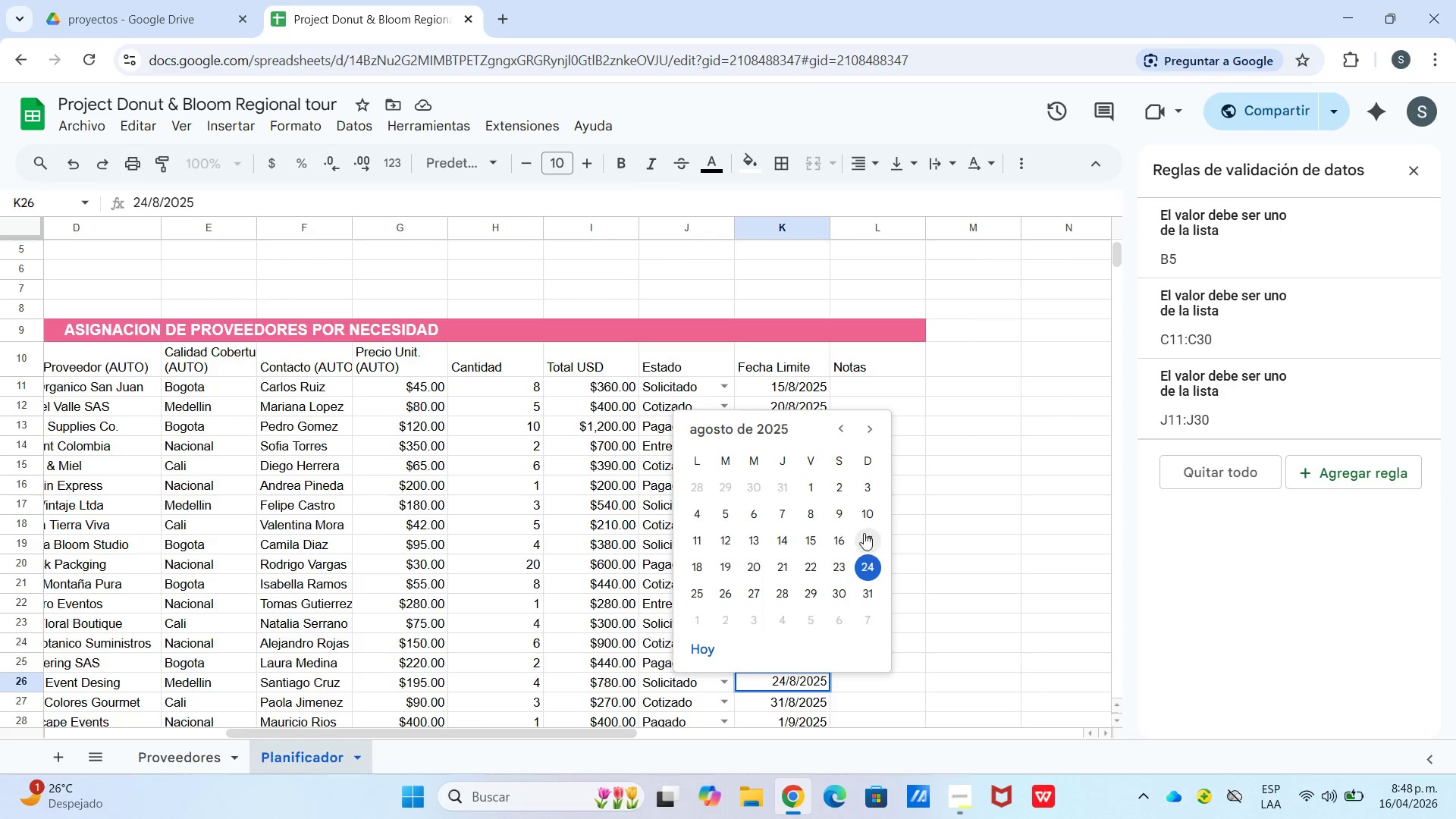 
left_click([859, 541])
 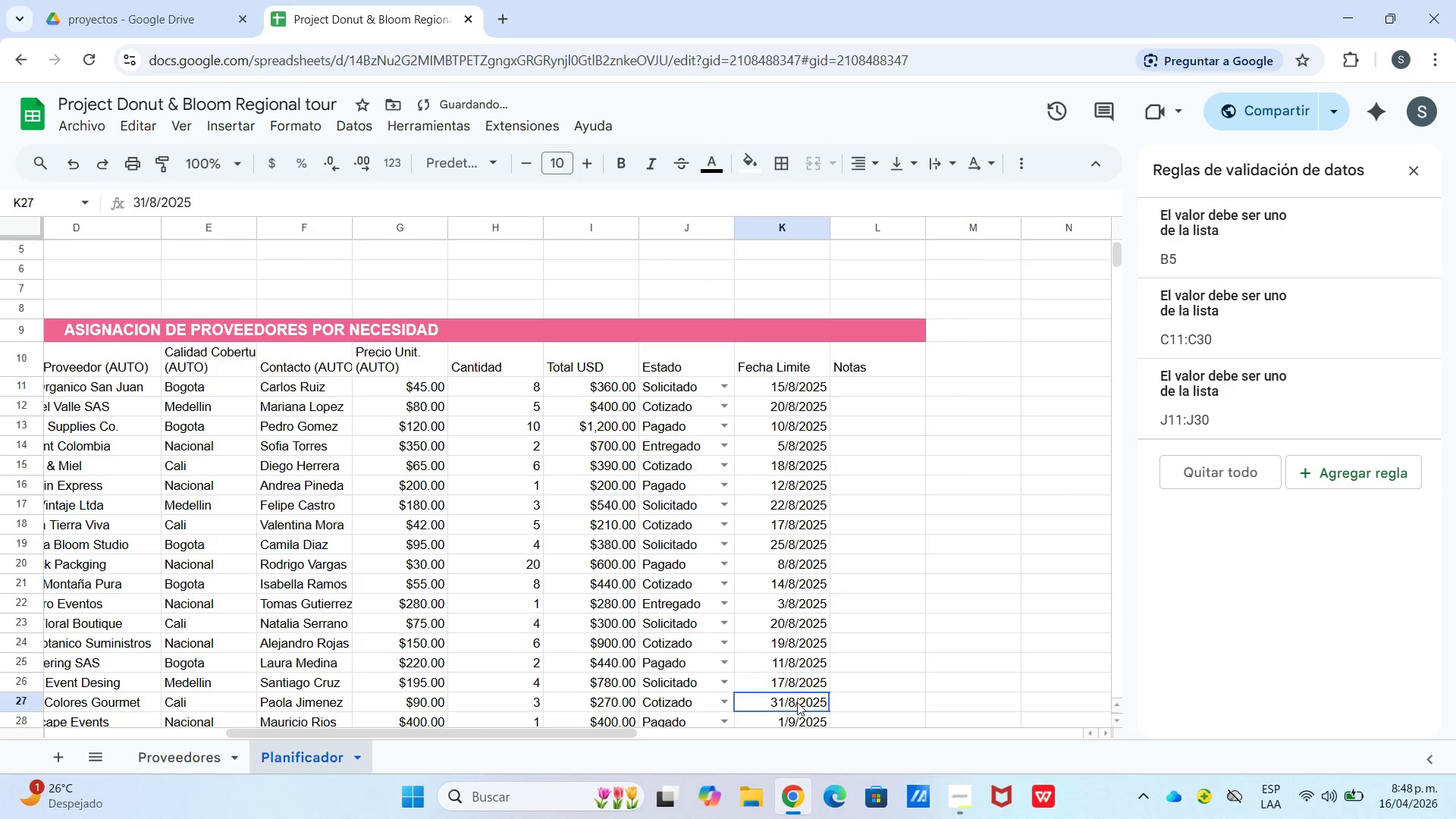 
double_click([797, 702])
 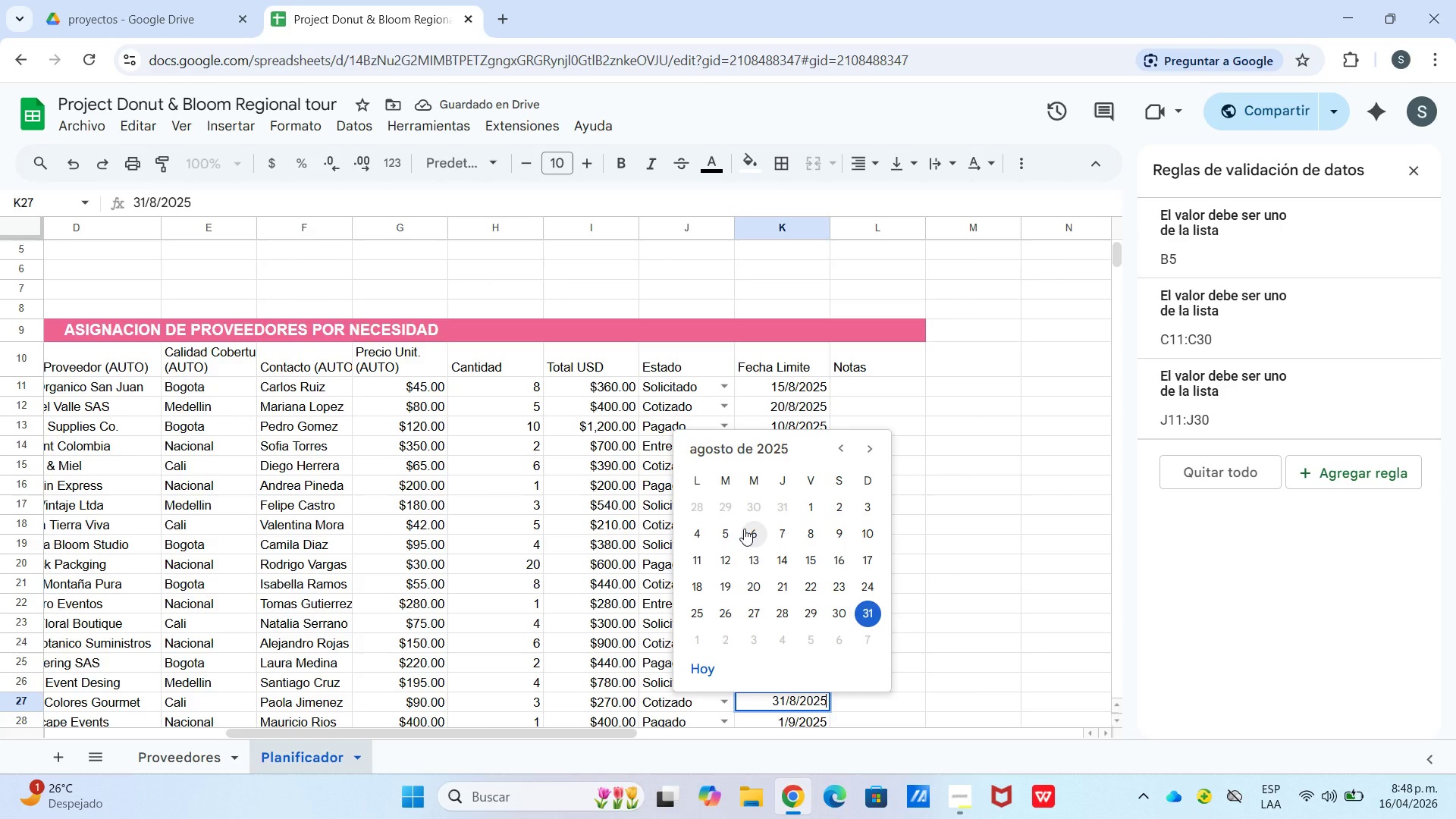 
wait(8.39)
 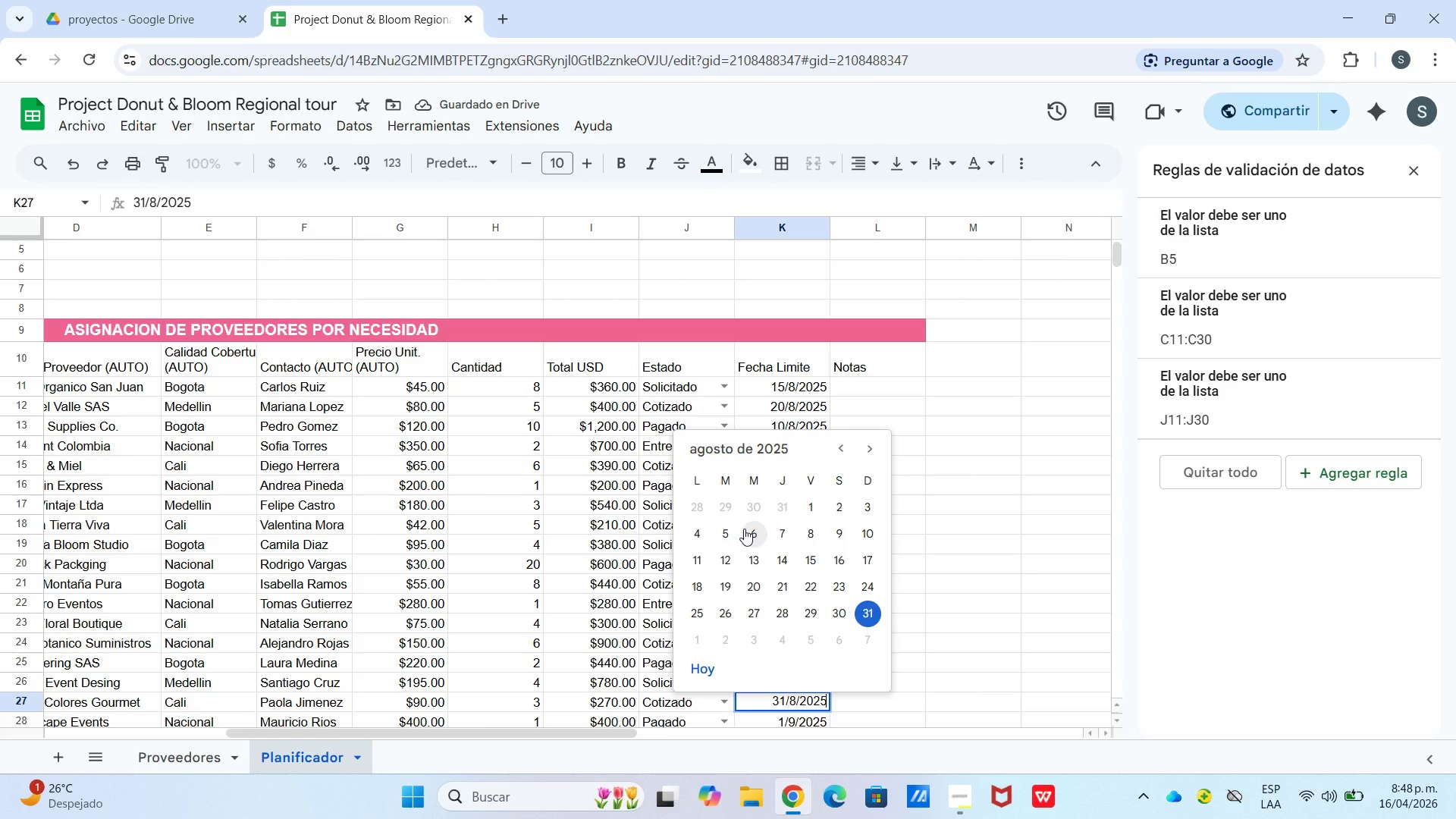 
left_click([779, 529])
 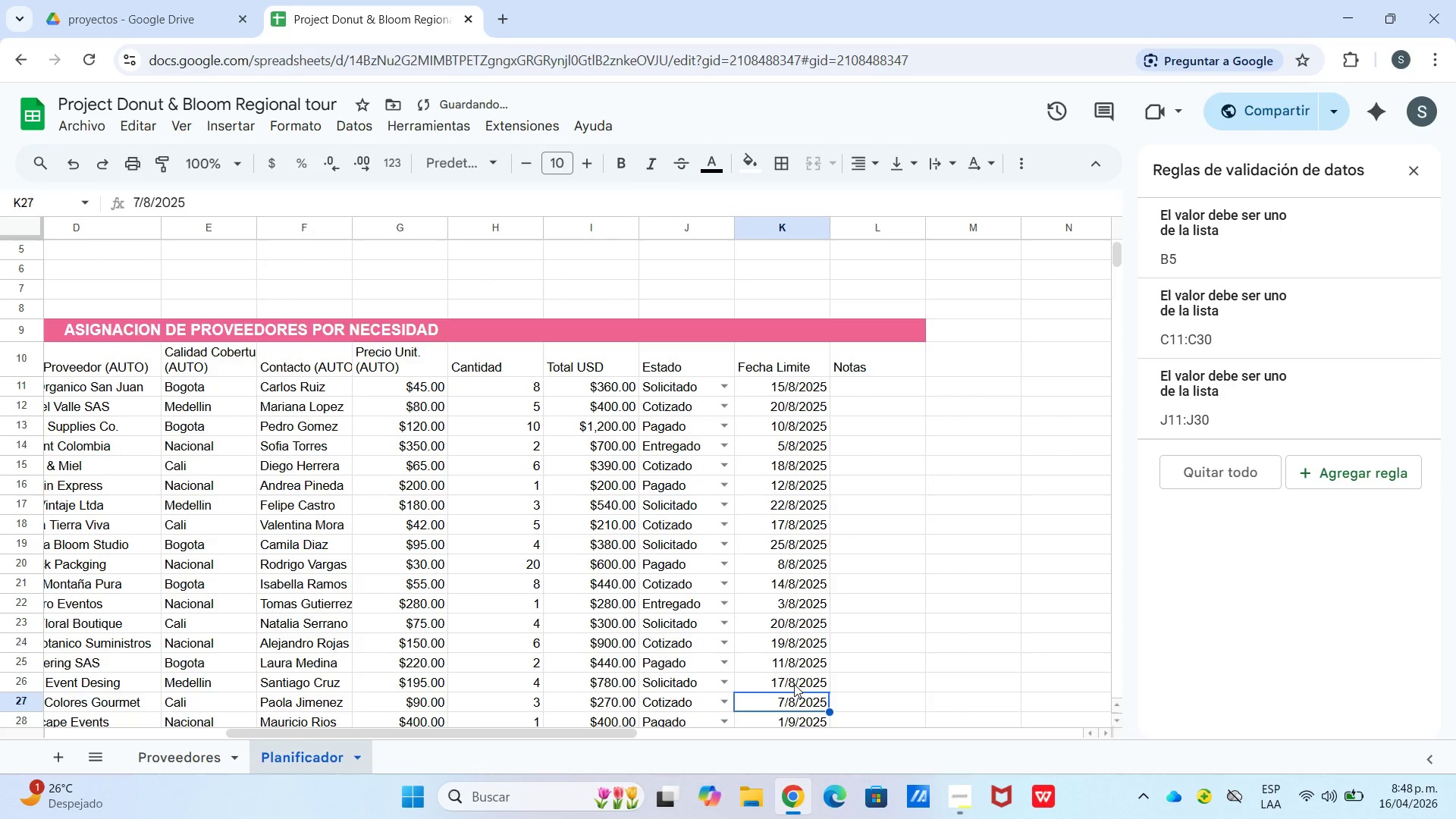 
double_click([794, 684])
 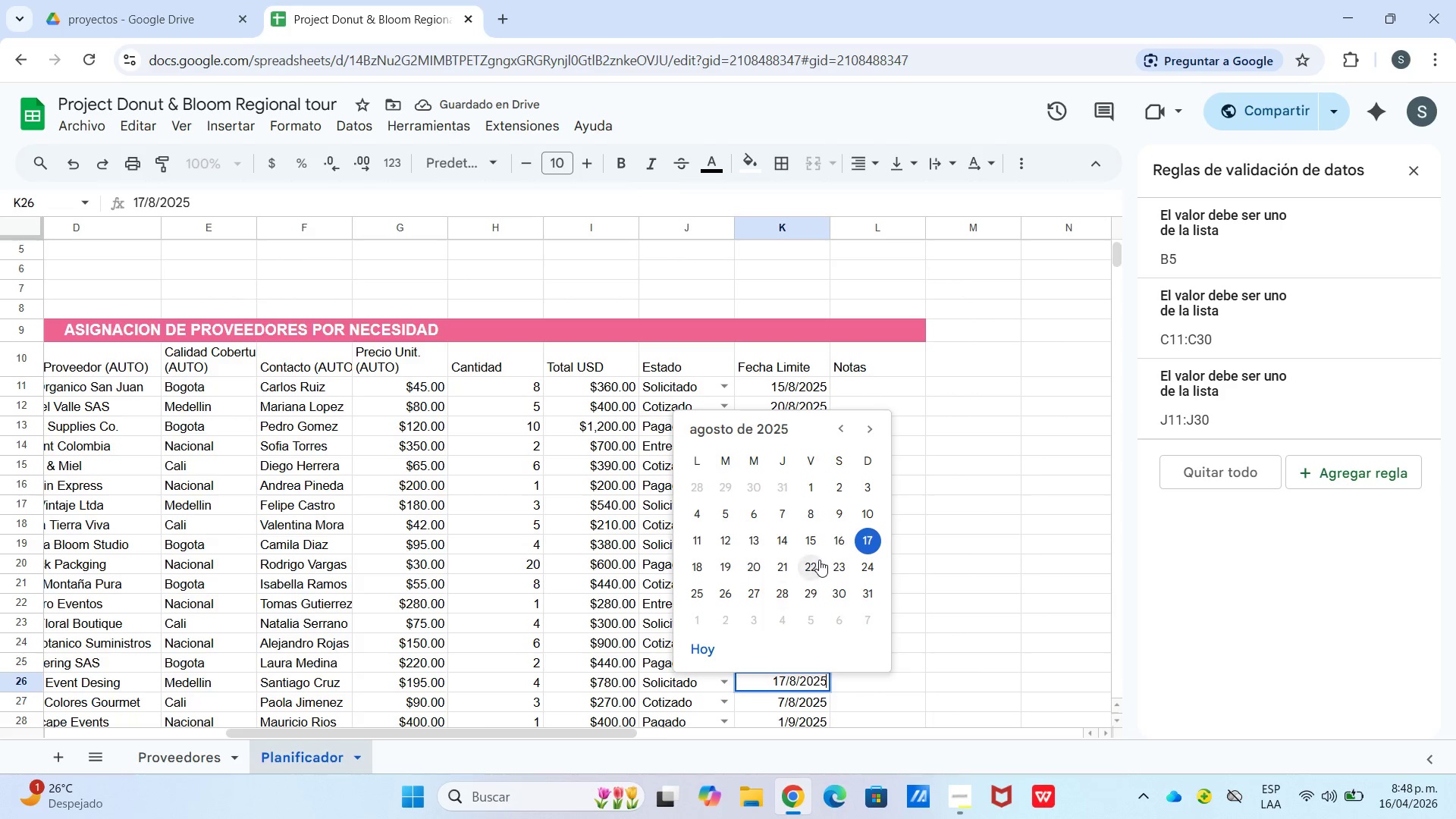 
left_click([838, 543])
 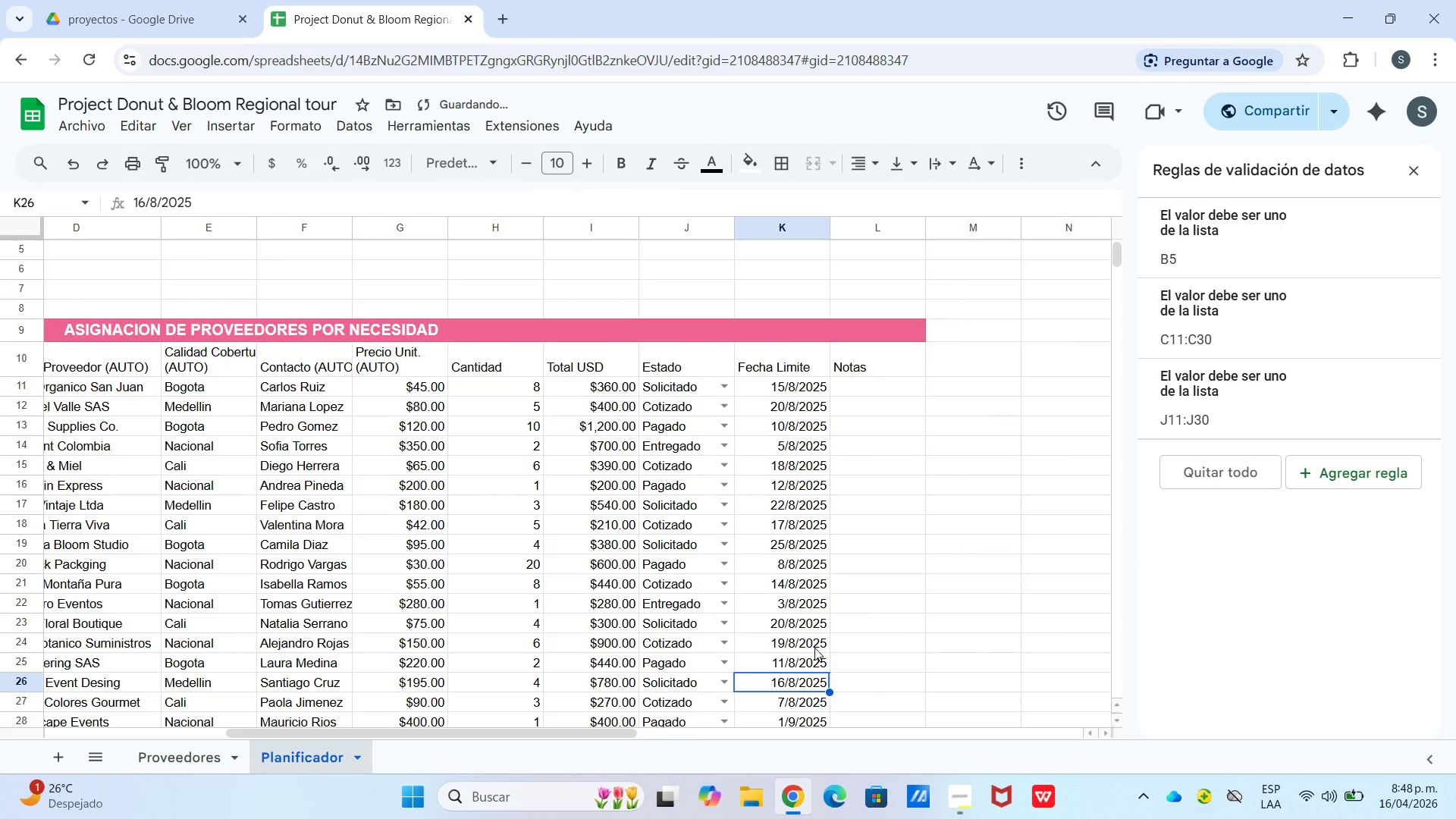 
scroll: coordinate [812, 654], scroll_direction: down, amount: 1.0
 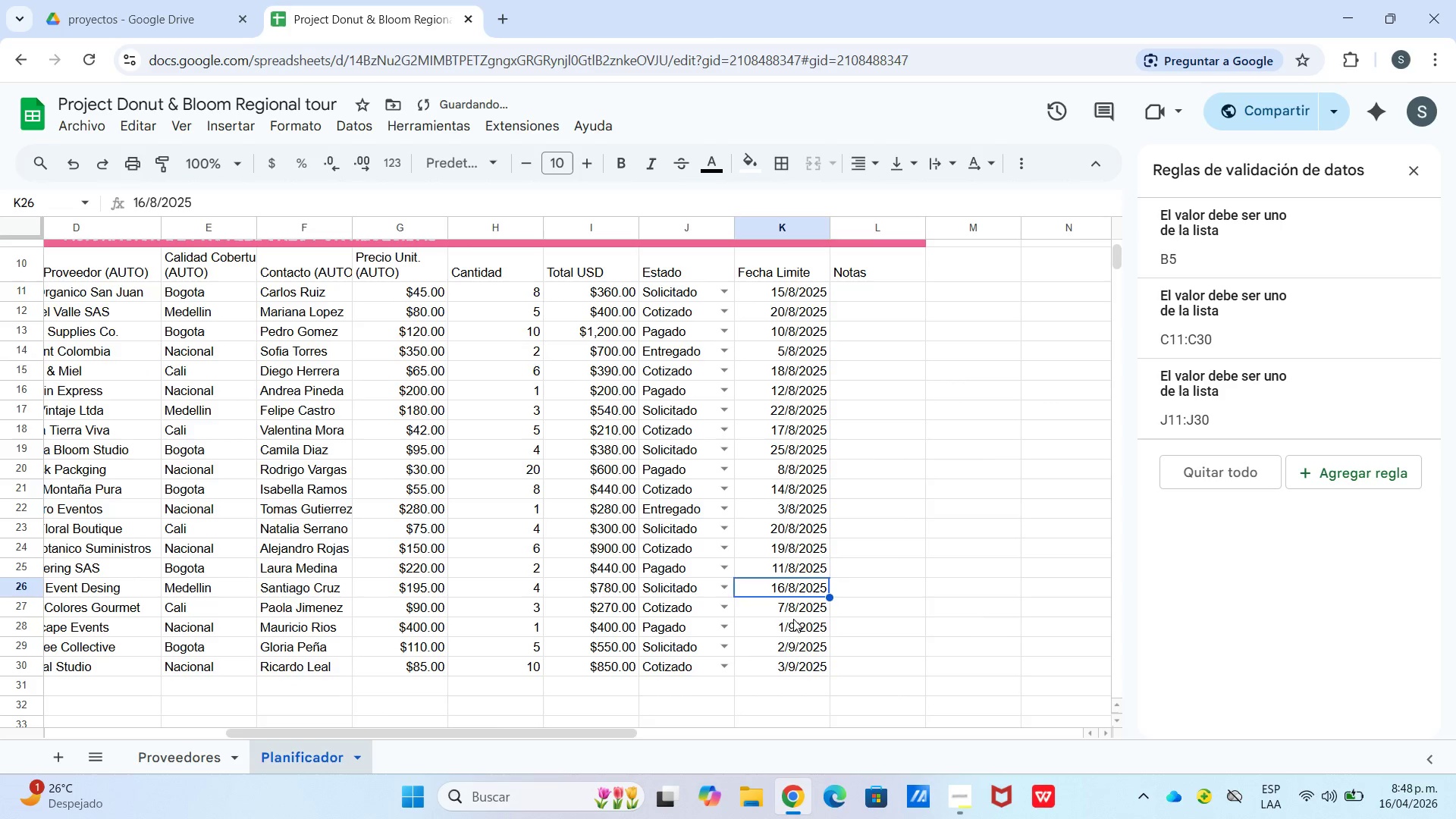 
left_click([793, 623])
 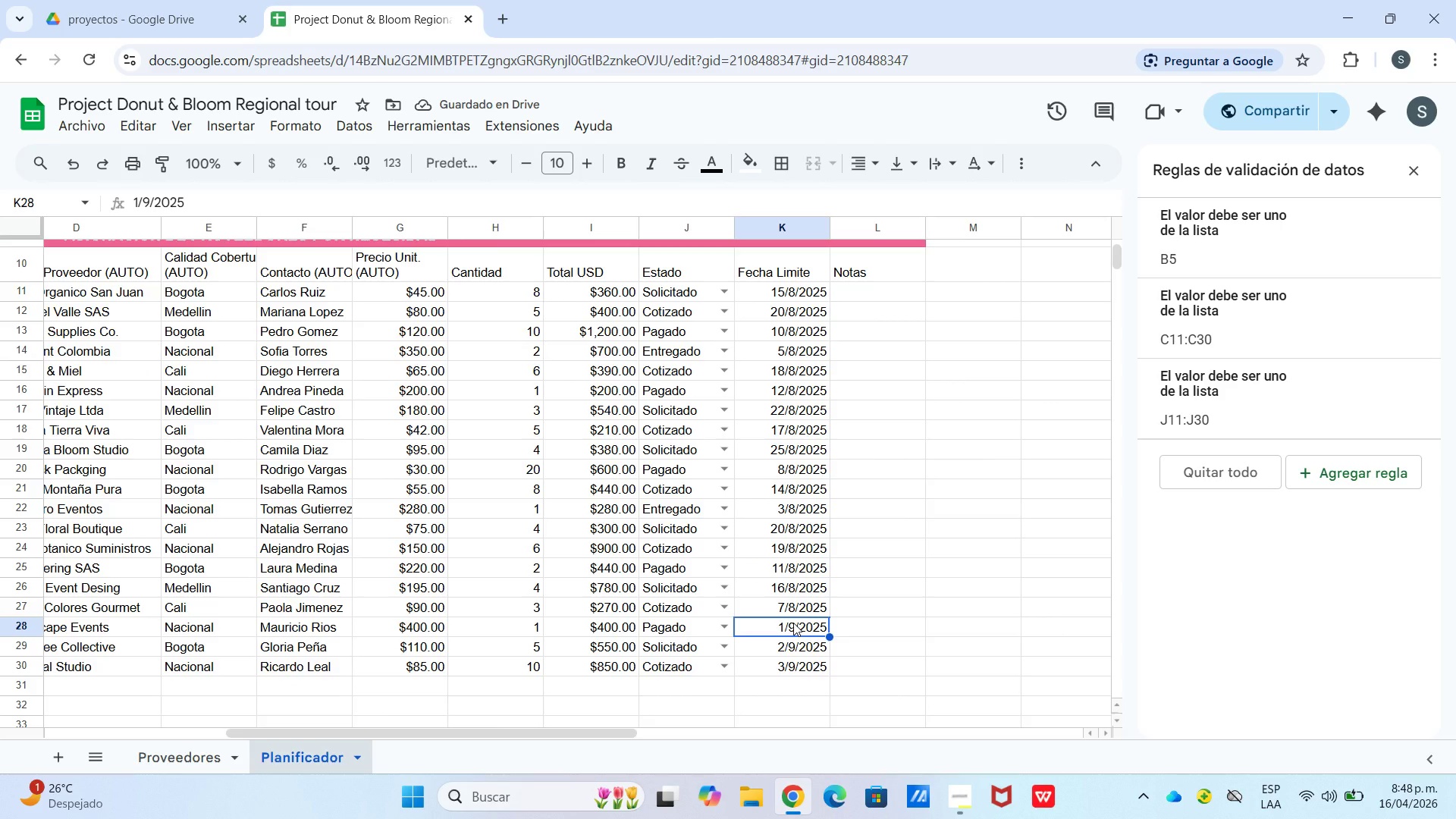 
double_click([793, 623])
 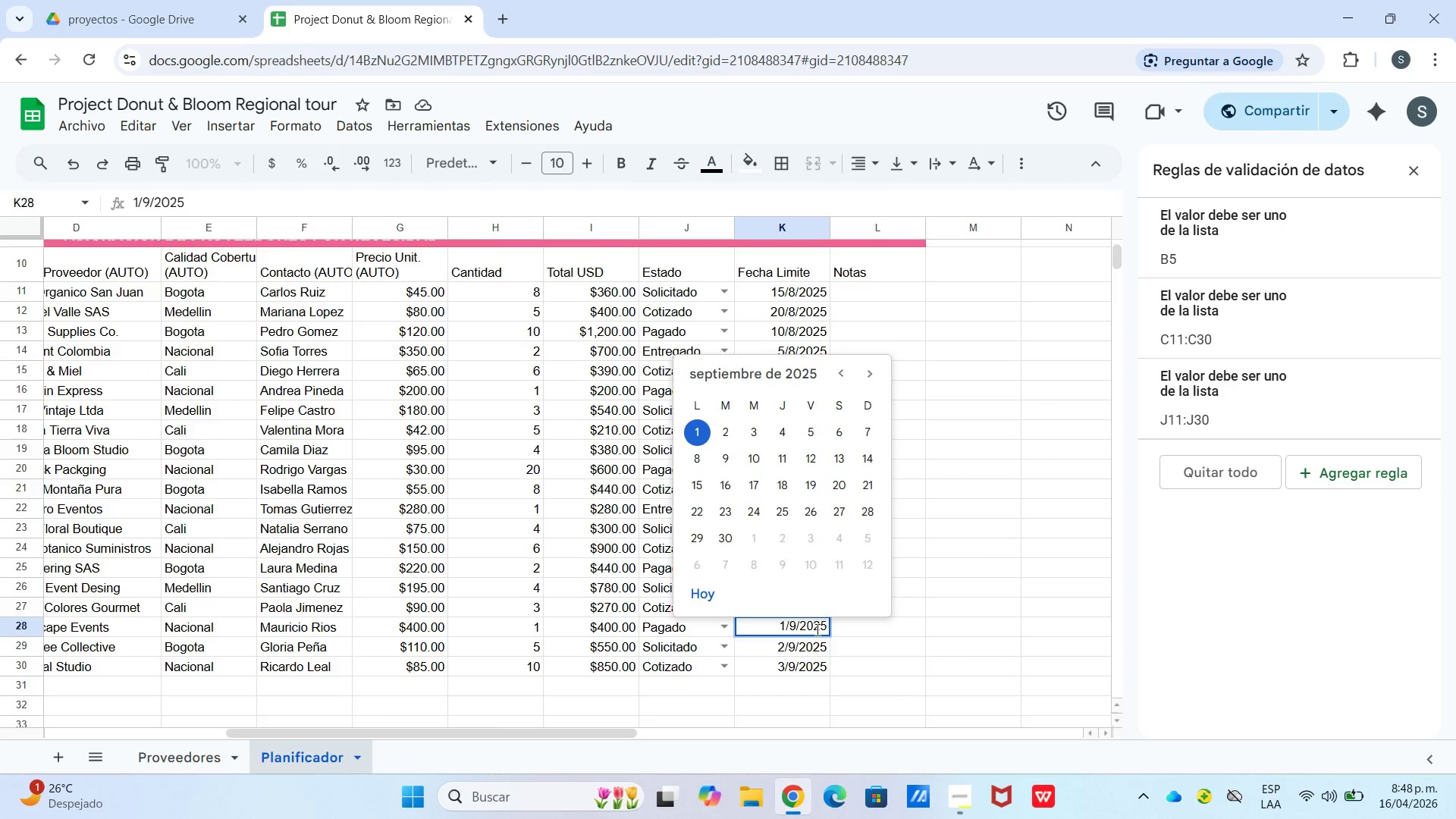 
left_click([806, 642])
 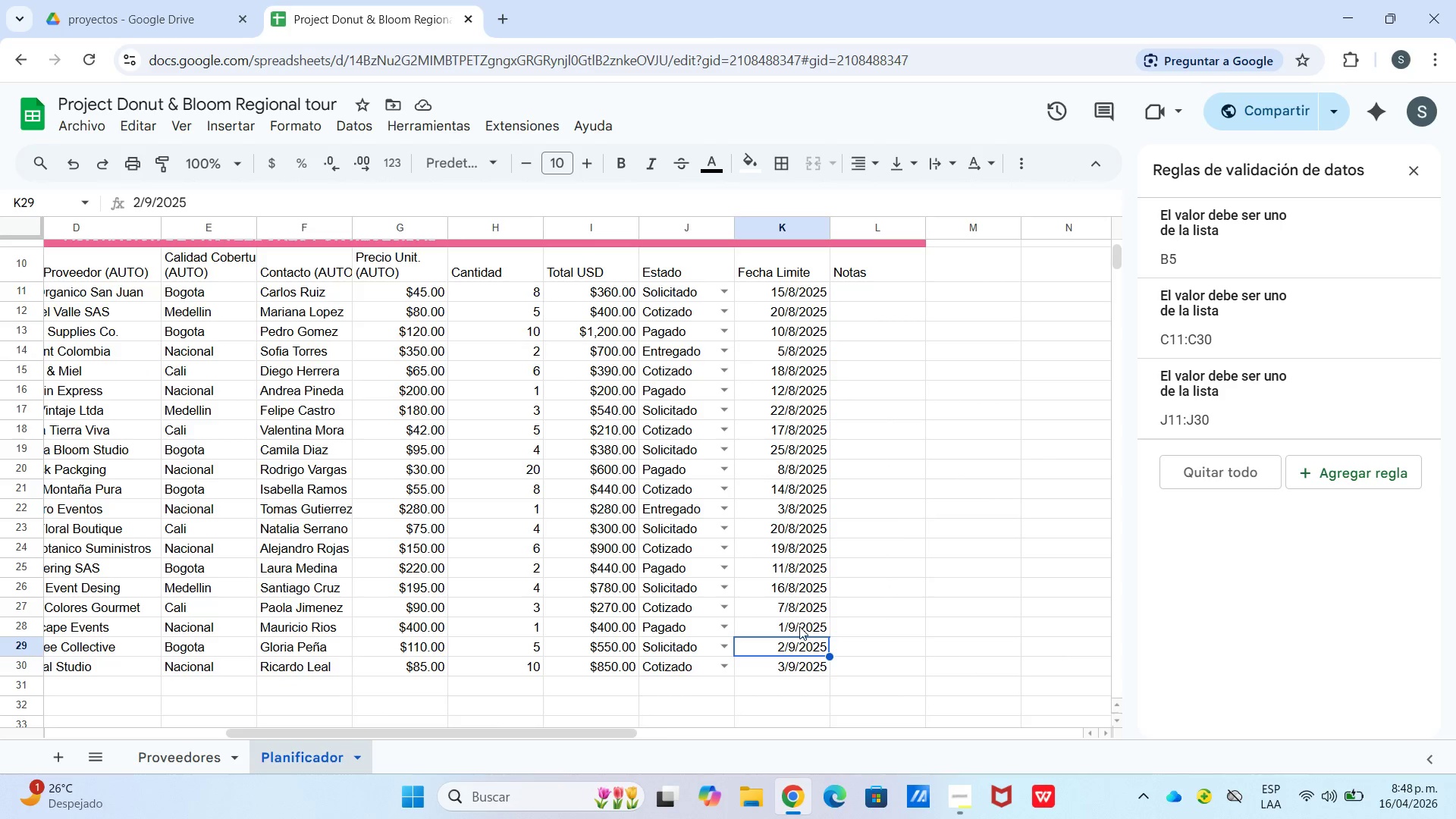 
left_click([799, 628])
 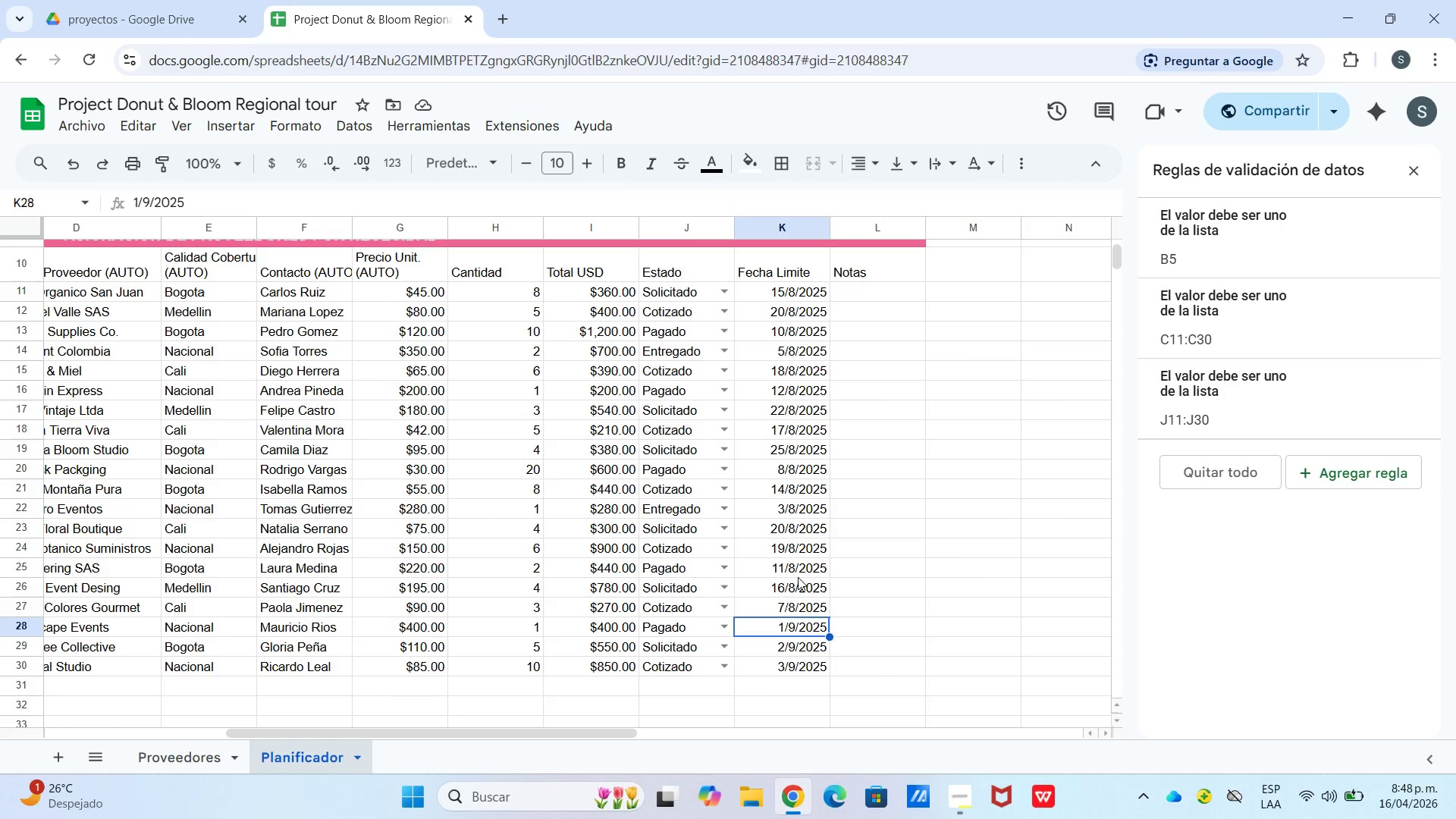 
wait(12.03)
 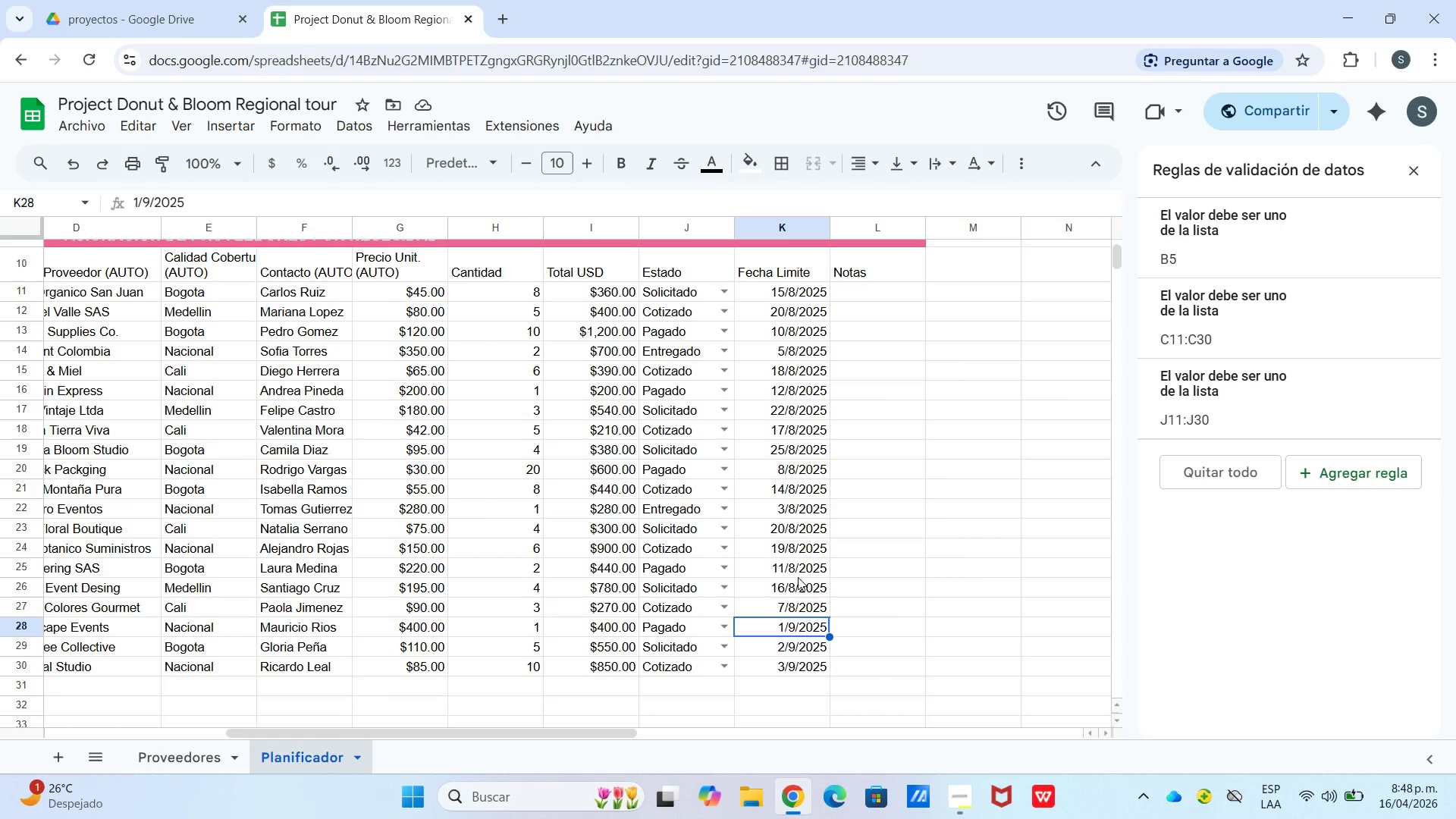 
left_click_drag(start_coordinate=[797, 602], to_coordinate=[794, 637])
 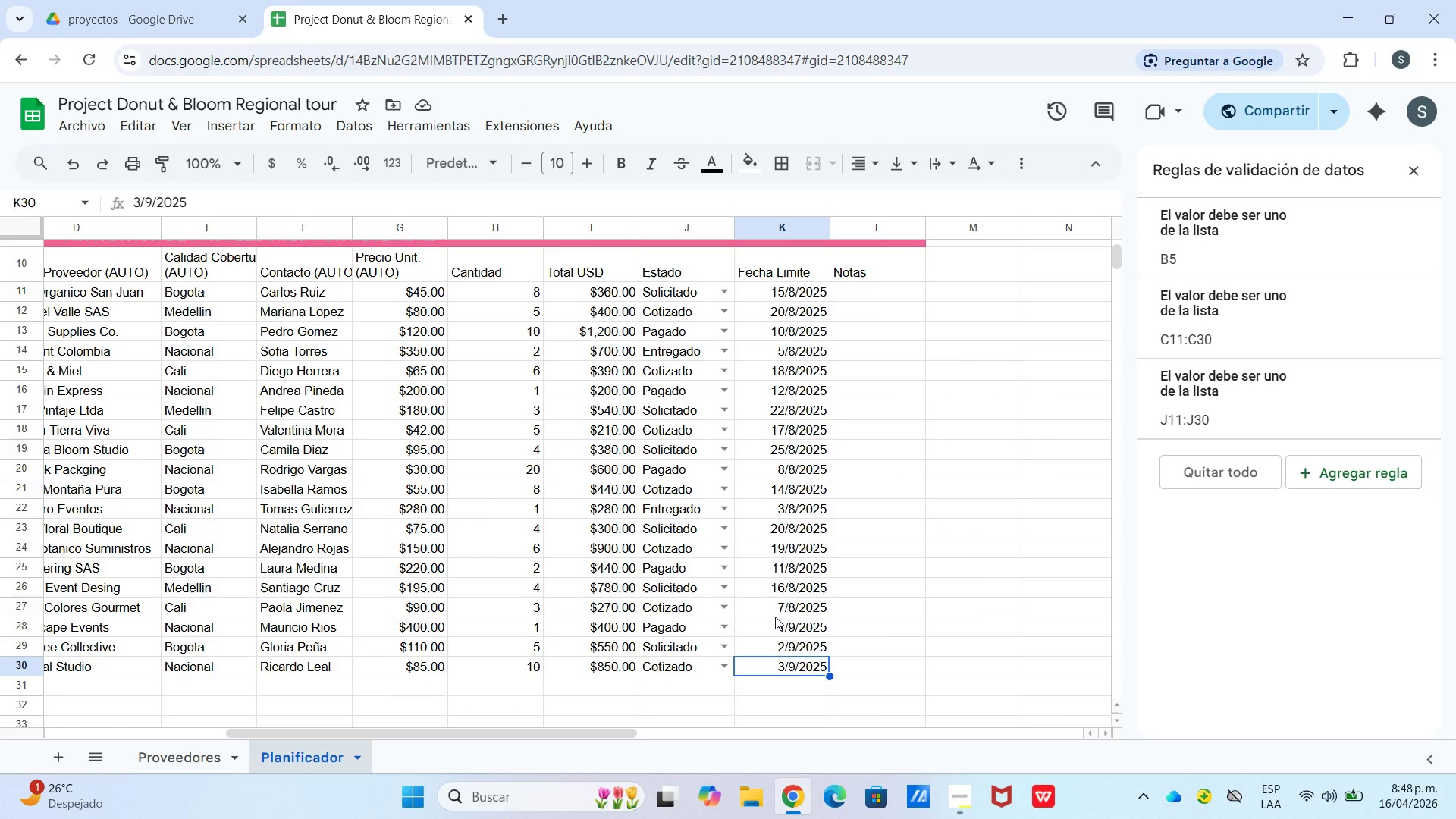 
left_click_drag(start_coordinate=[777, 623], to_coordinate=[783, 681])
 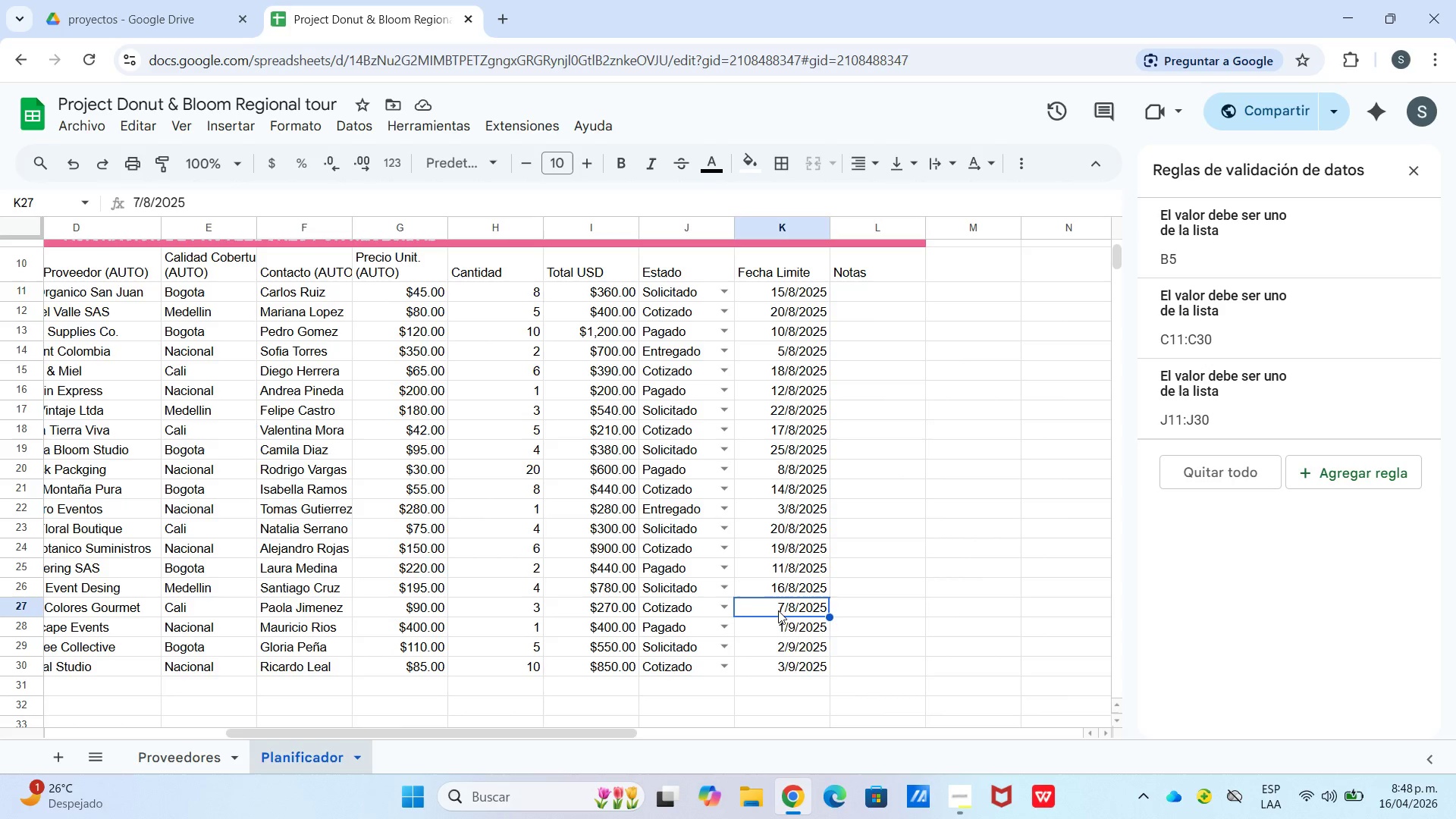 
left_click_drag(start_coordinate=[780, 608], to_coordinate=[789, 646])
 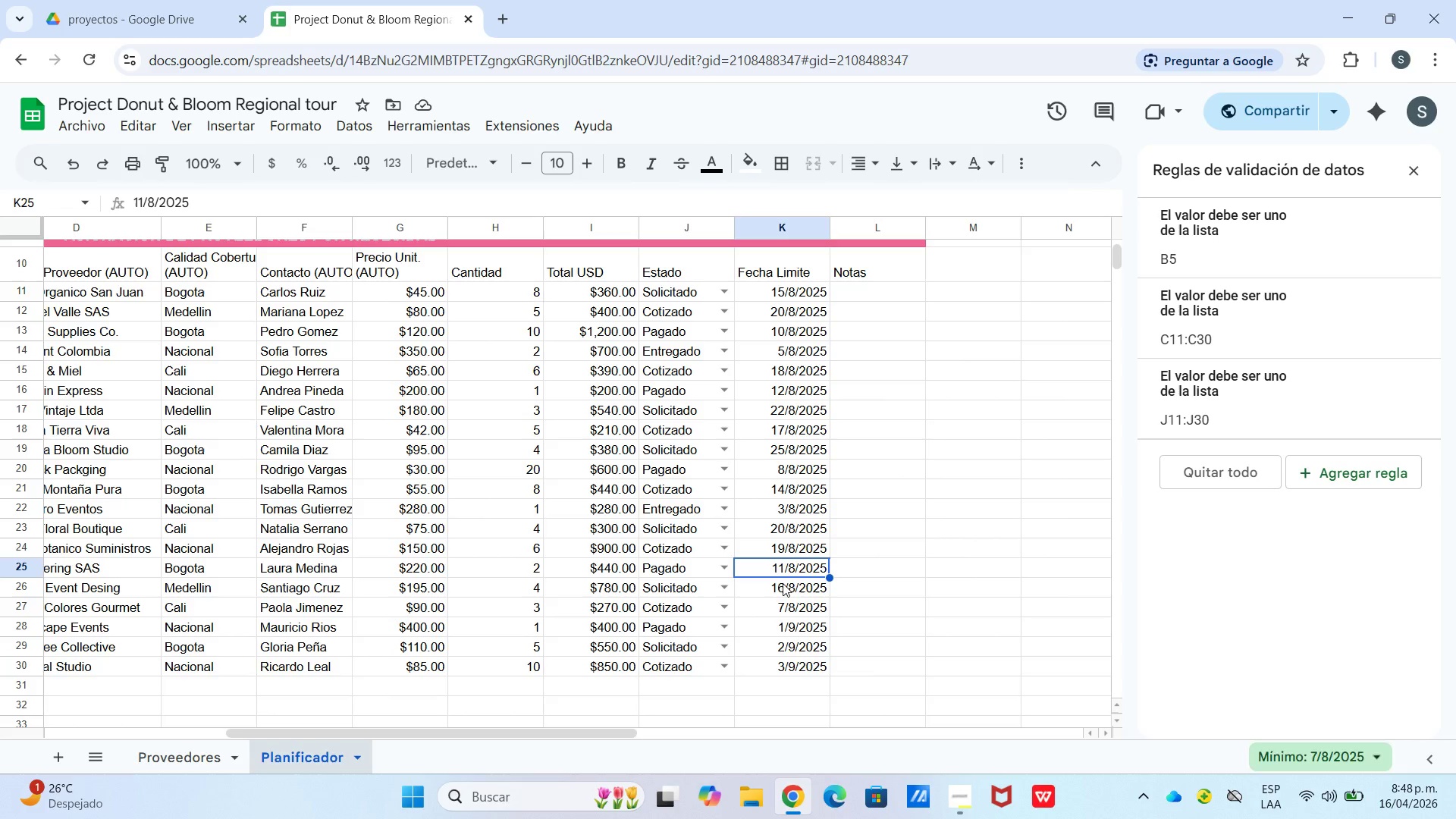 
double_click([783, 589])
 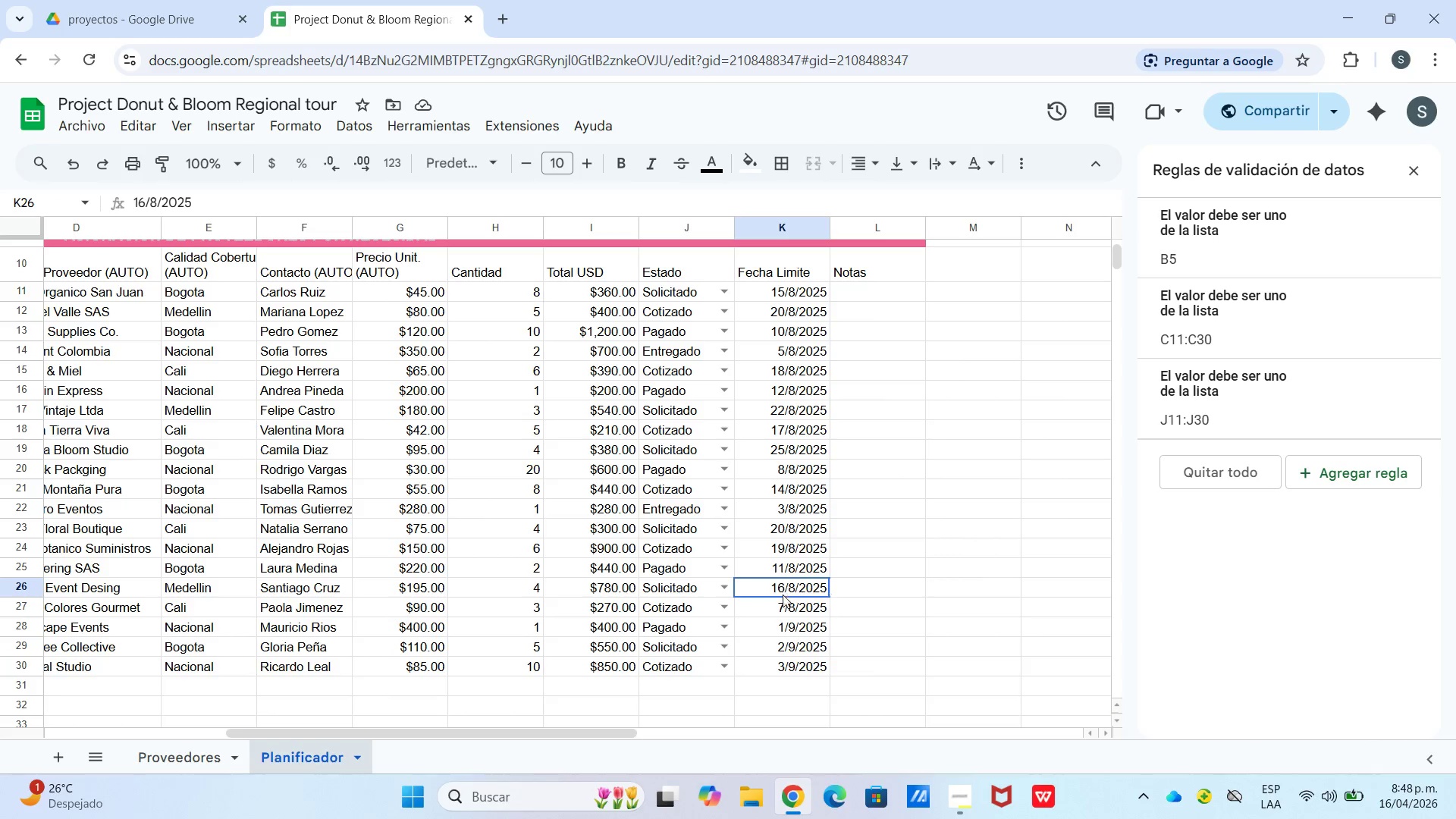 
left_click_drag(start_coordinate=[783, 589], to_coordinate=[790, 657])
 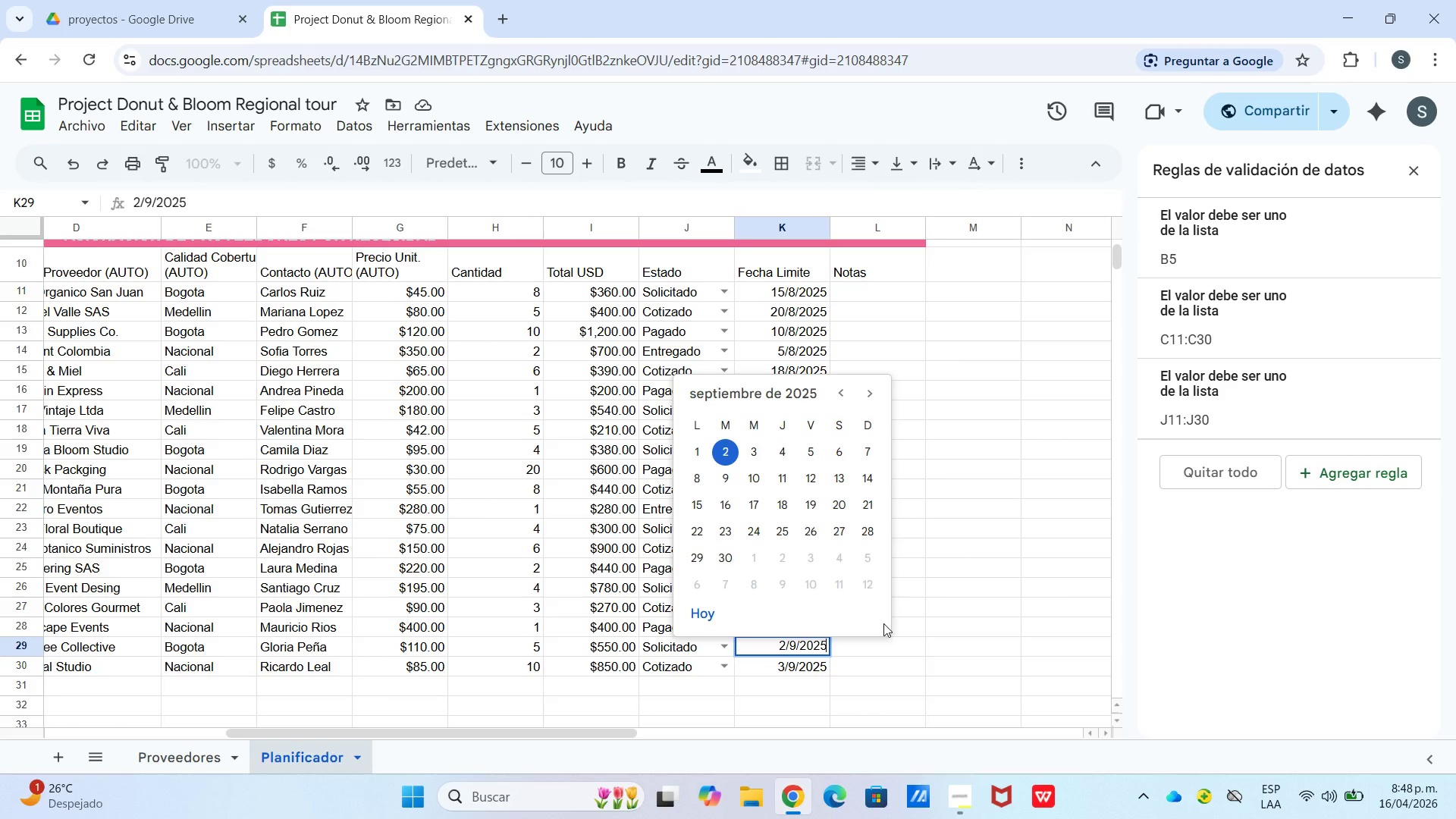 
left_click([897, 659])
 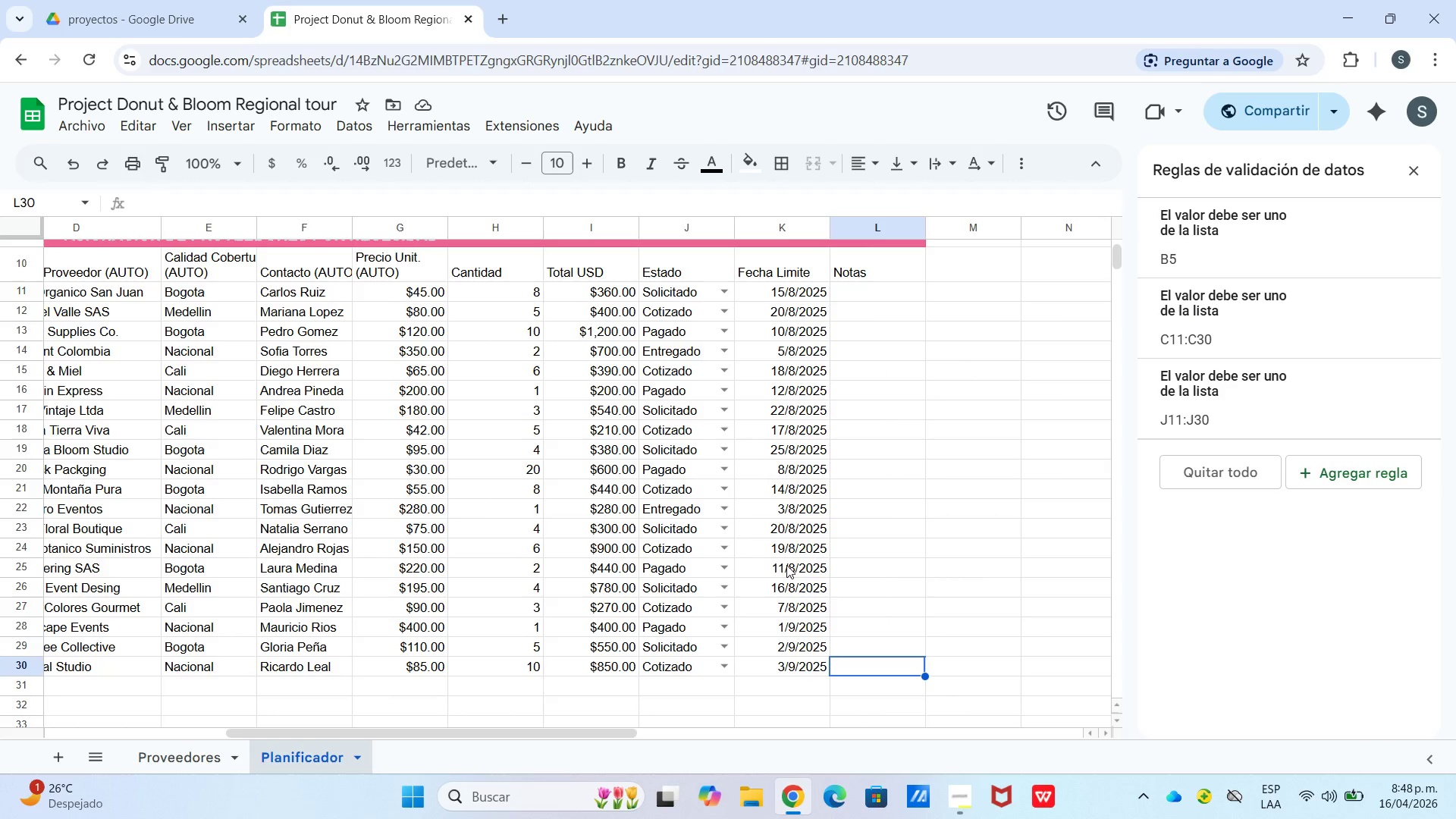 
left_click([784, 566])
 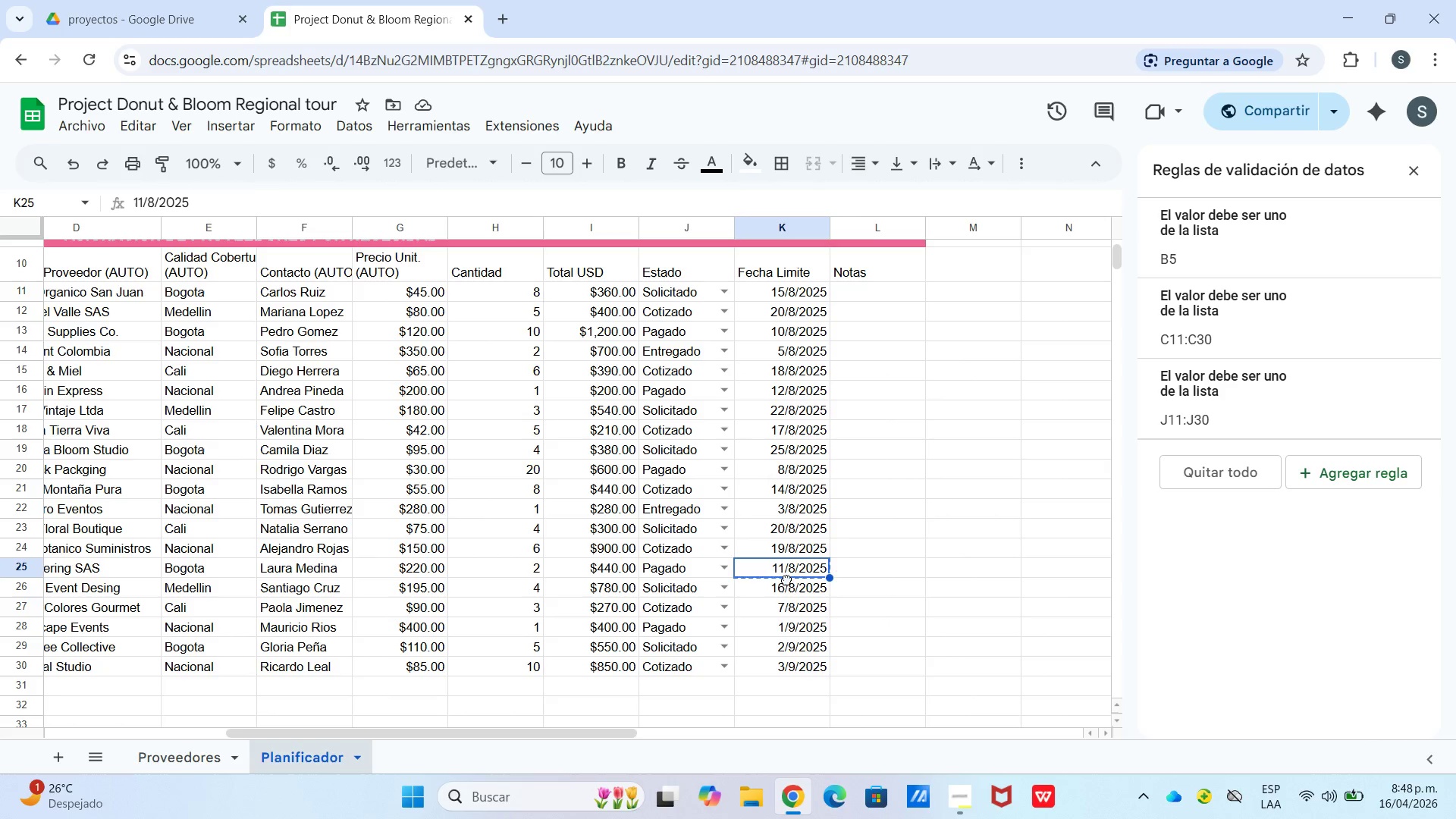 
double_click([787, 592])
 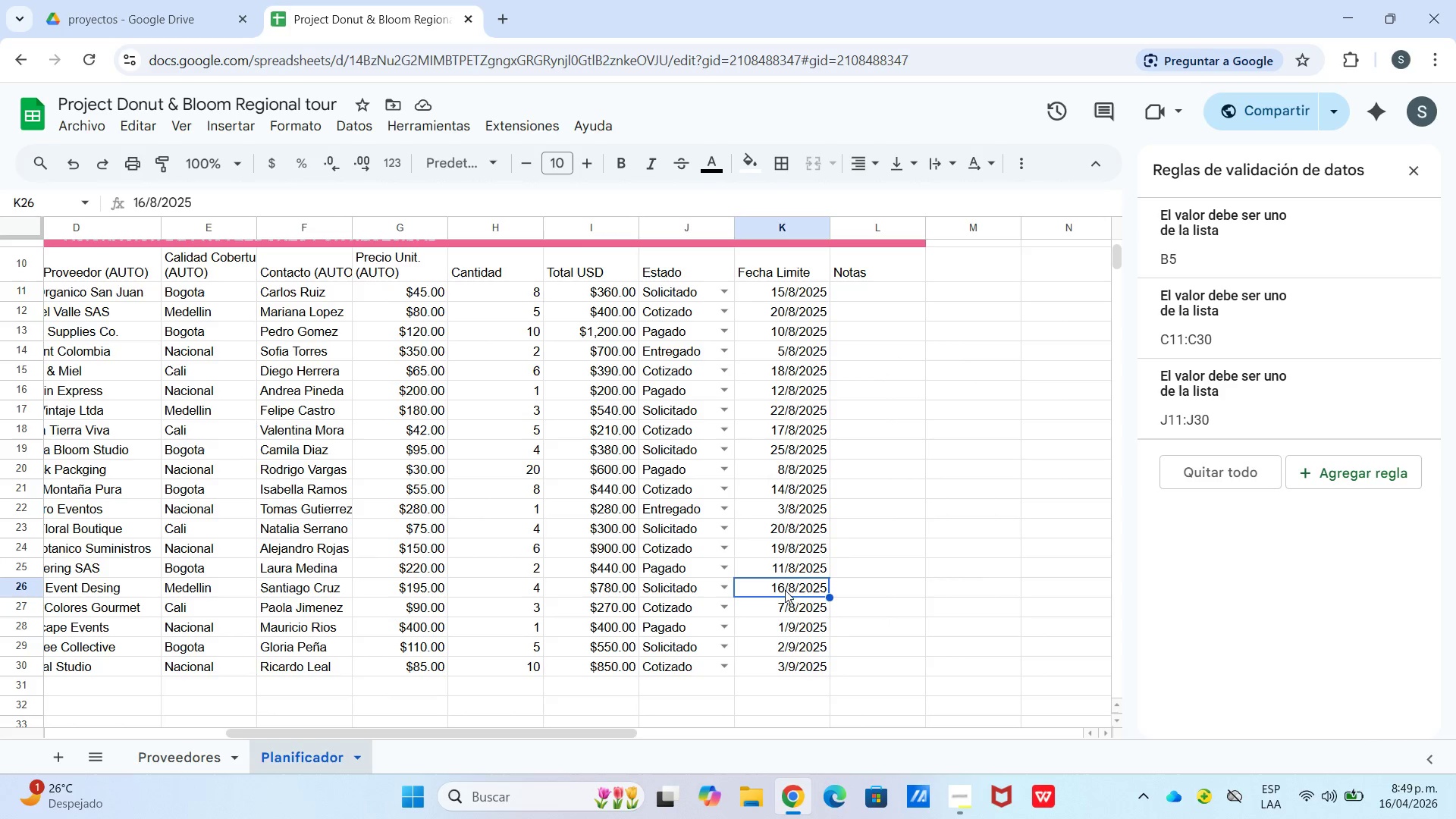 
left_click_drag(start_coordinate=[785, 590], to_coordinate=[789, 660])
 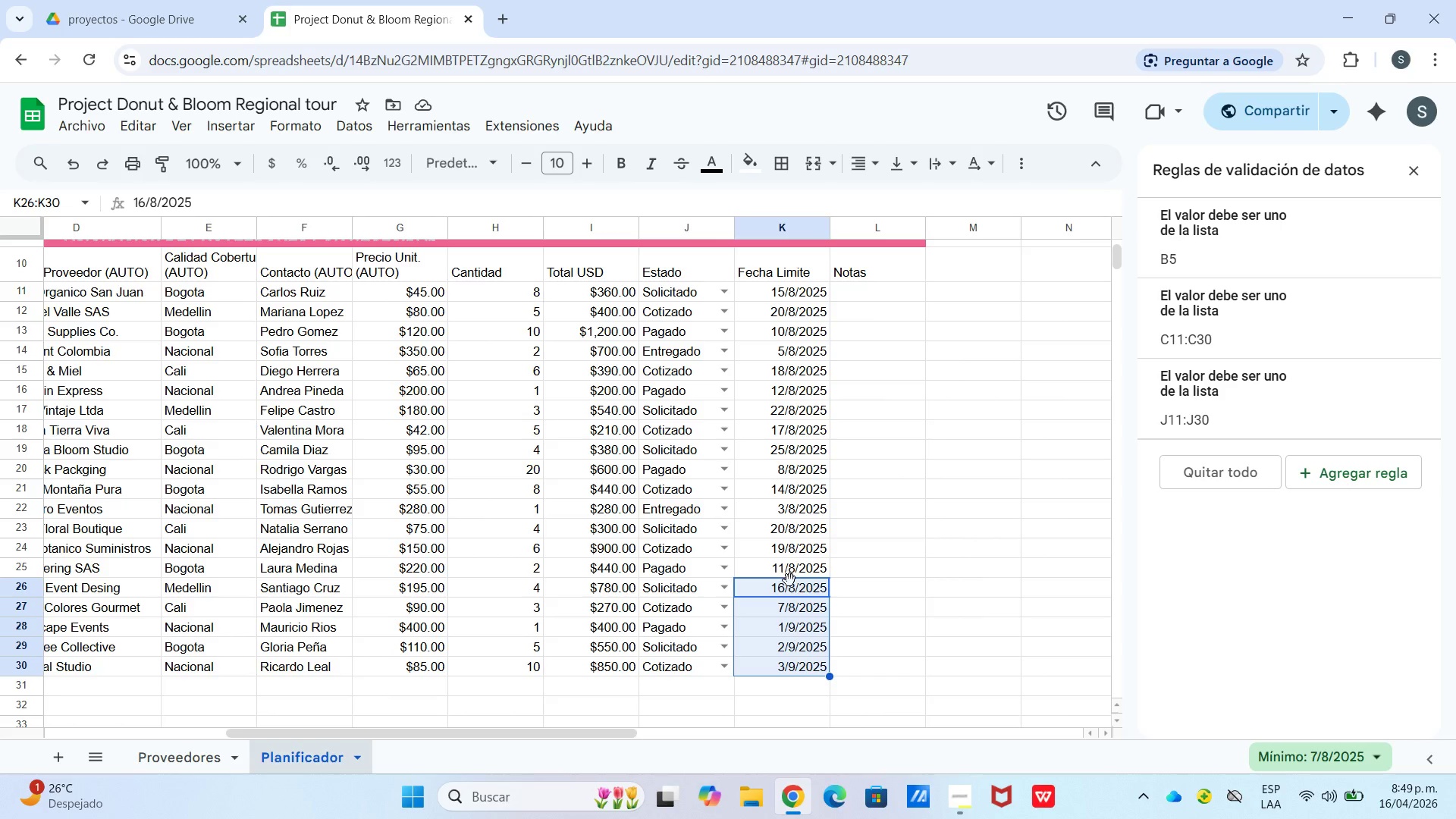 
left_click_drag(start_coordinate=[789, 580], to_coordinate=[790, 612])
 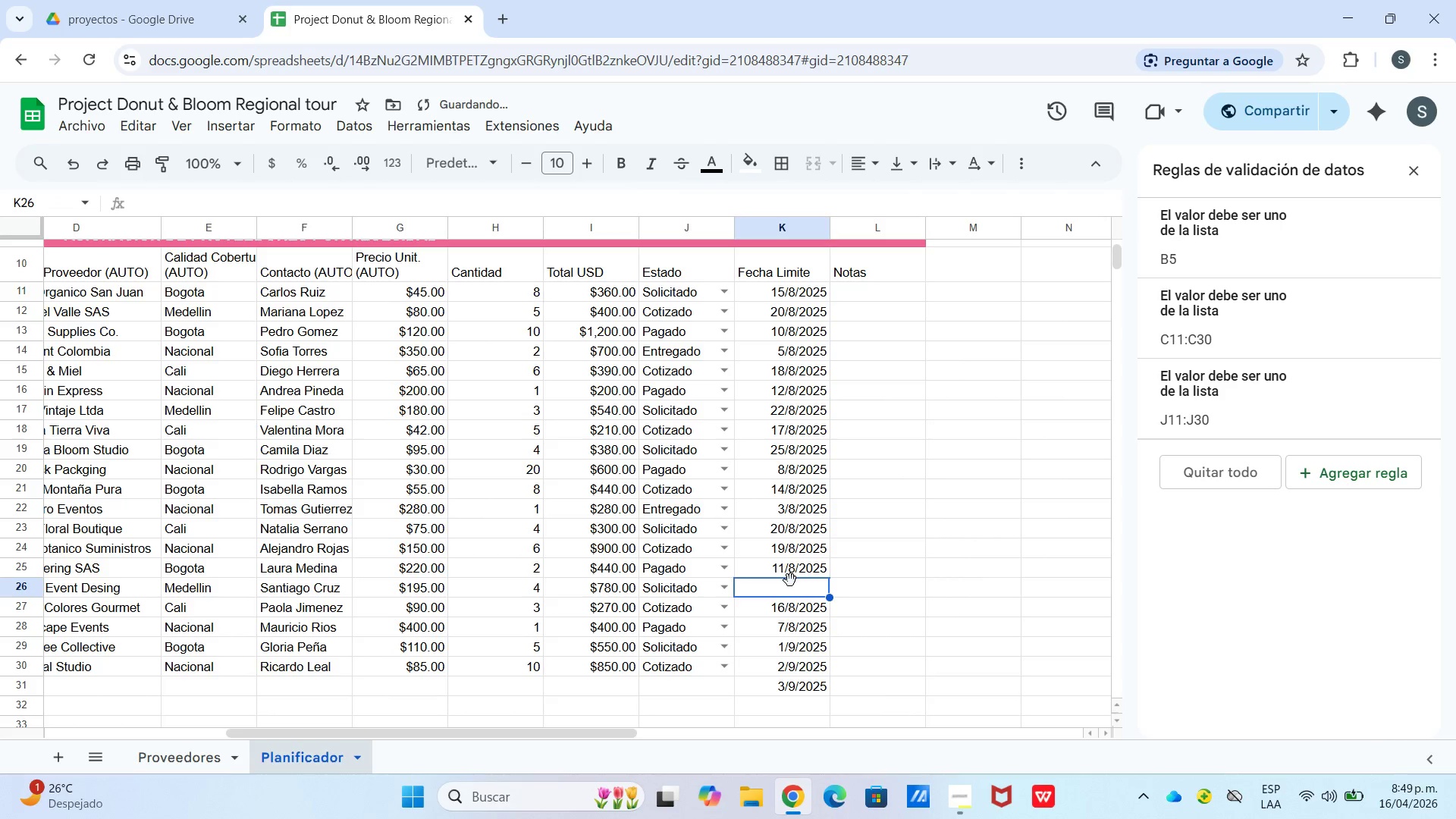 
double_click([790, 579])
 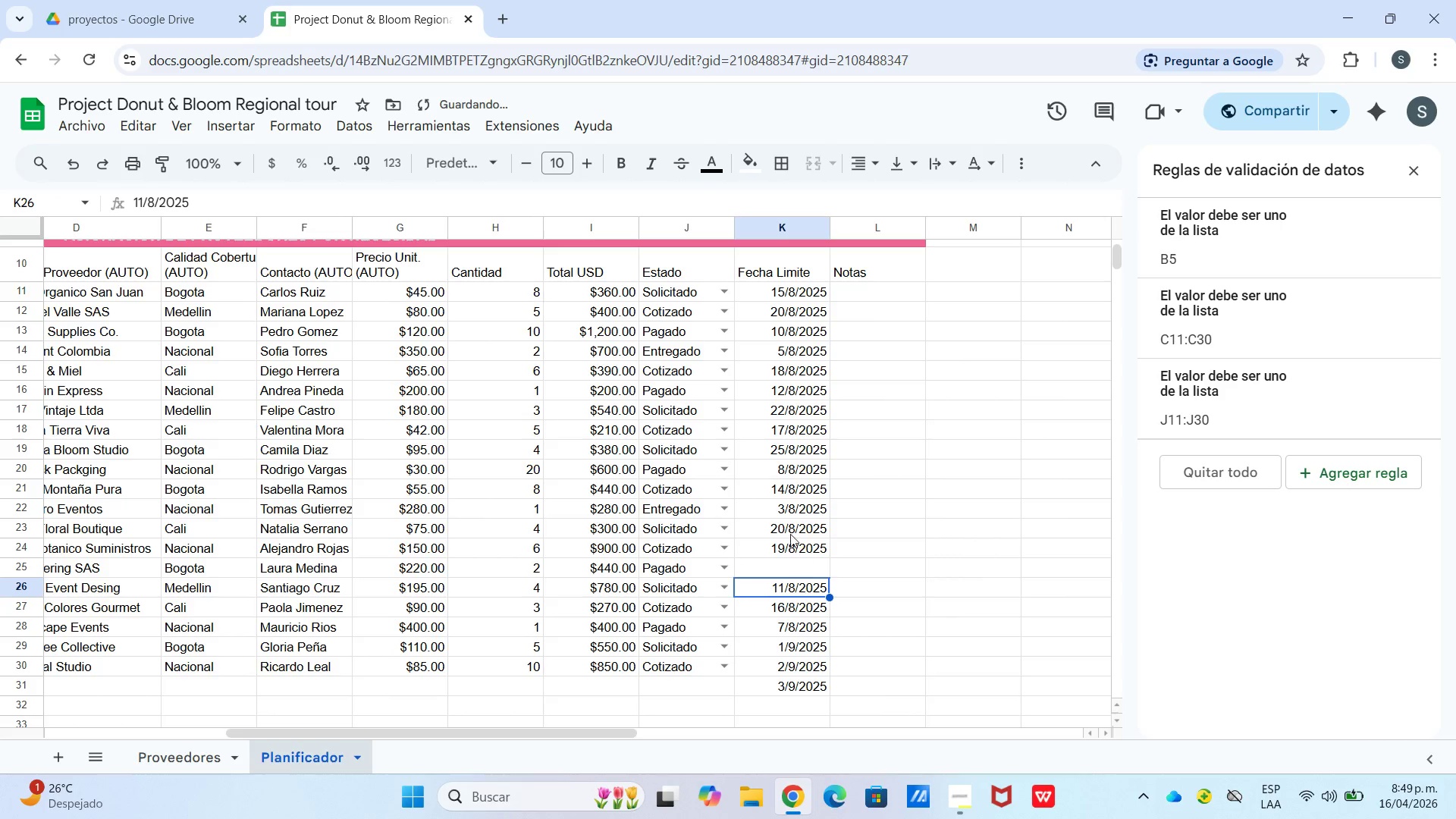 
wait(5.25)
 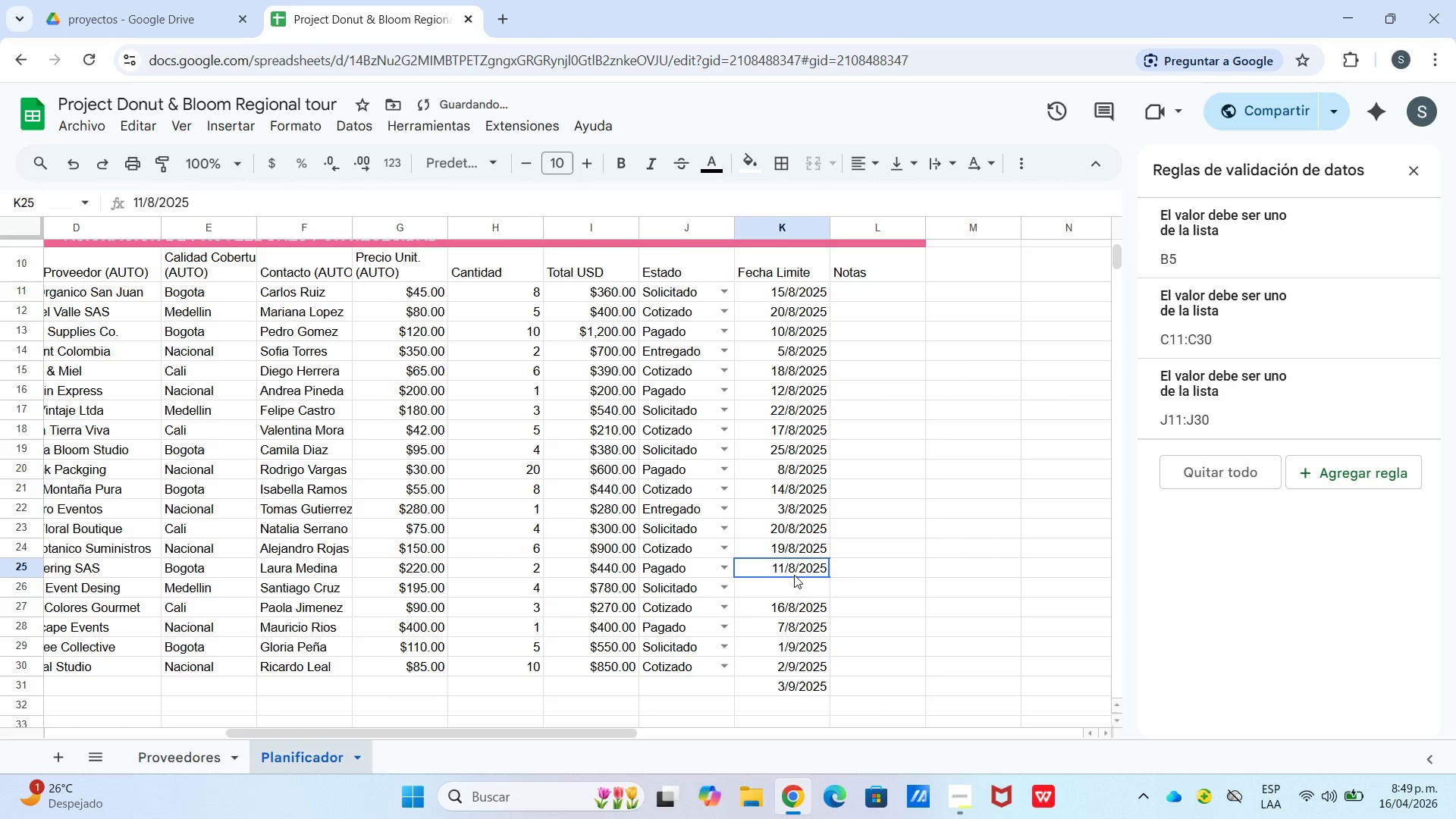 
left_click([77, 159])
 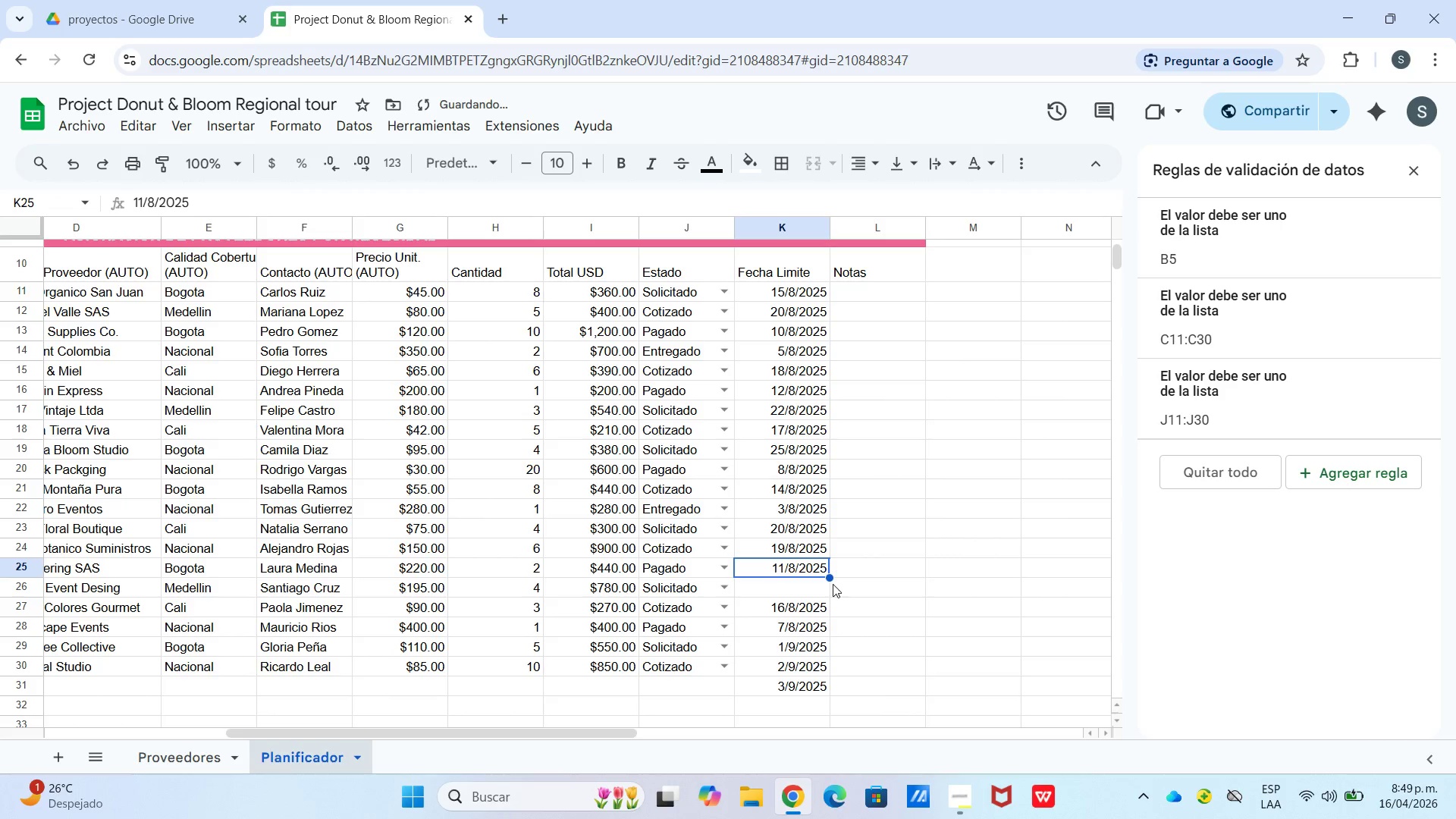 
left_click_drag(start_coordinate=[827, 578], to_coordinate=[827, 588])
 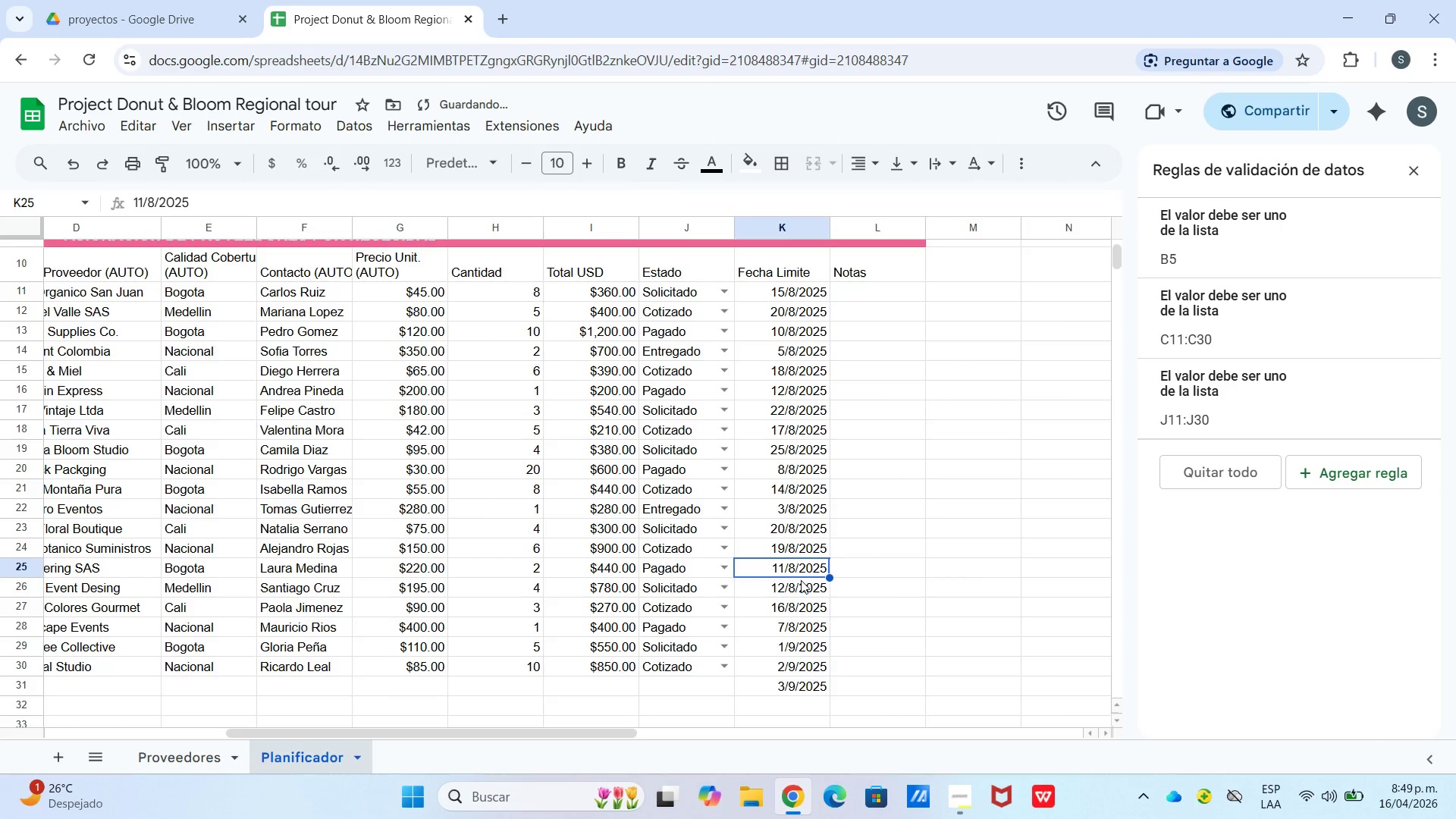 
double_click([789, 583])
 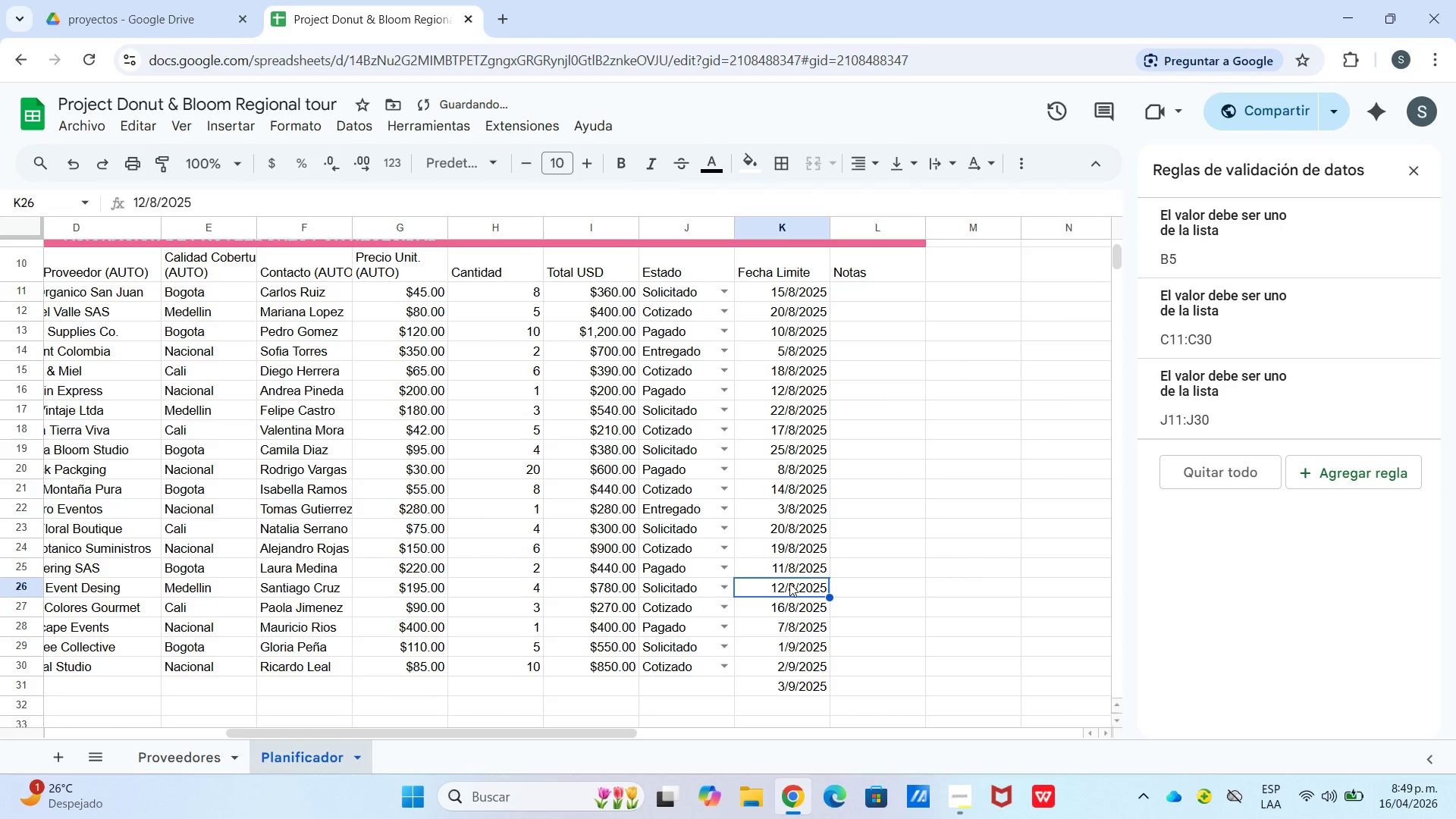 
triple_click([789, 583])
 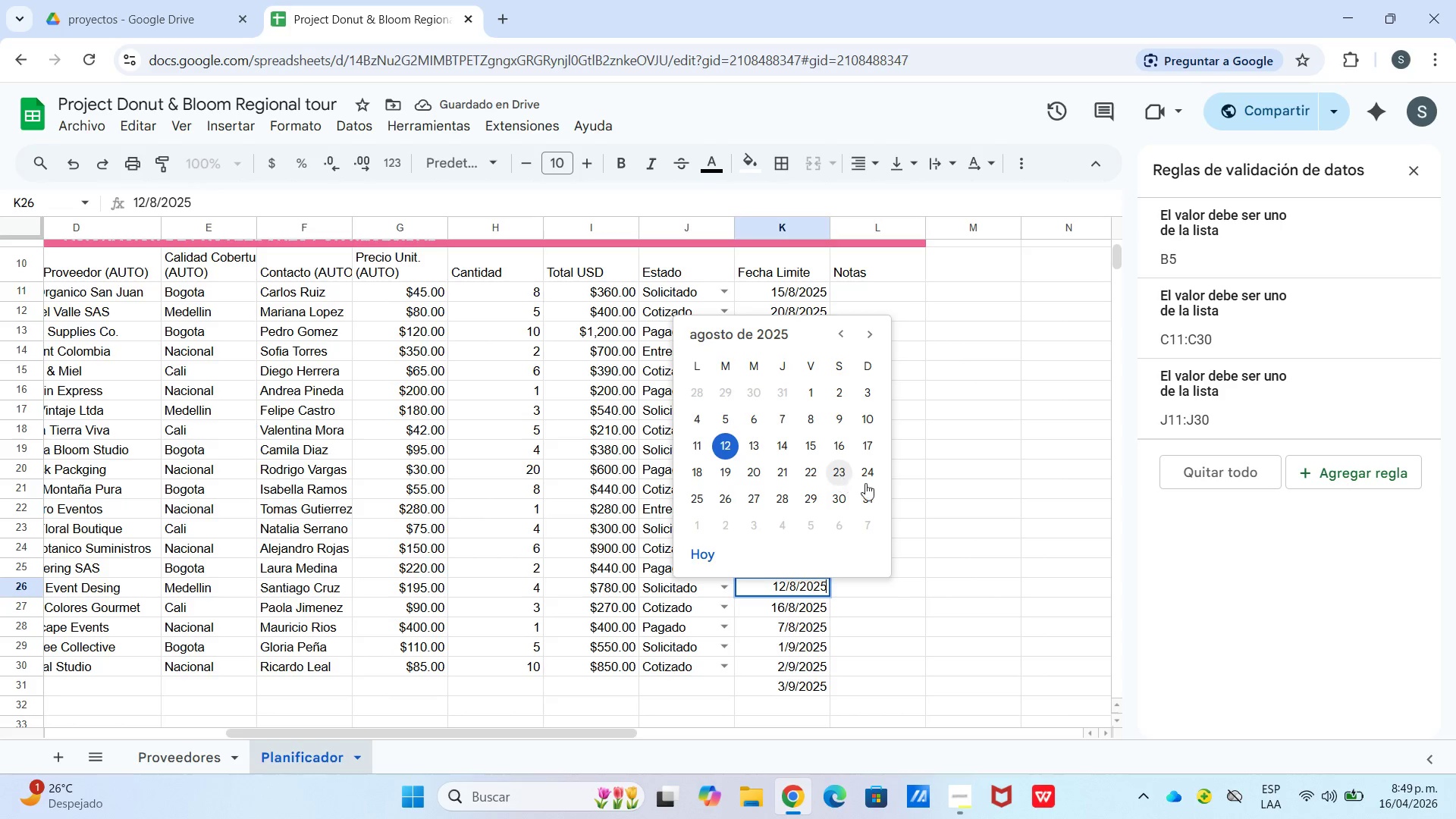 
left_click([874, 483])
 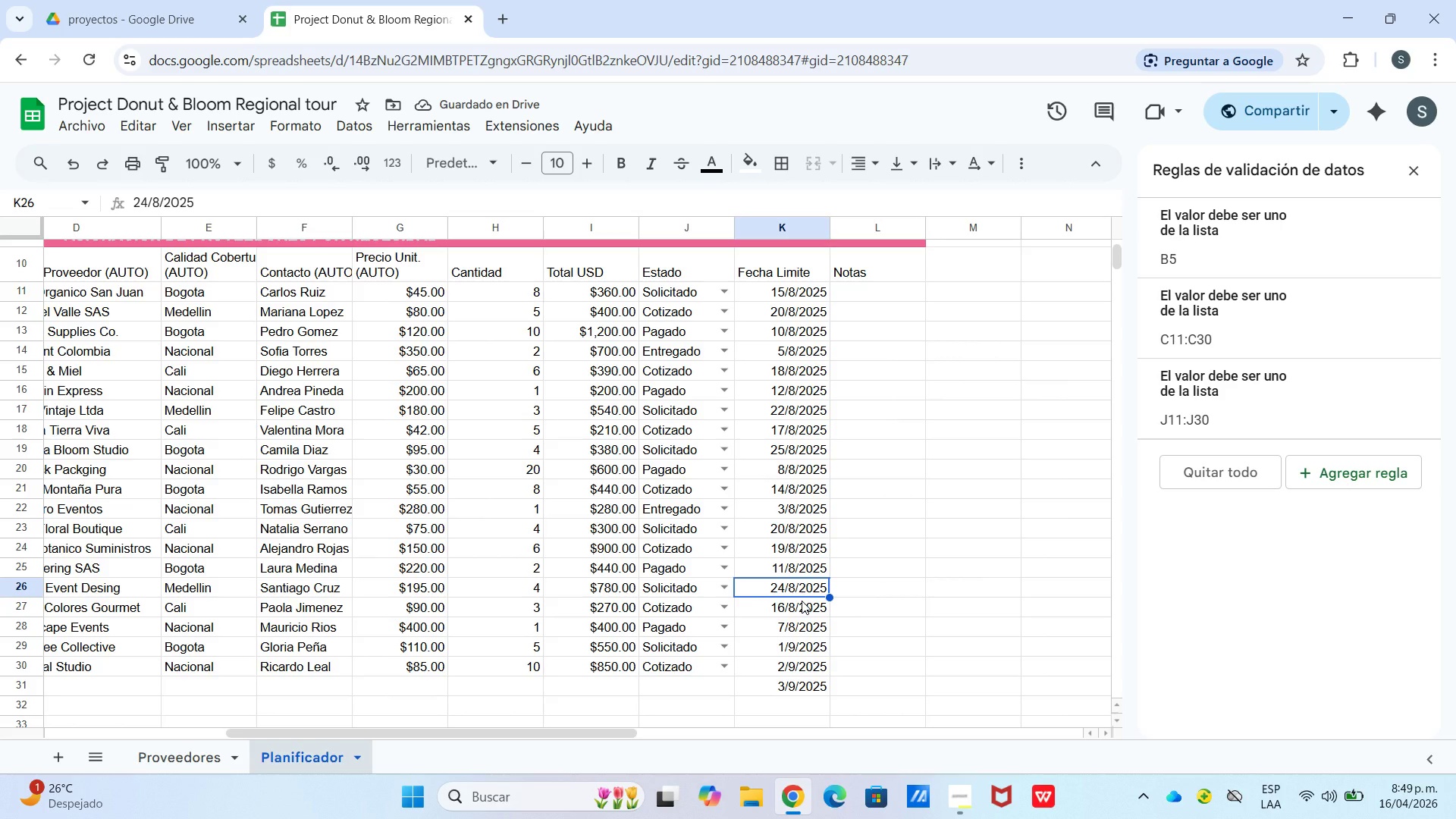 
wait(6.92)
 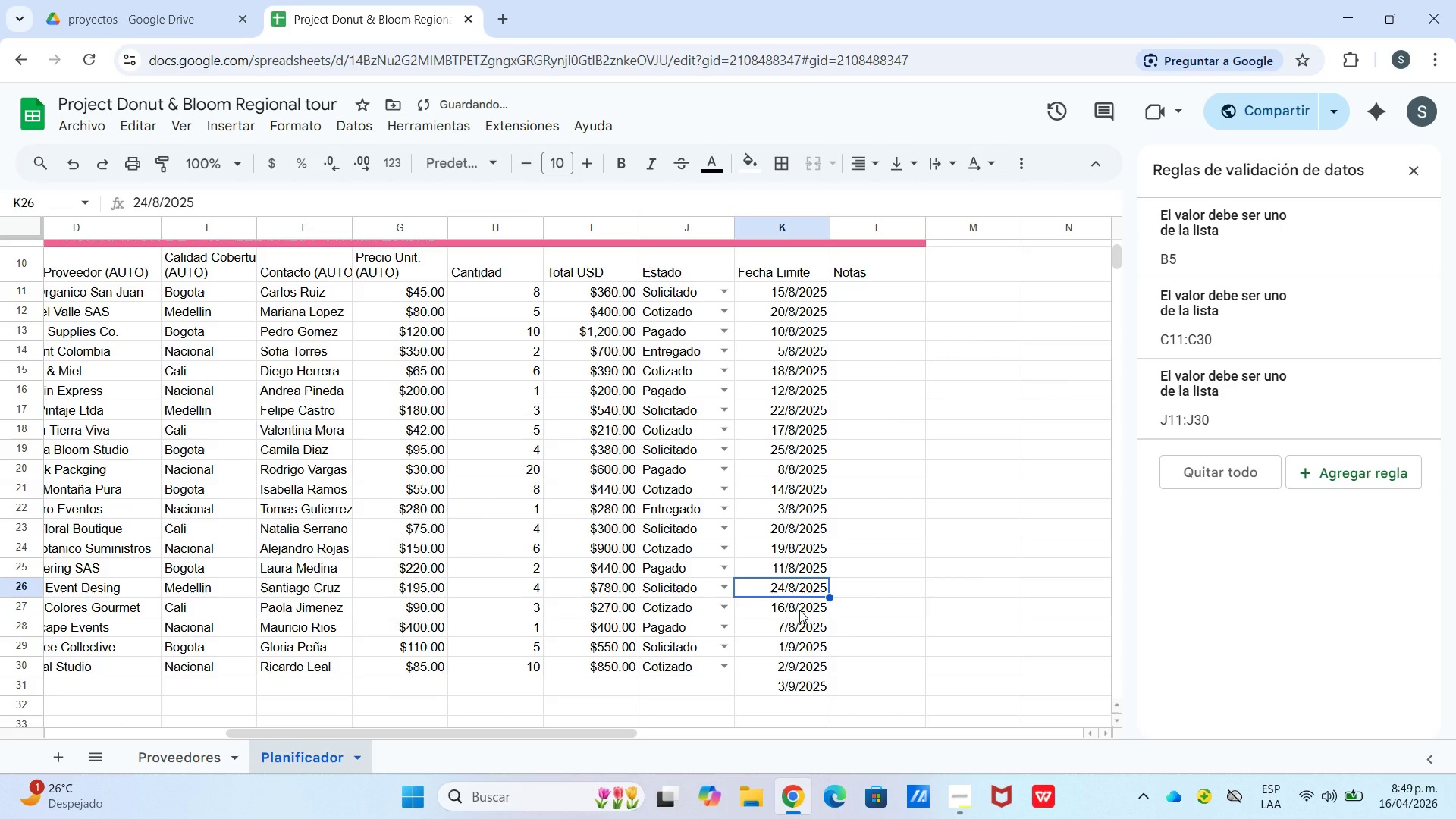 
double_click([802, 642])
 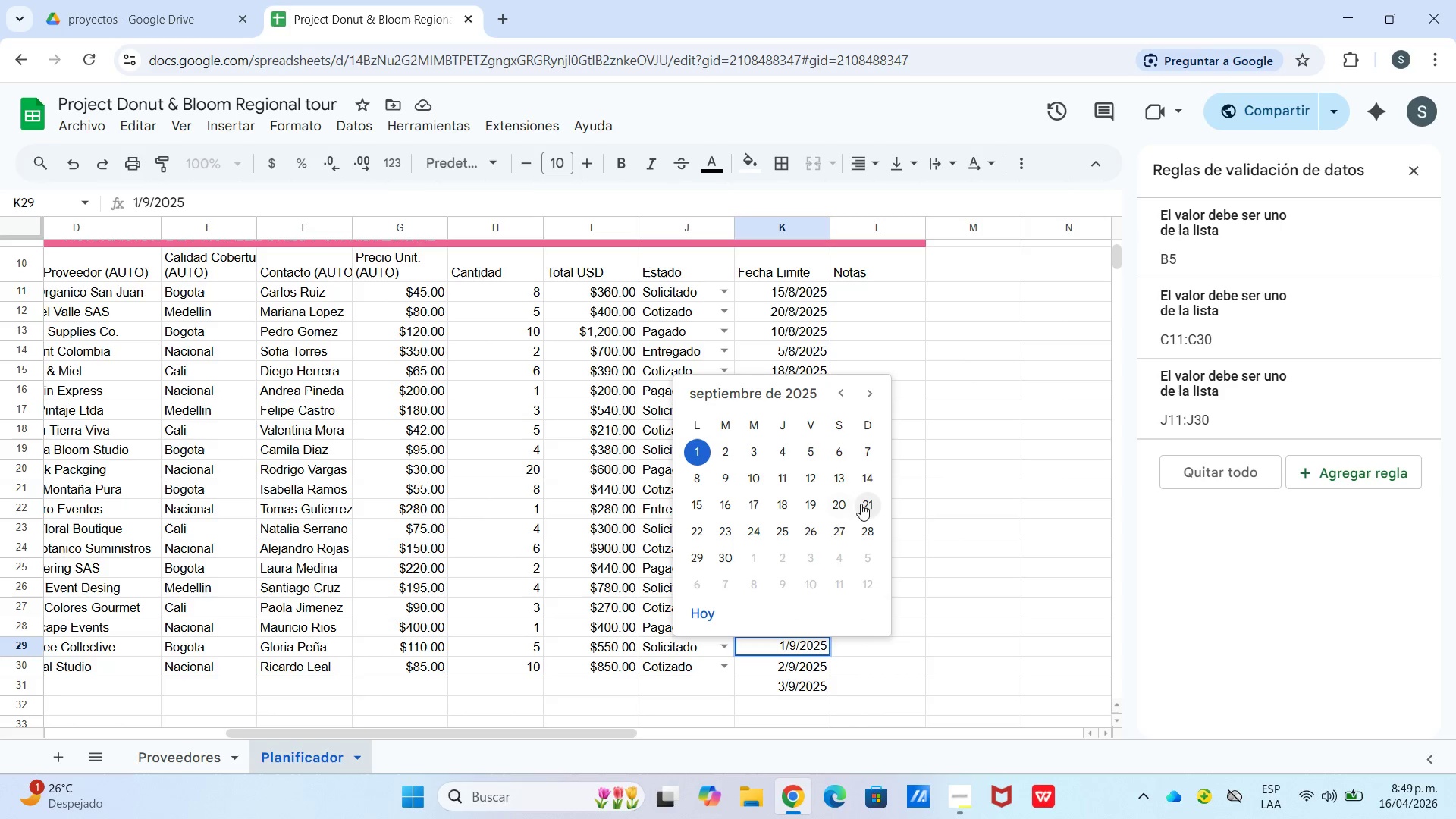 
left_click([720, 532])
 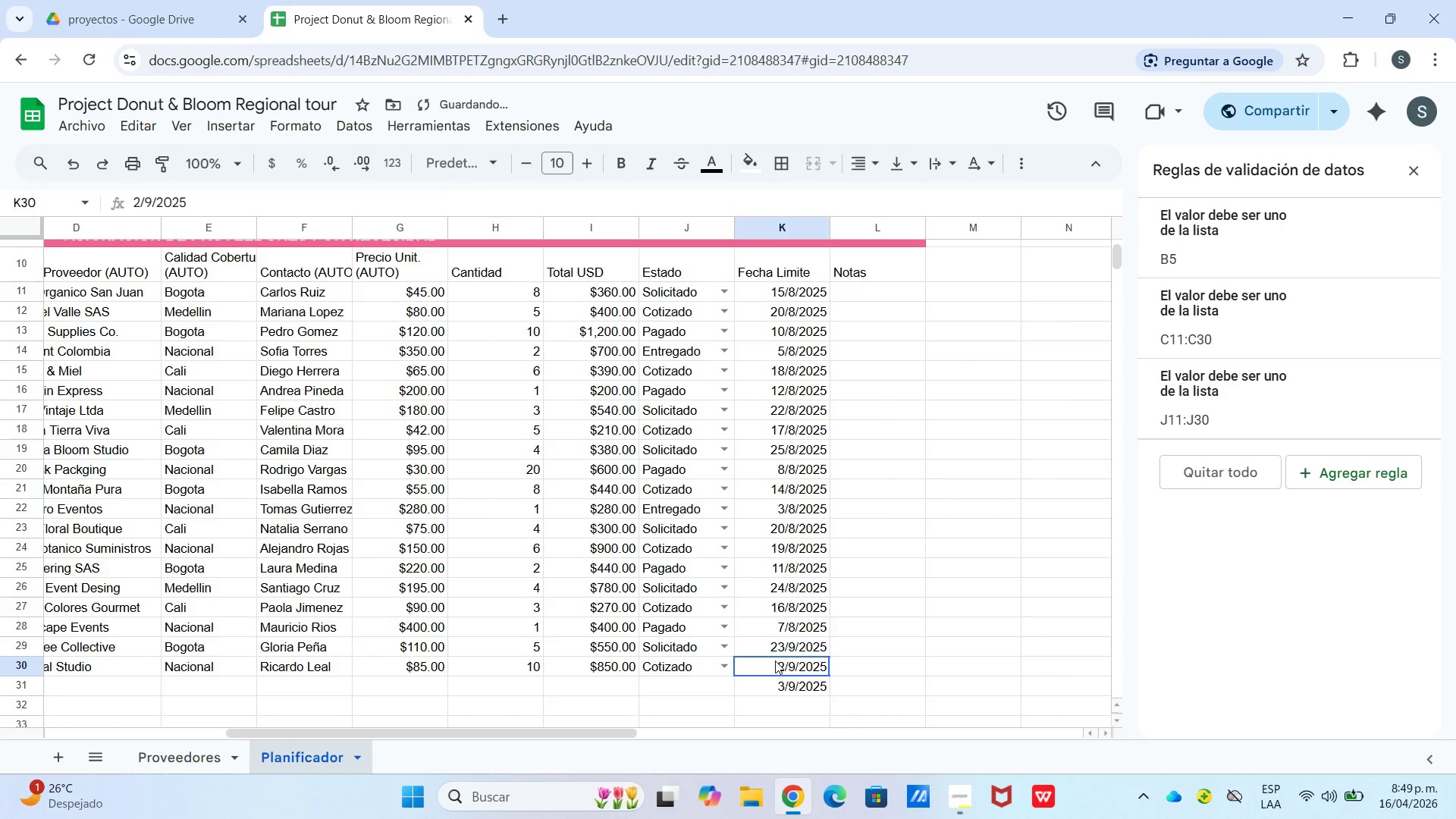 
double_click([773, 661])
 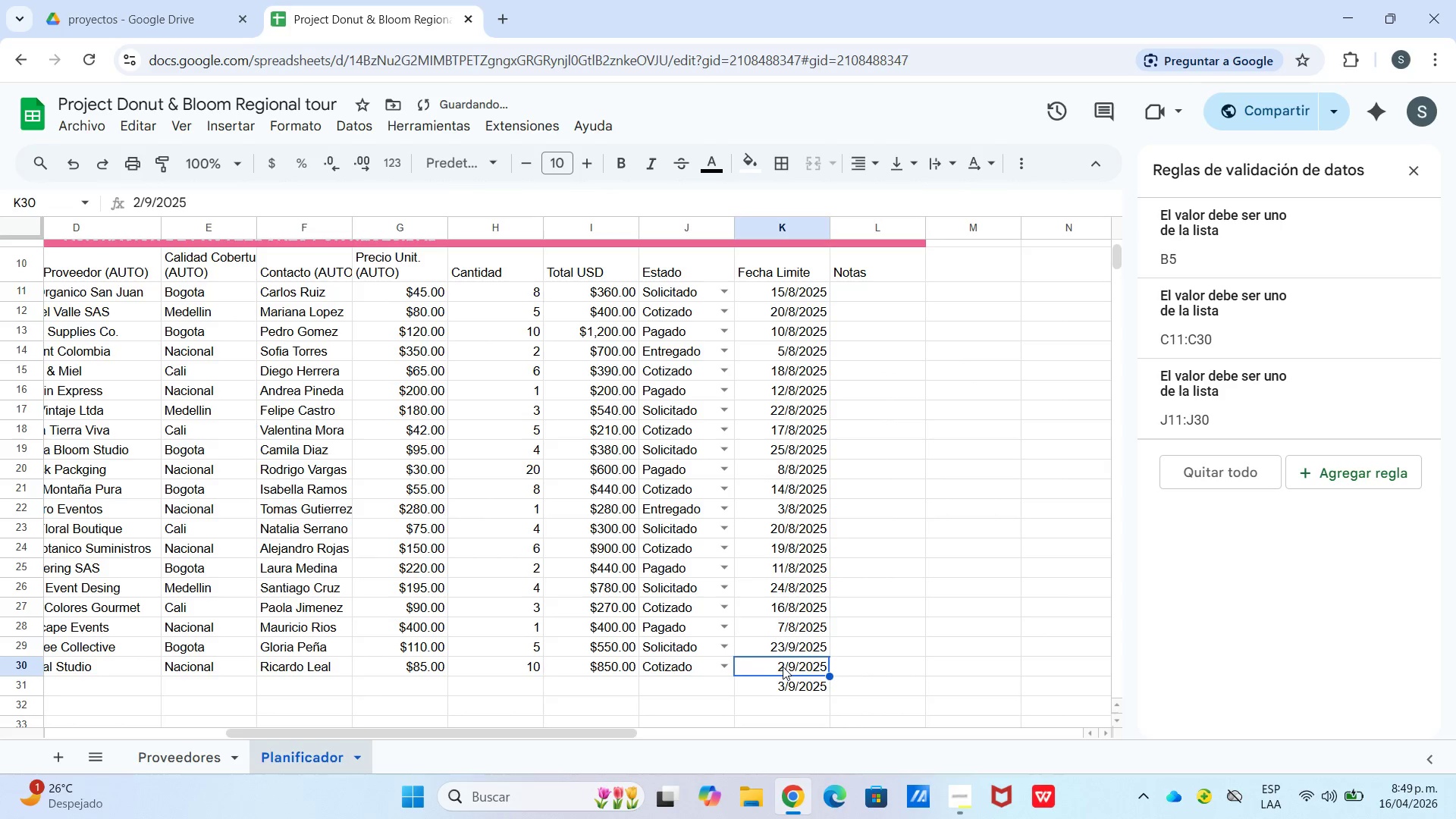 
double_click([783, 665])
 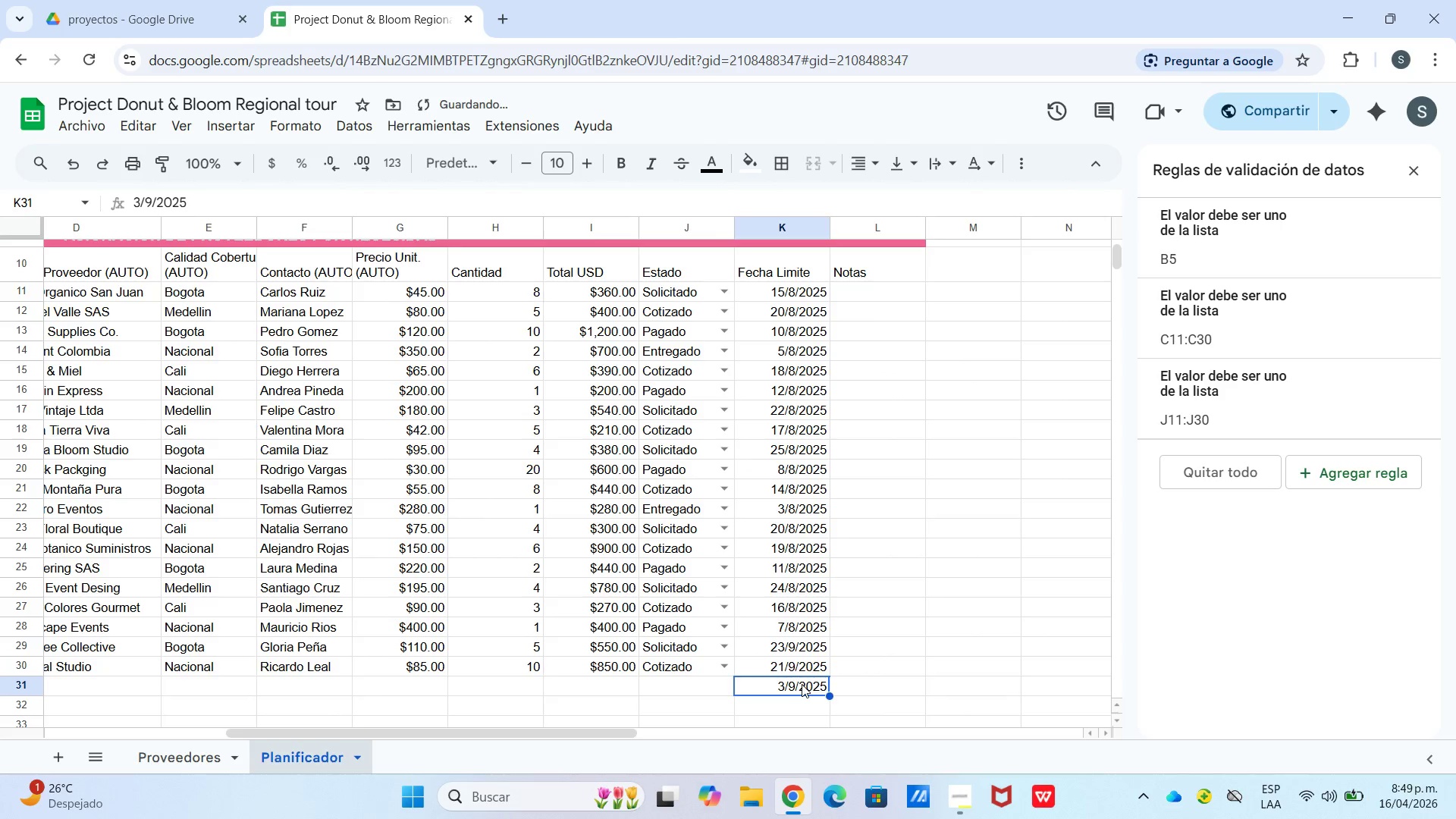 
key(Backspace)
 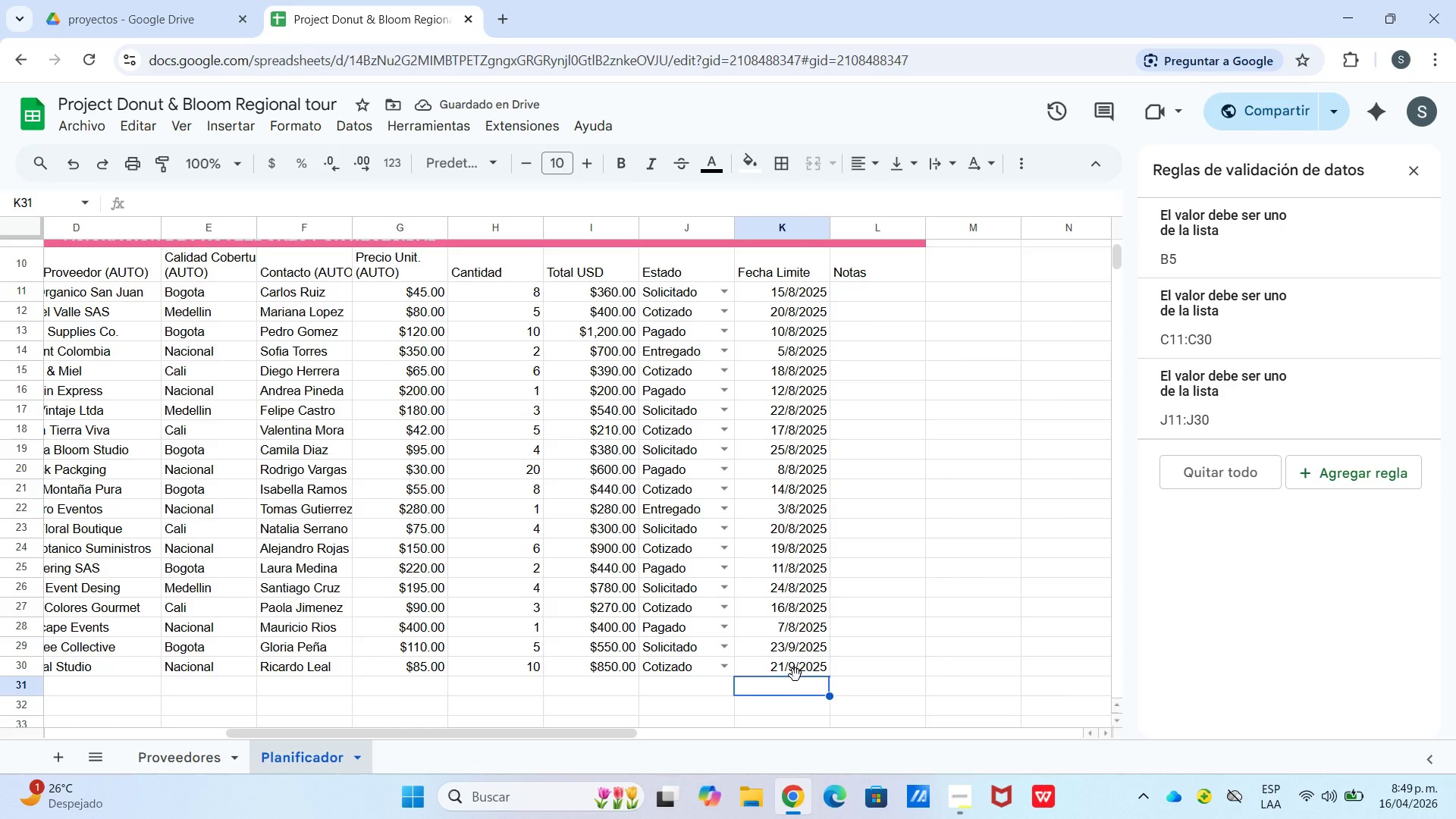 
wait(5.86)
 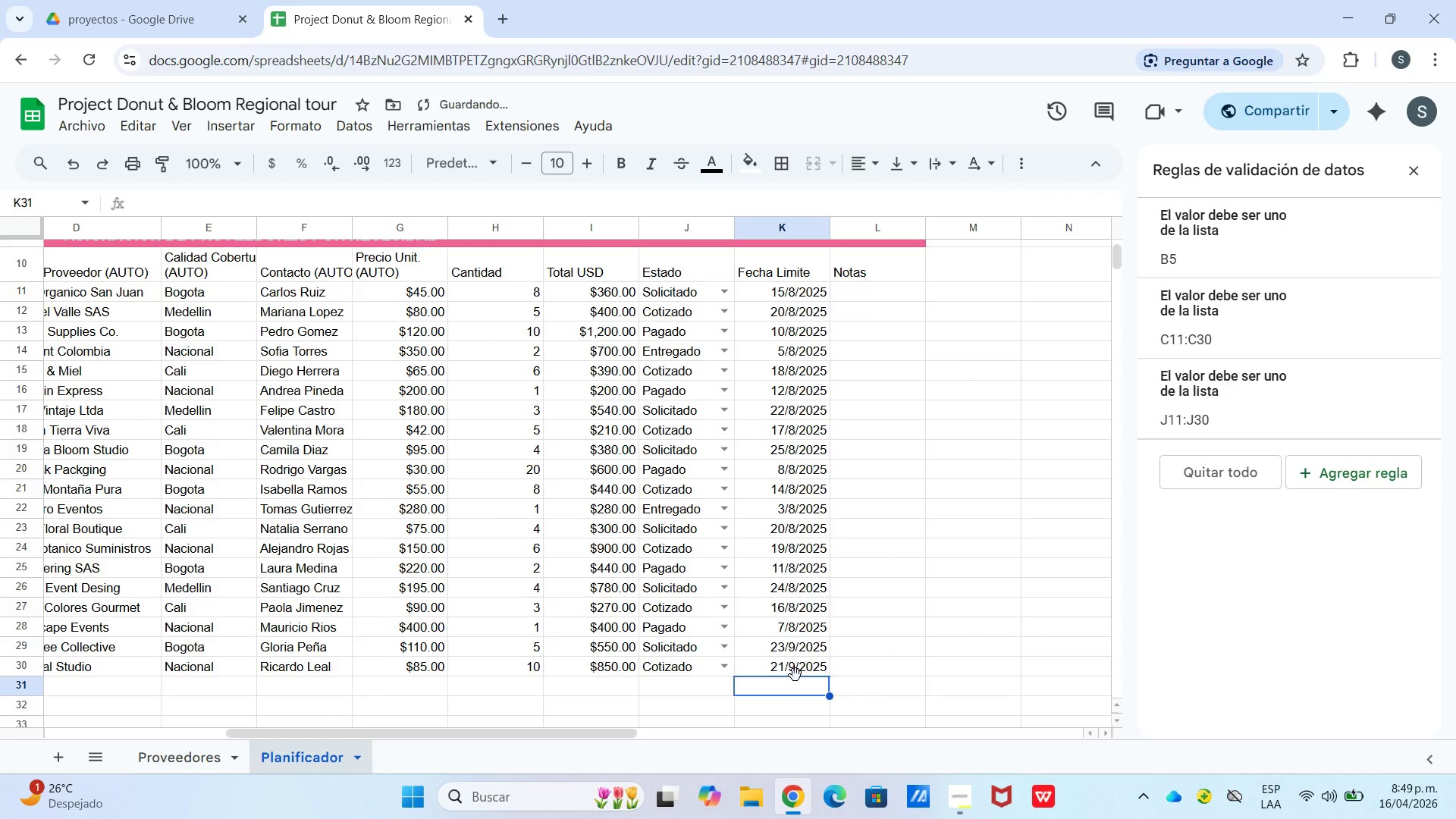 
double_click([871, 290])
 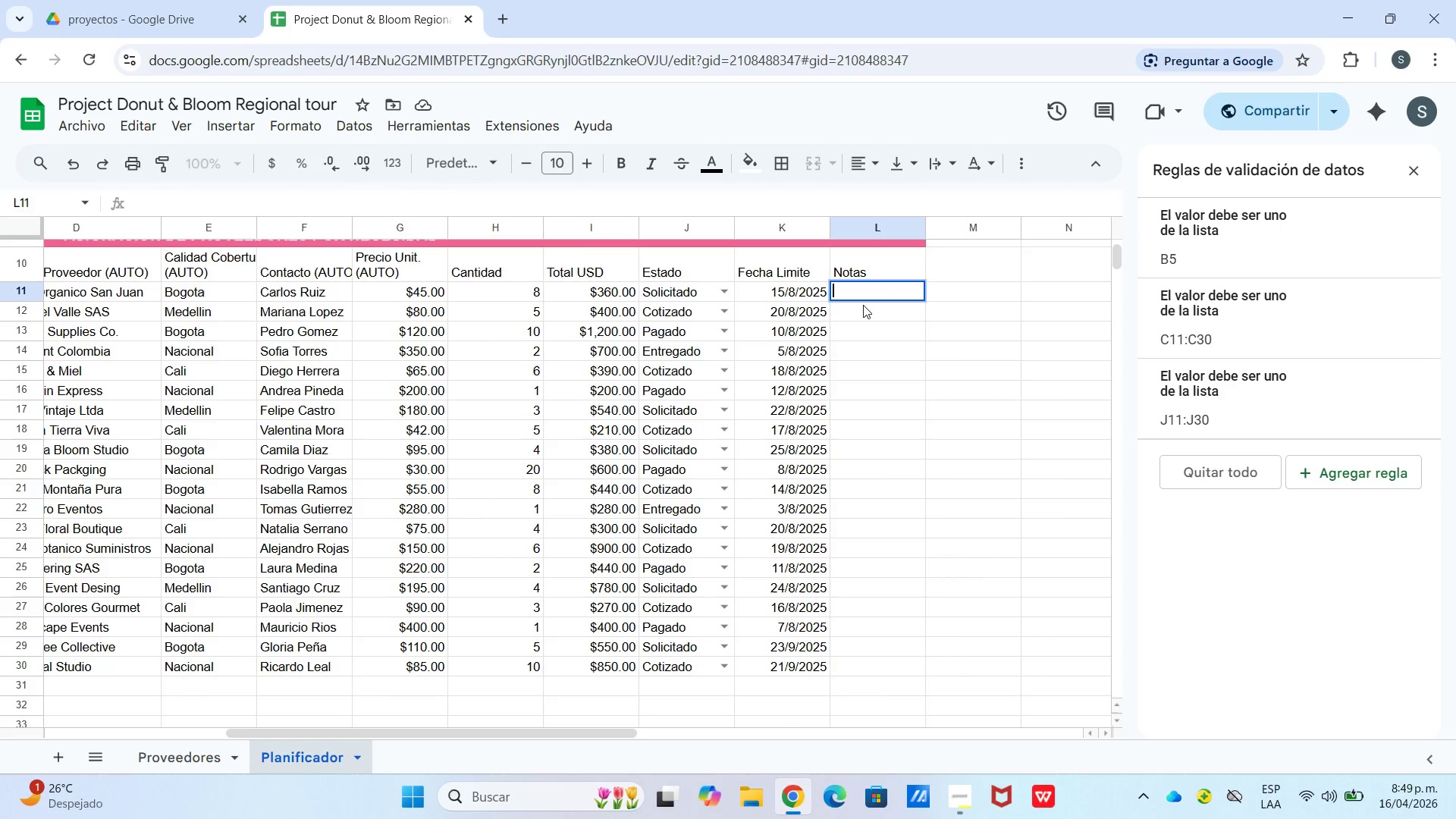 
wait(10.83)
 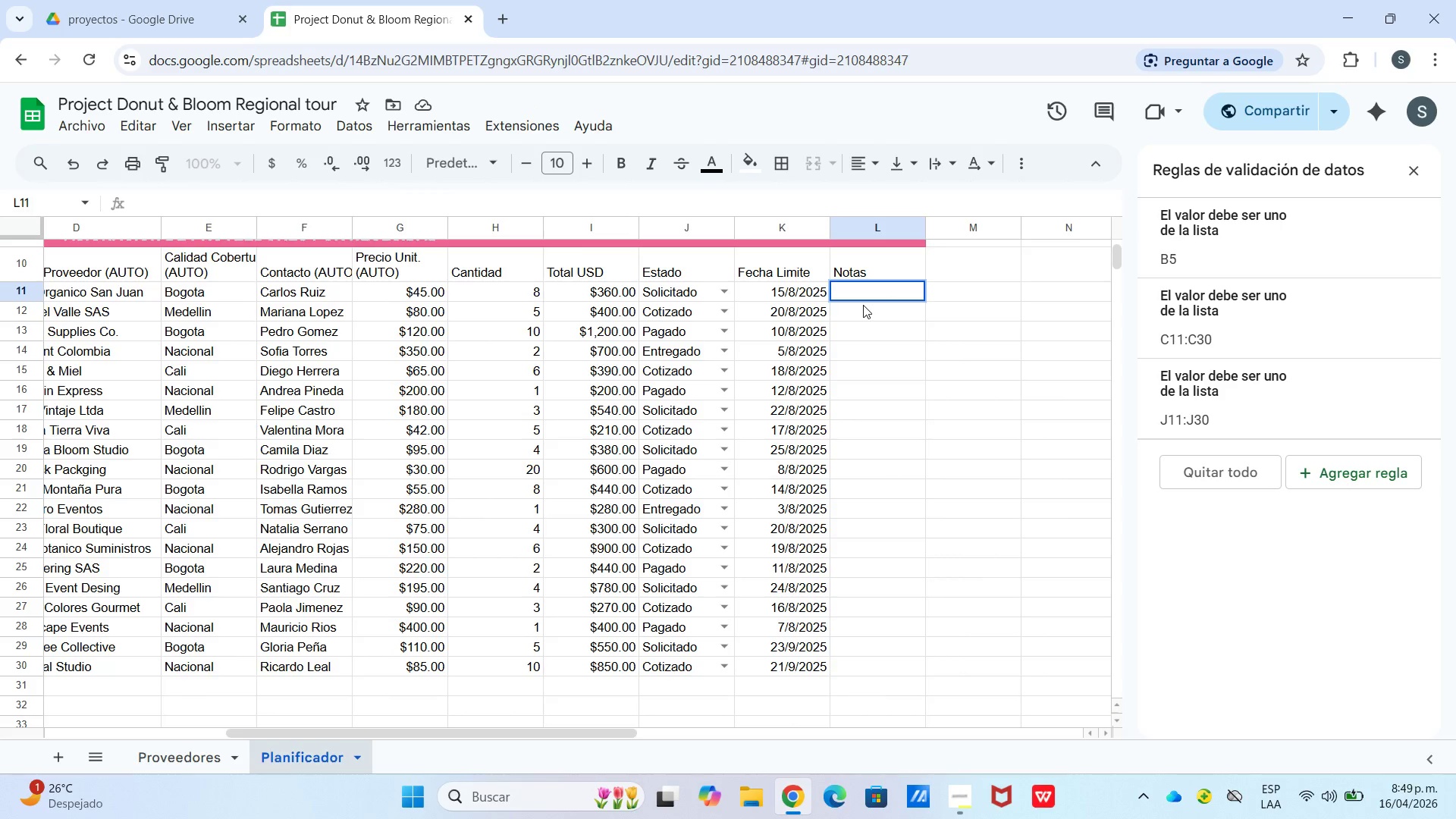 
type(Para masa bae)
 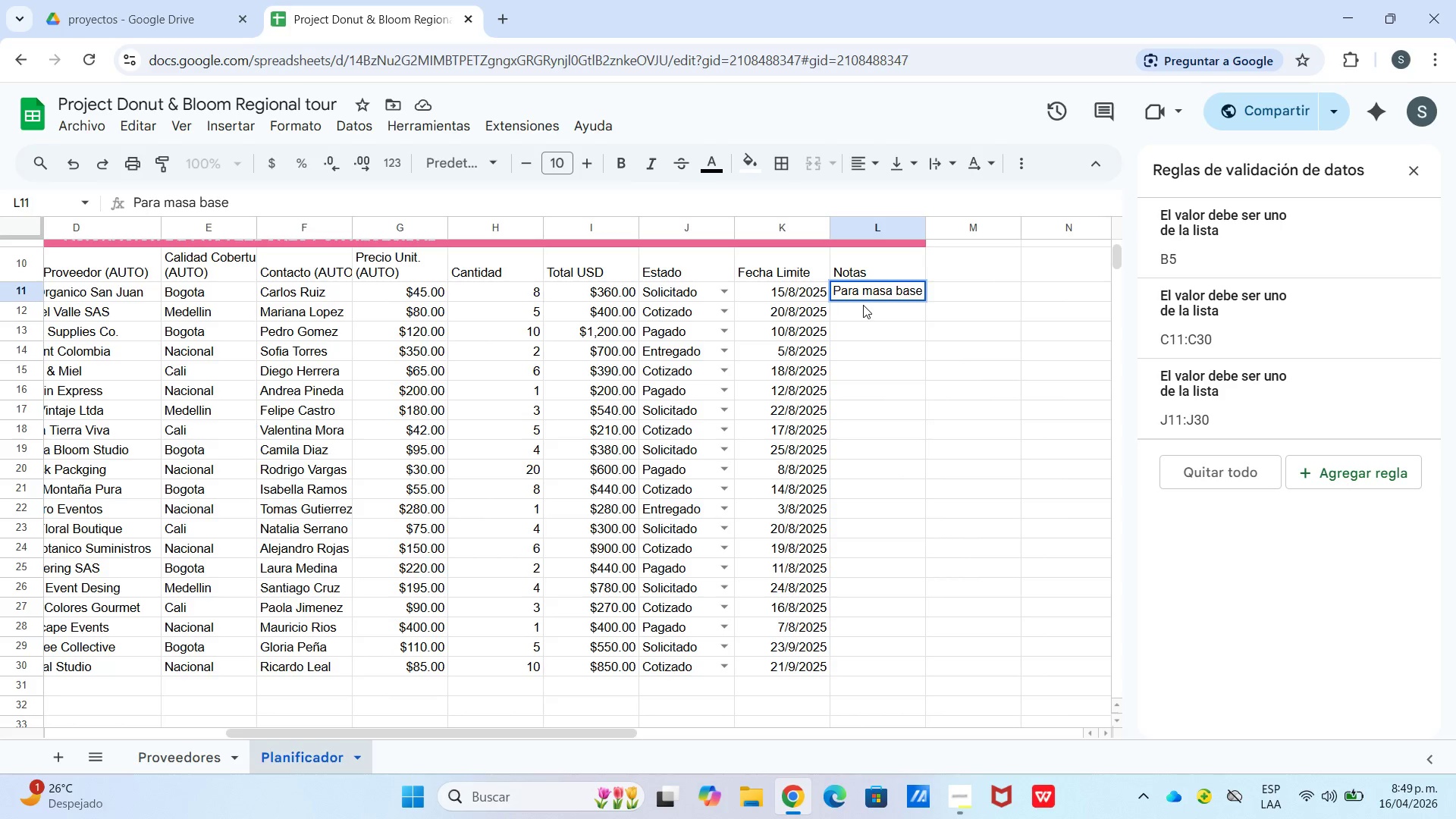 
hold_key(key=S, duration=0.56)
 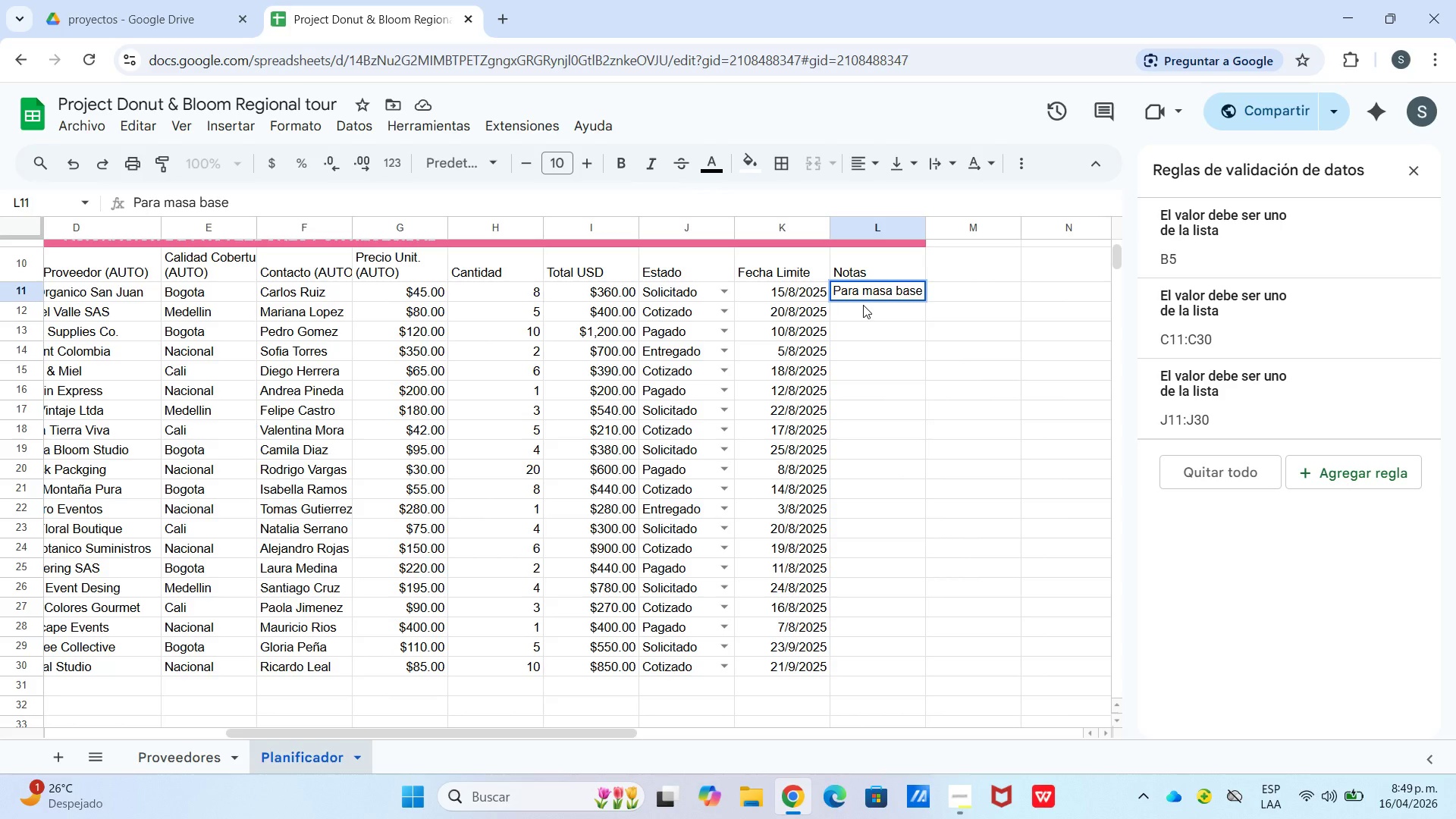 
key(Enter)
 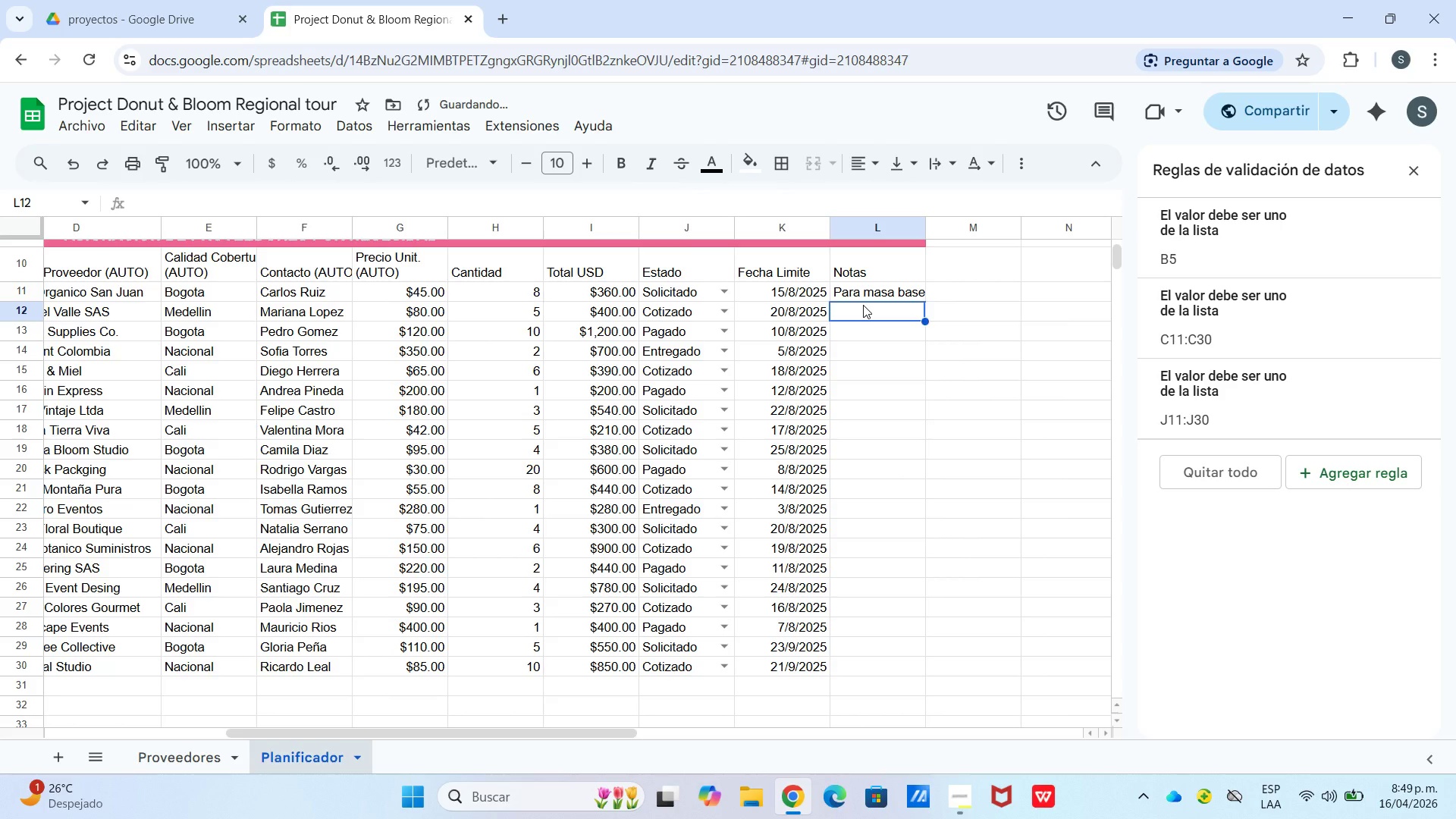 
type(Flores comestibles)
 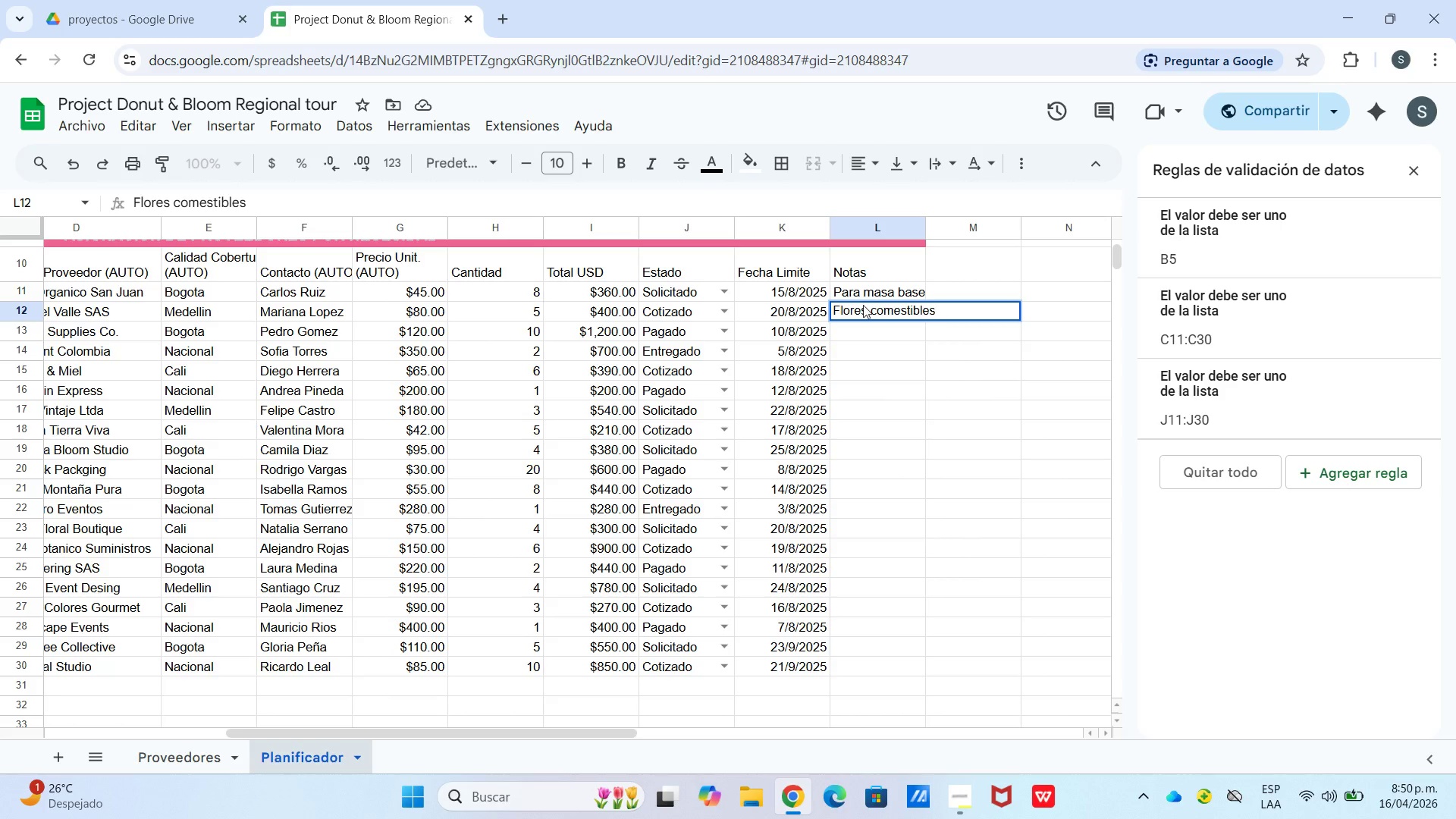 
key(Enter)
 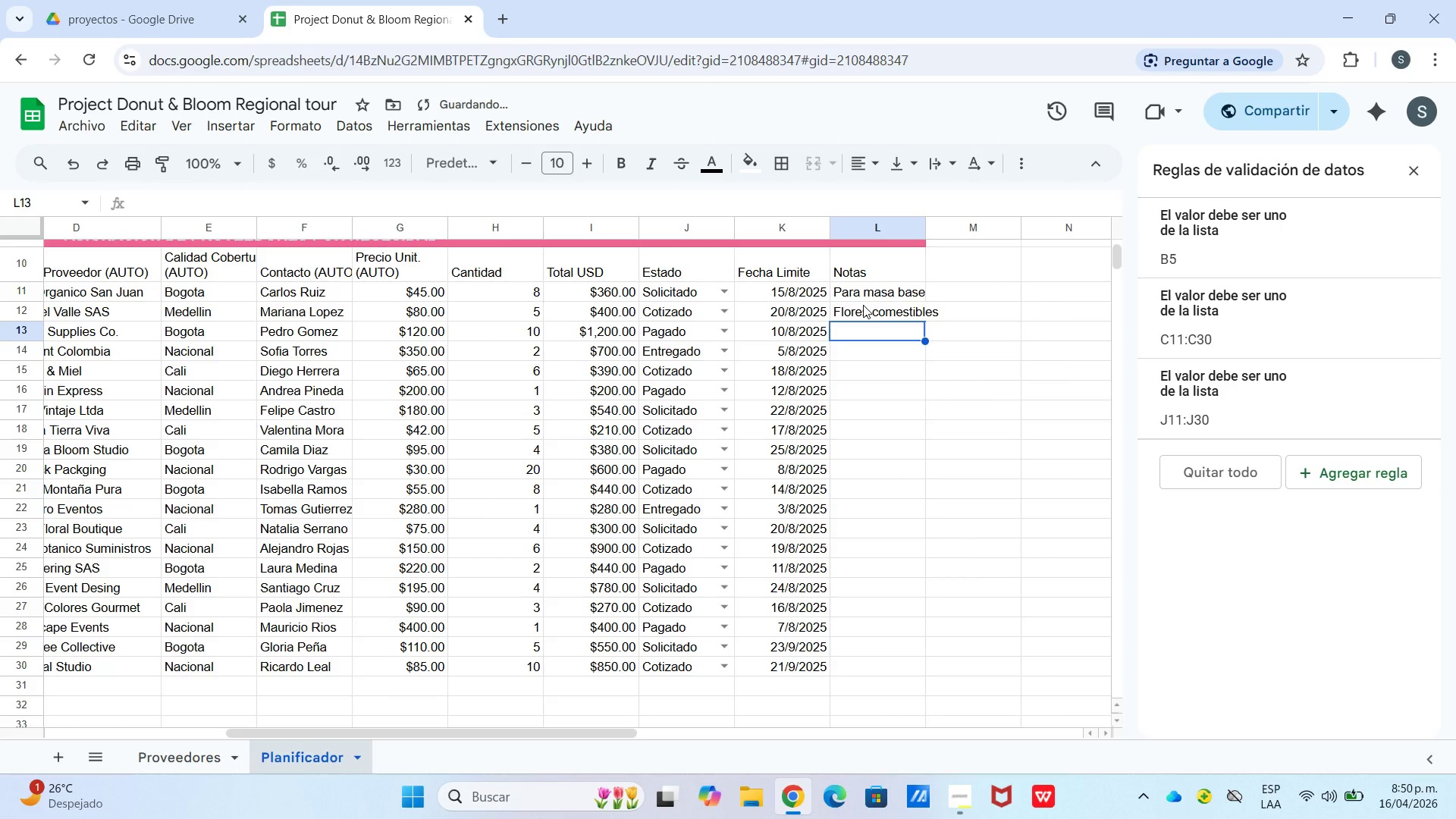 
type(CHoco)
key(Backspace)
key(Backspace)
key(Backspace)
key(Backspace)
type(hocolates y extractos)
 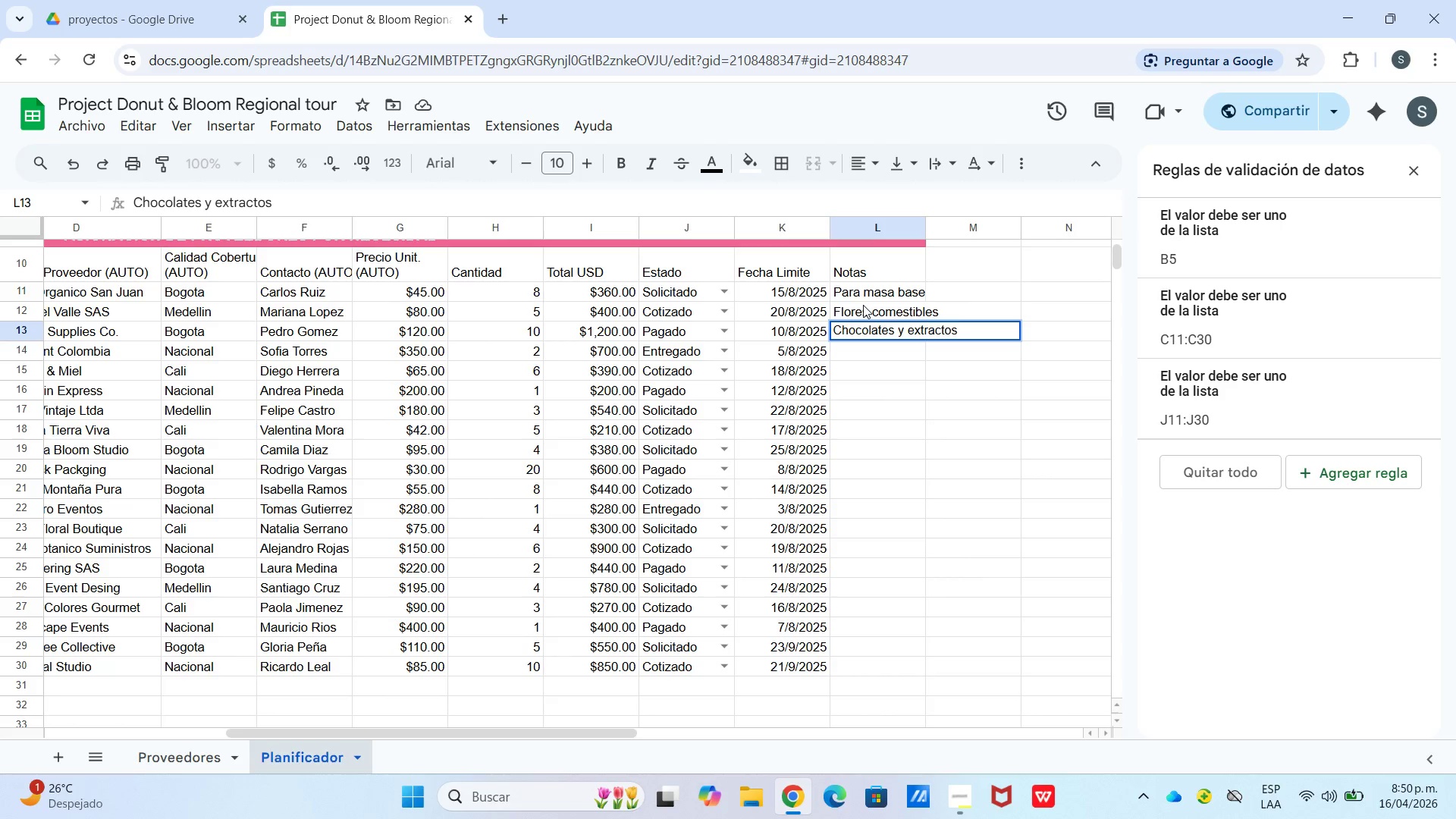 
key(Enter)
 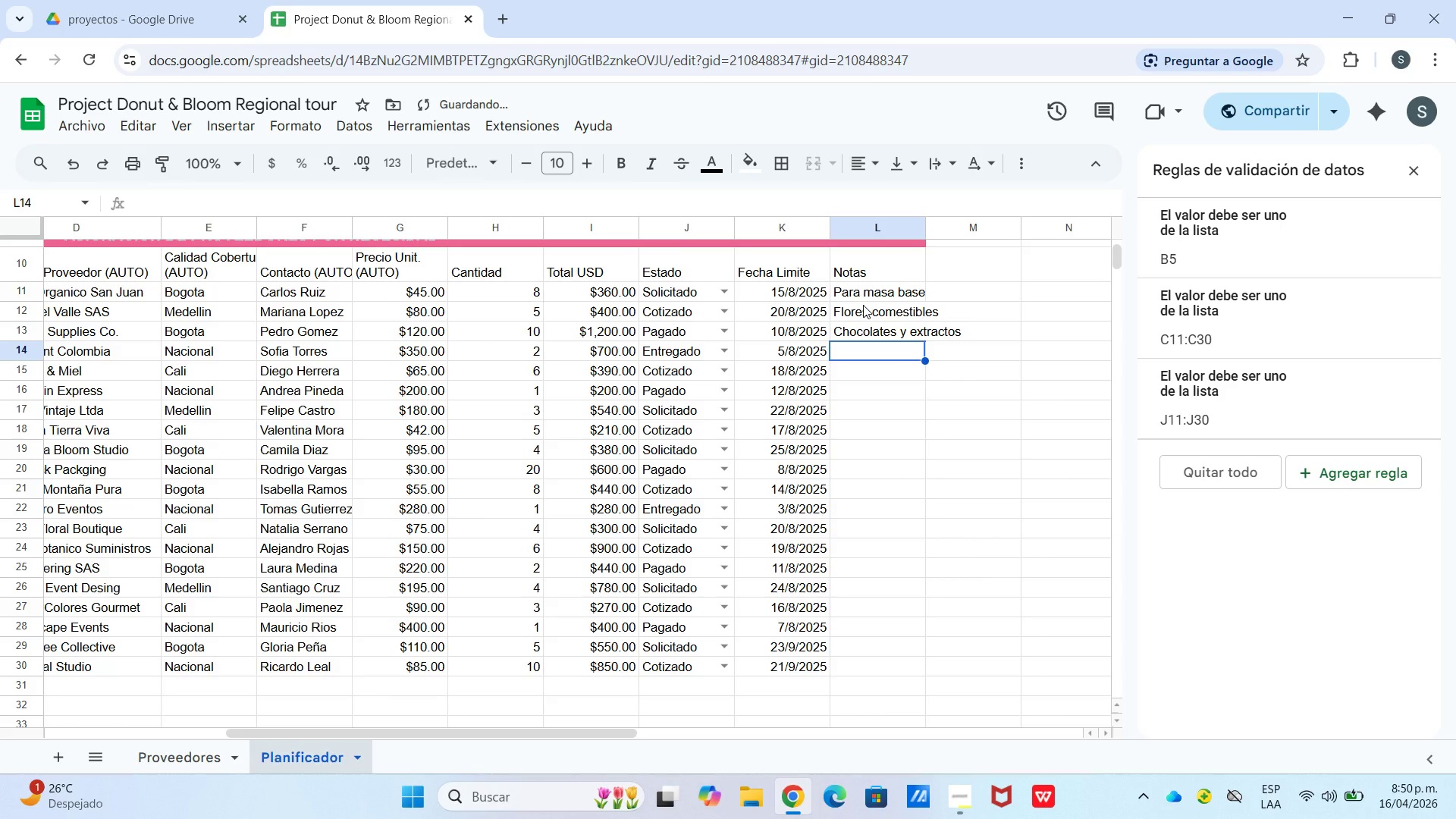 
type(Carpa 6x6m vintage)
 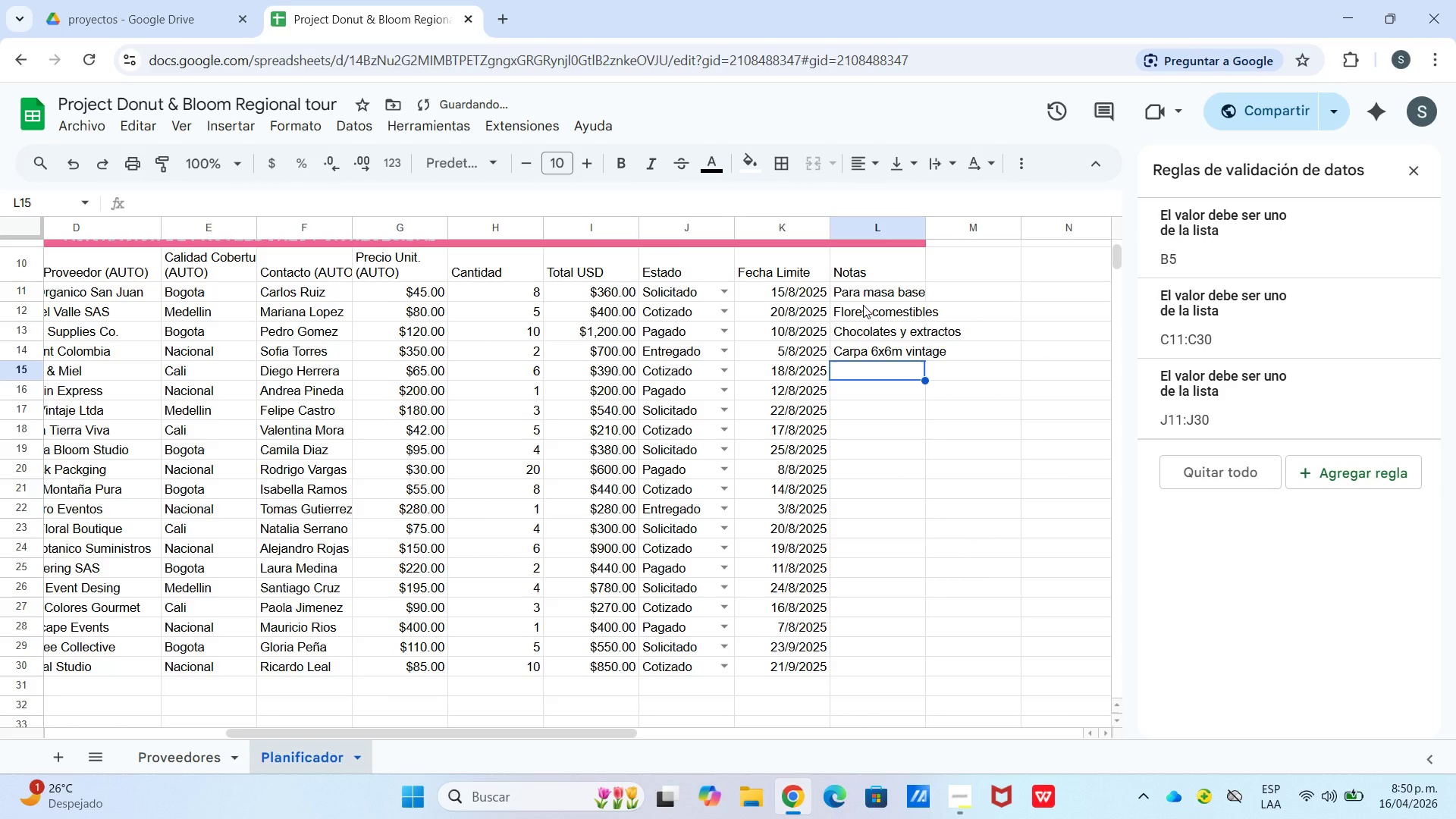 
 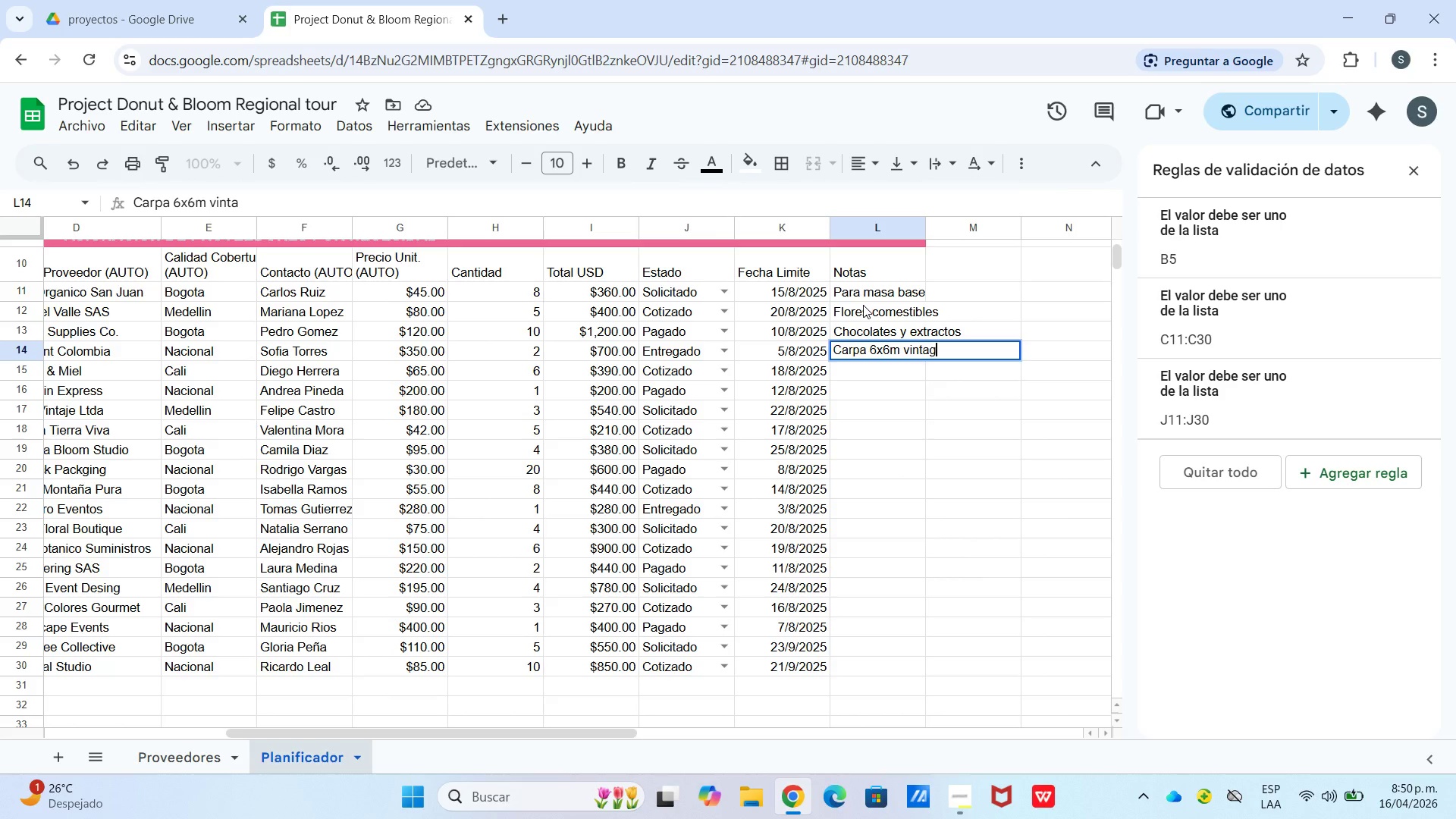 
key(Enter)
 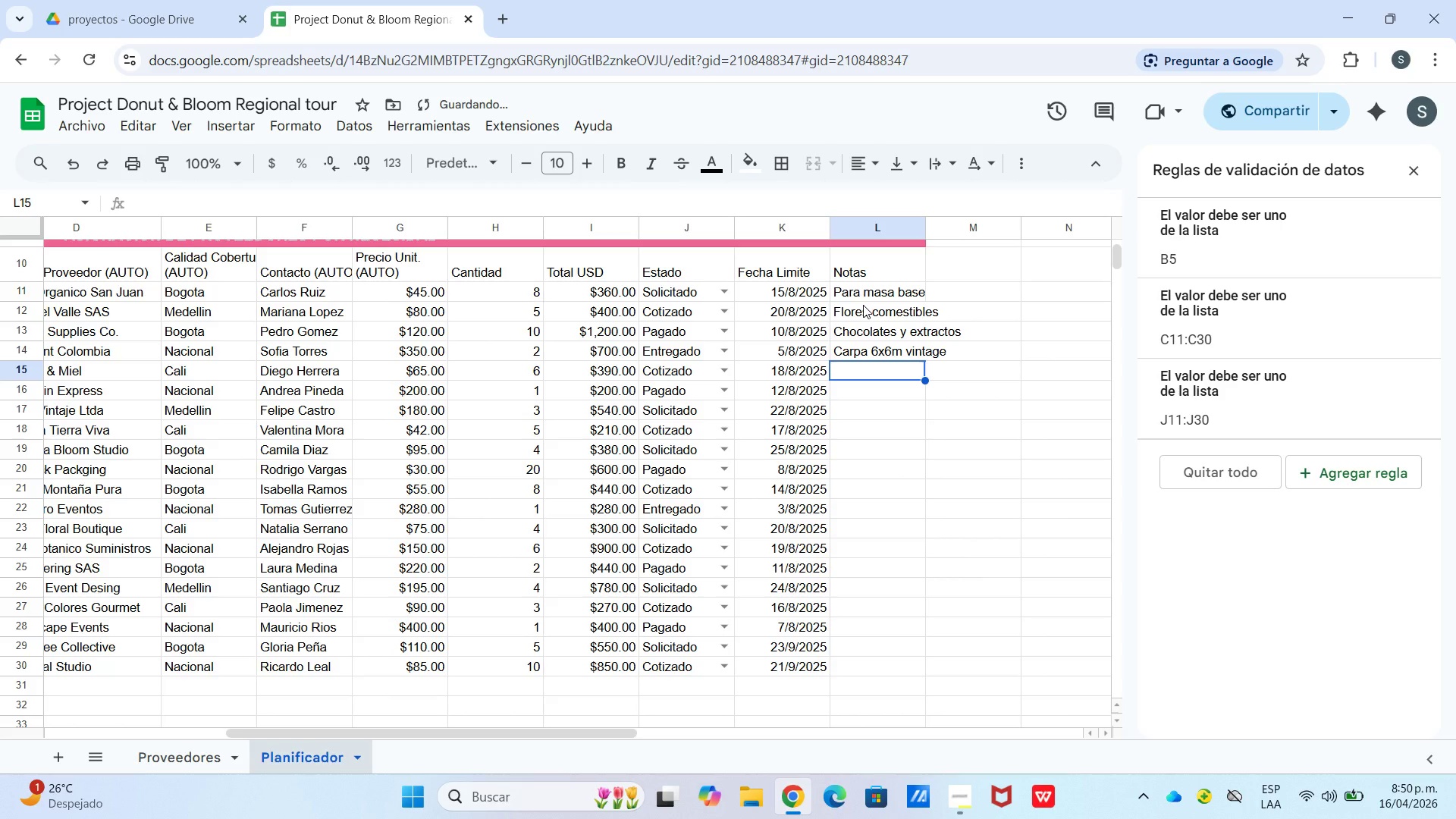 
wait(6.31)
 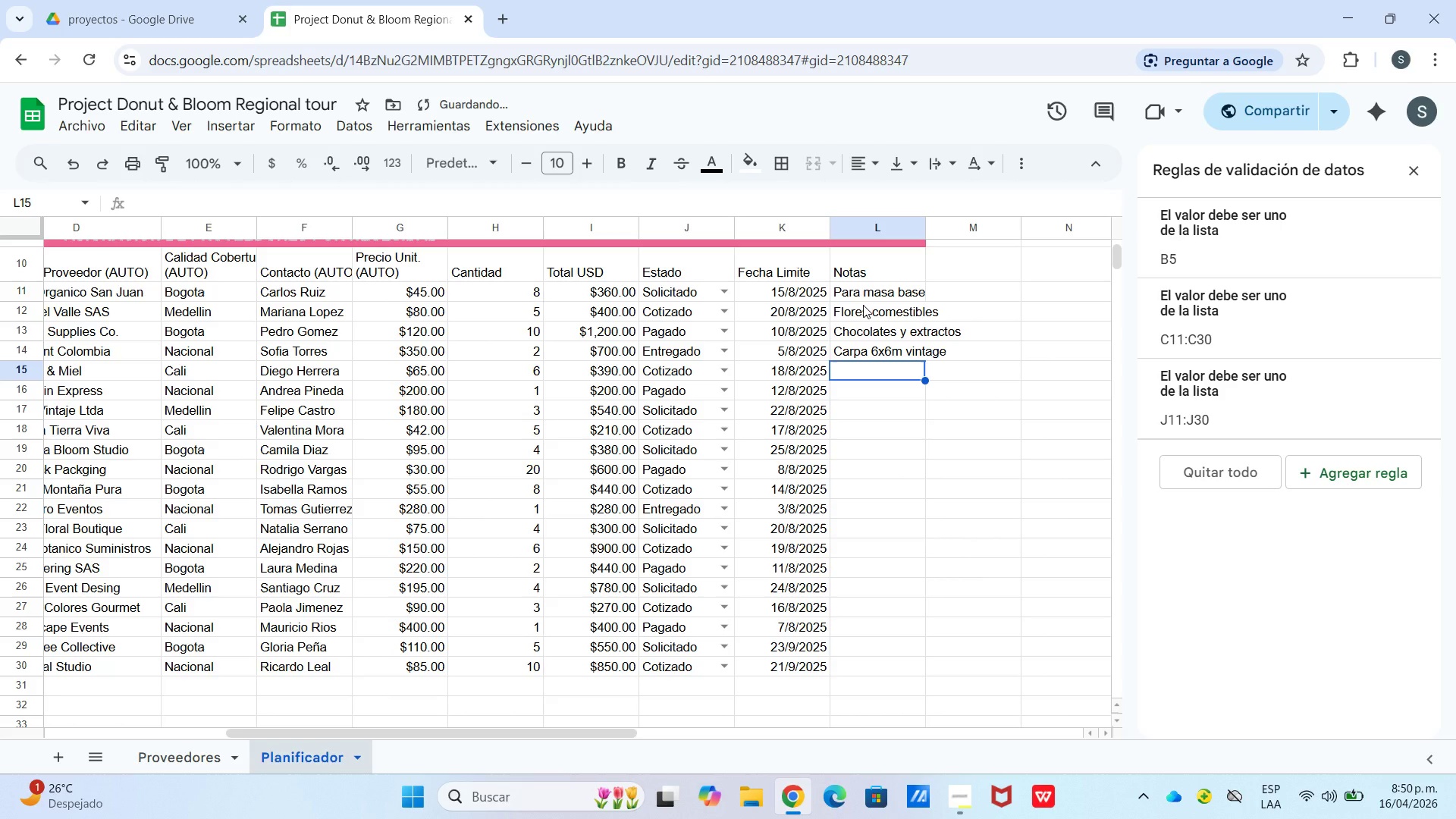 
type(Lva)
key(Backspace)
key(Backspace)
type(avanda y rosas)
 